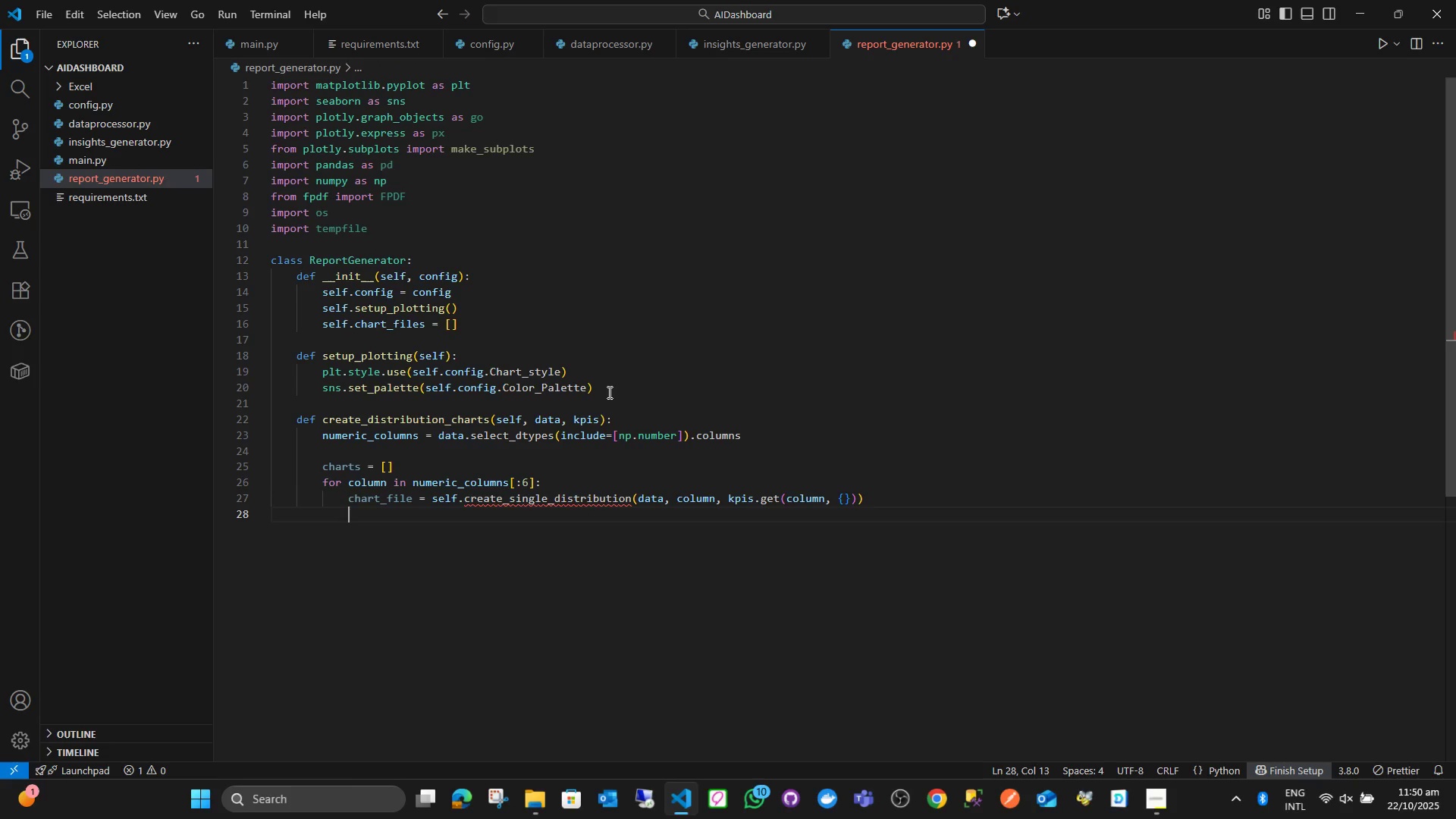 
type(if char)
 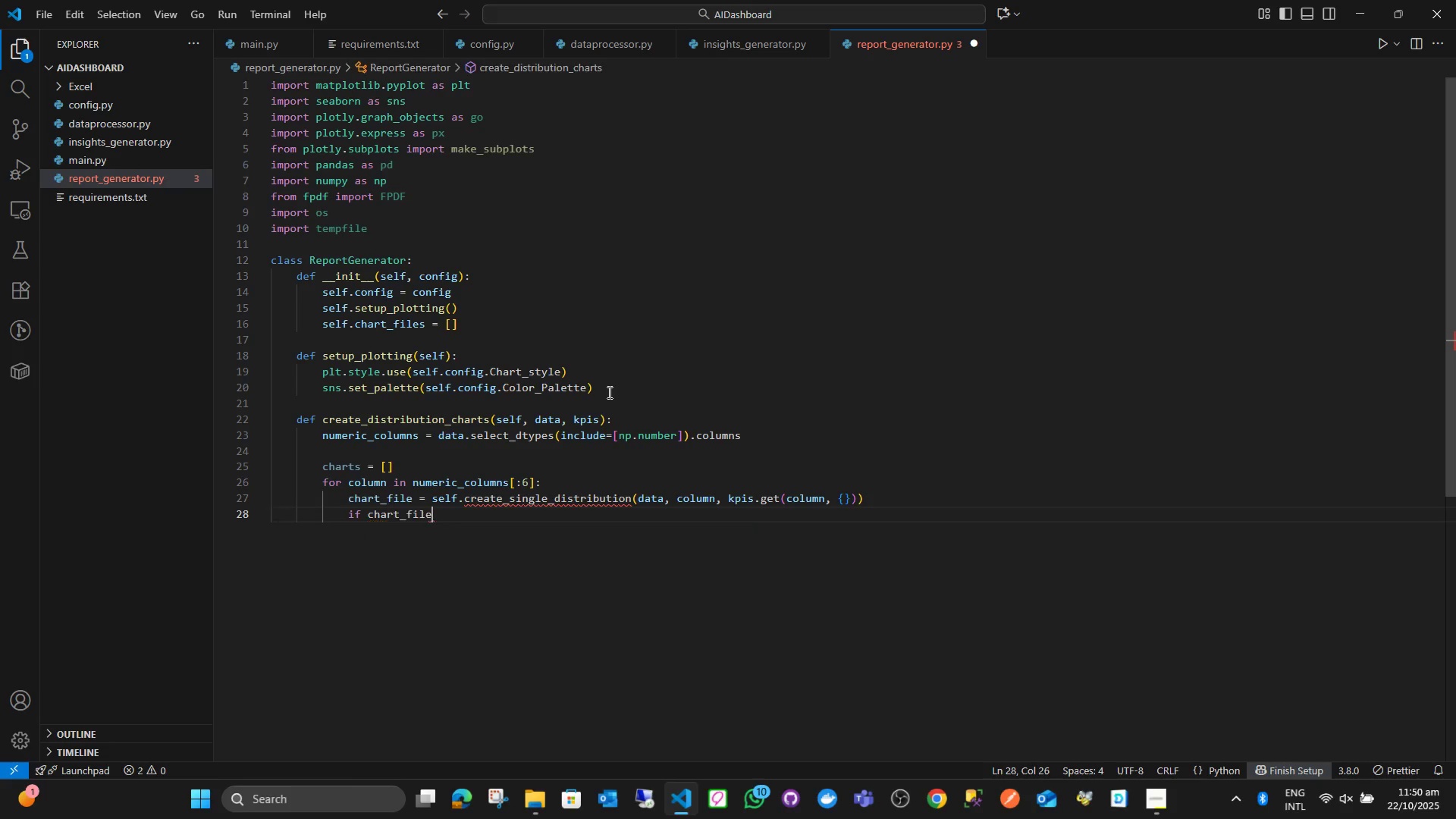 
key(Enter)
 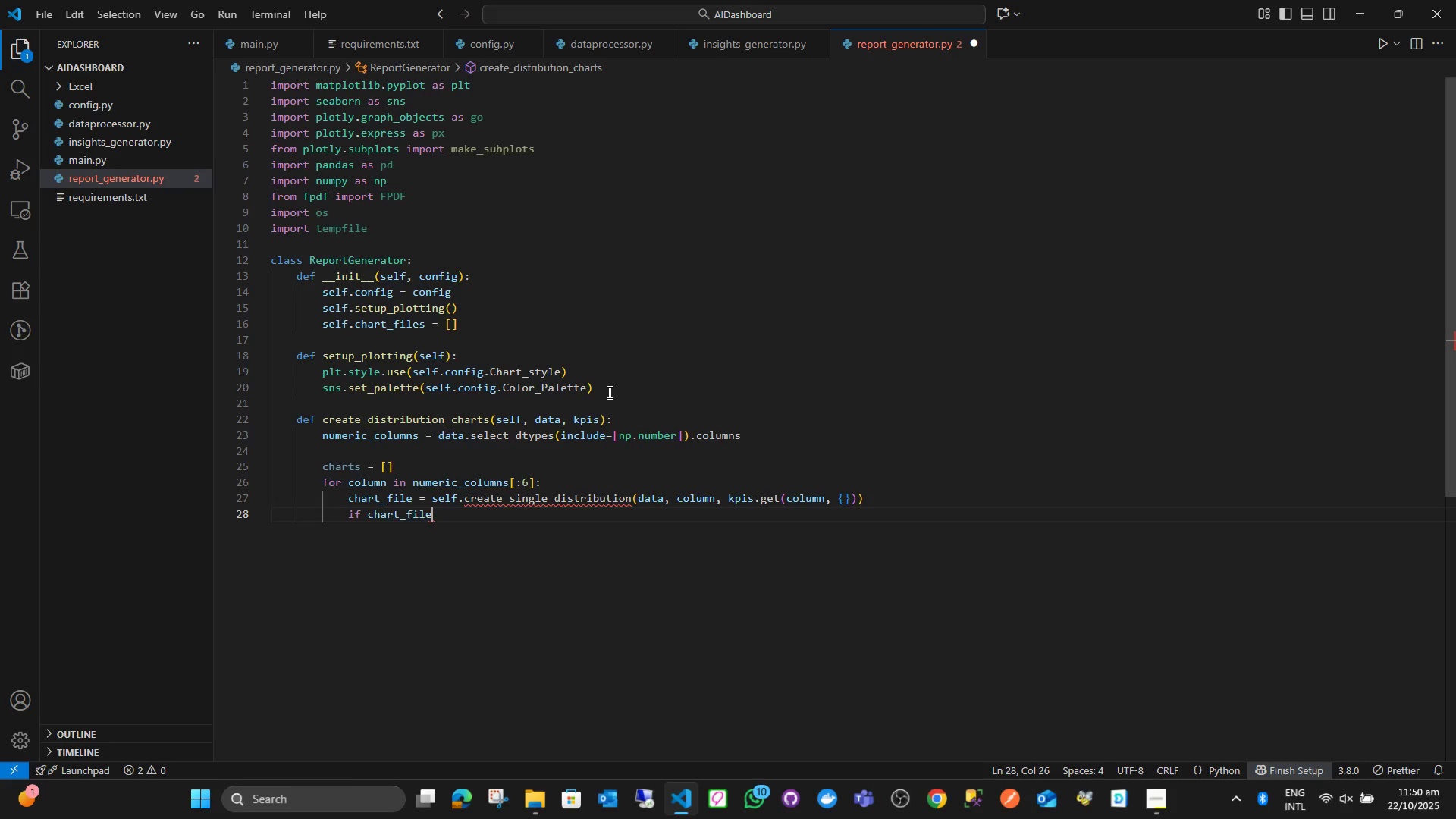 
key(Shift+Semicolon)
 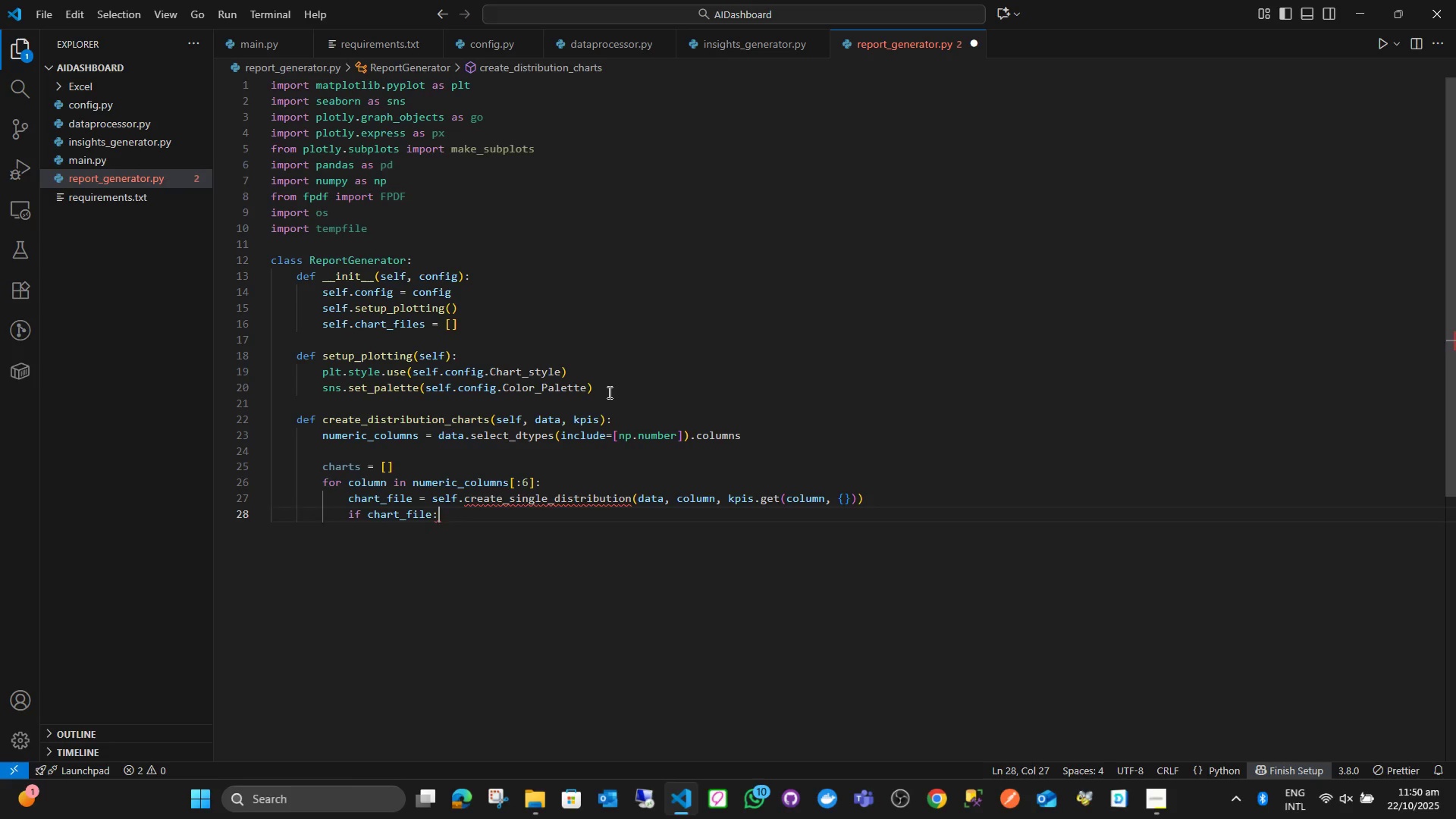 
key(Enter)
 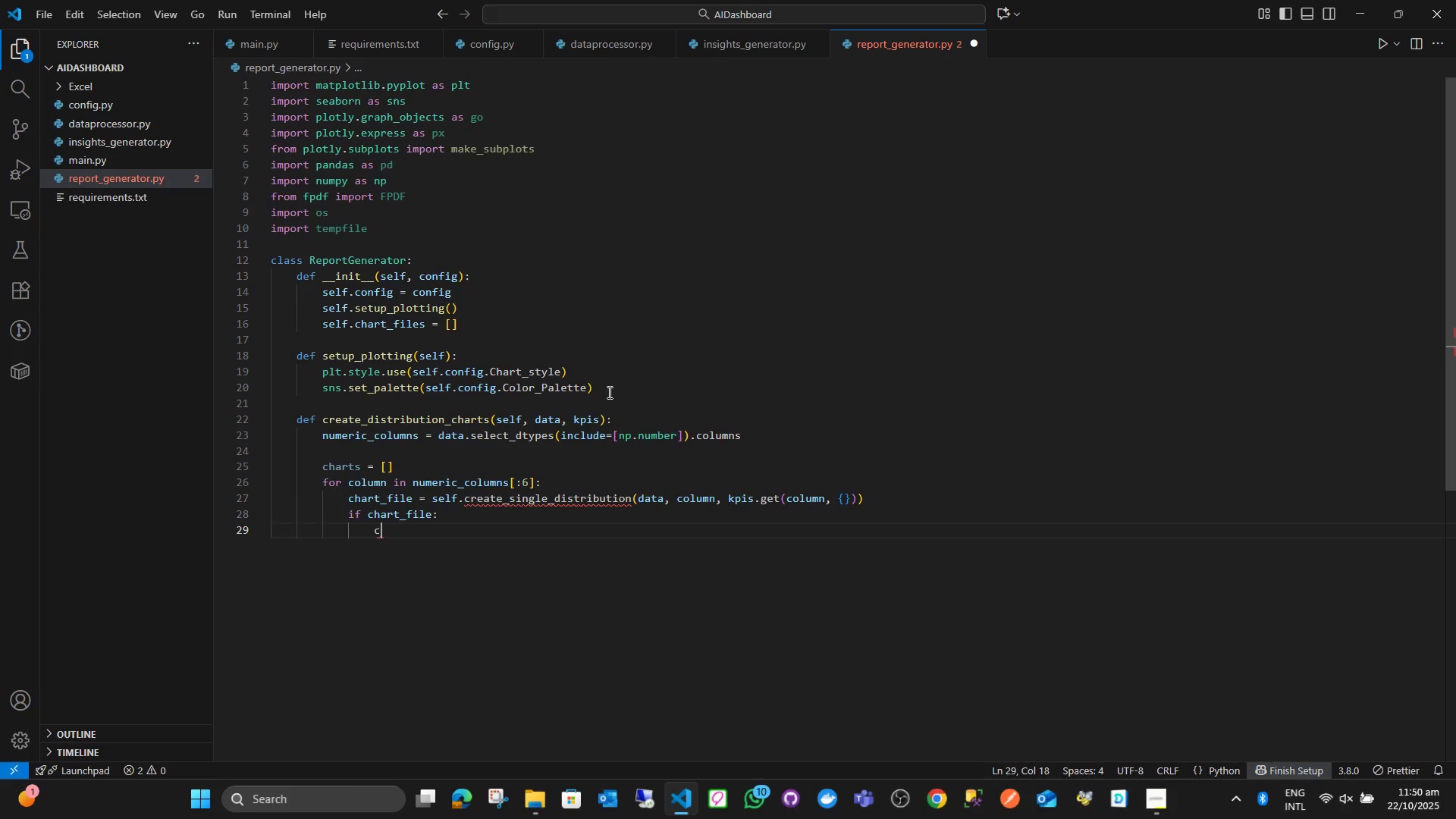 
type(char)
 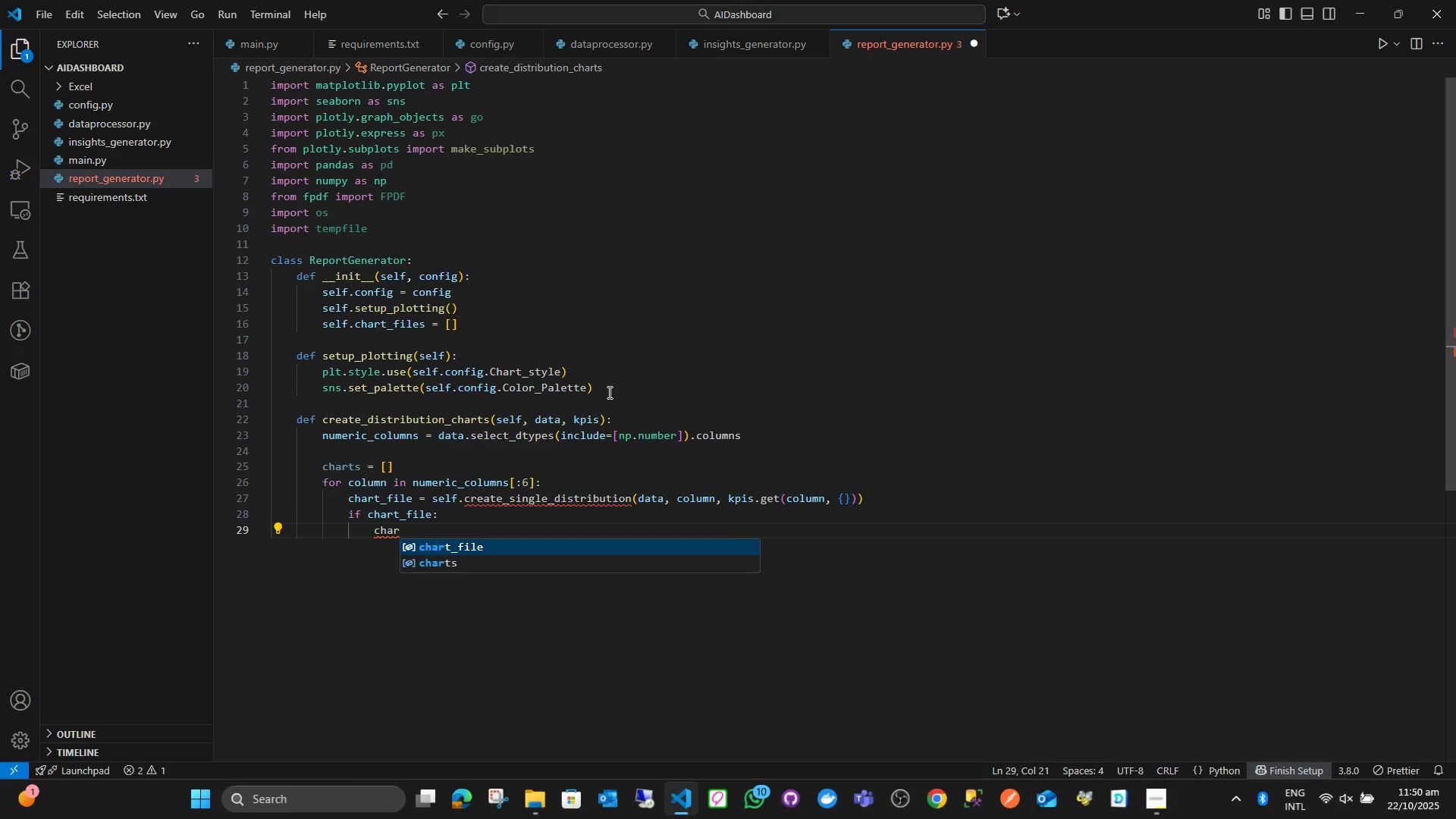 
key(ArrowDown)
 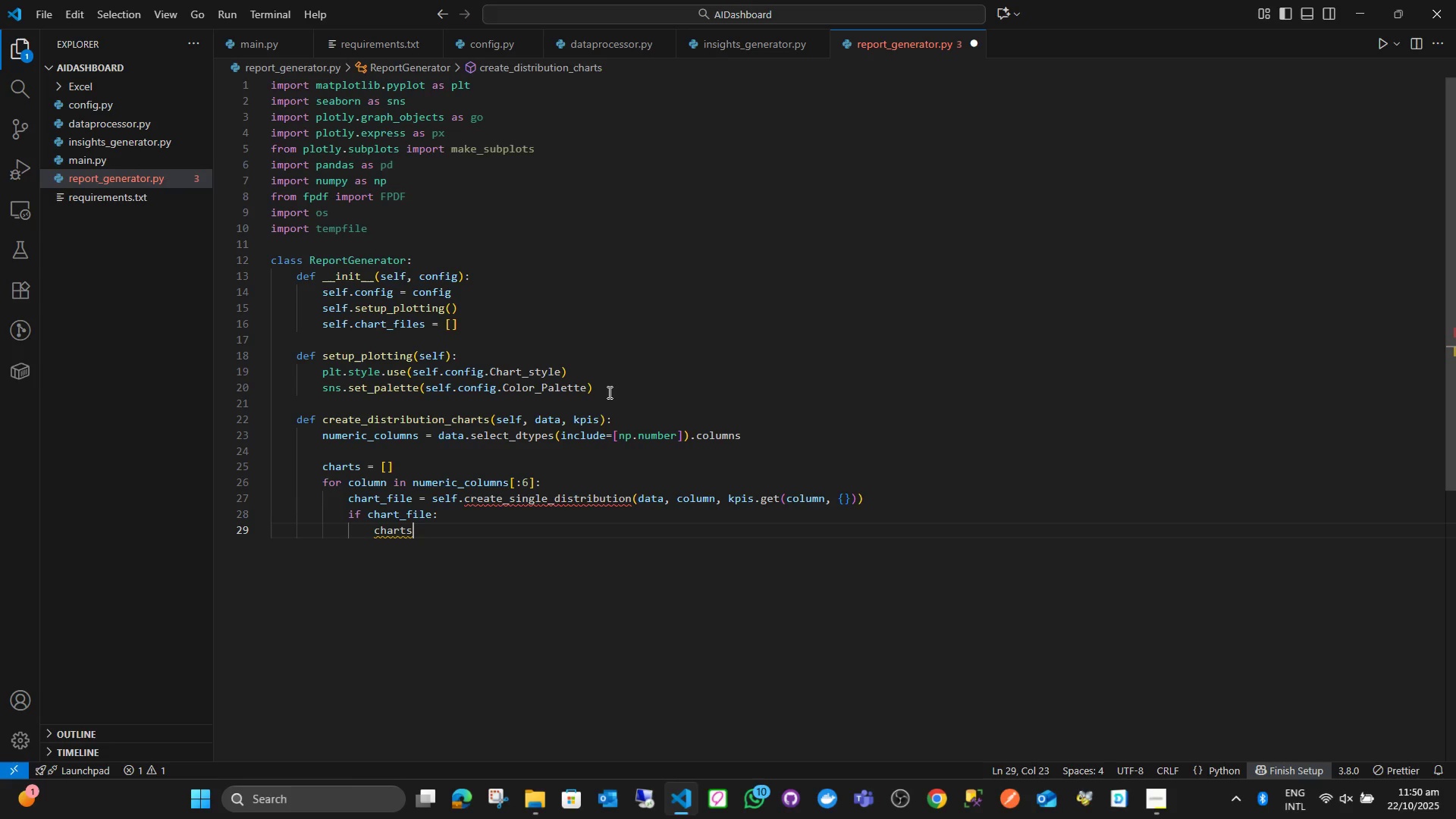 
key(Enter)
 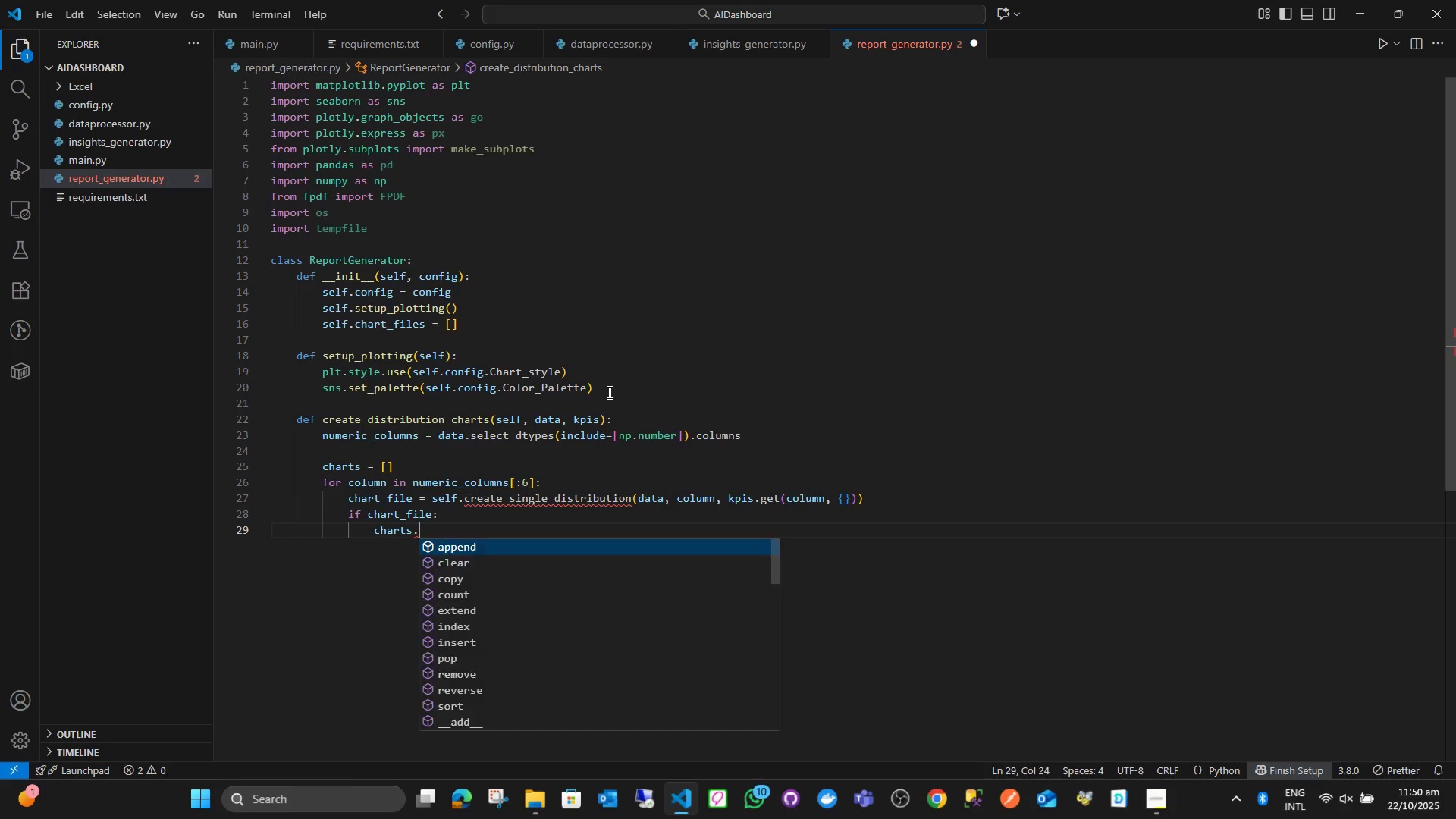 
type(.appemnd)
key(Backspace)
key(Backspace)
key(Backspace)
type(nd(cha)
 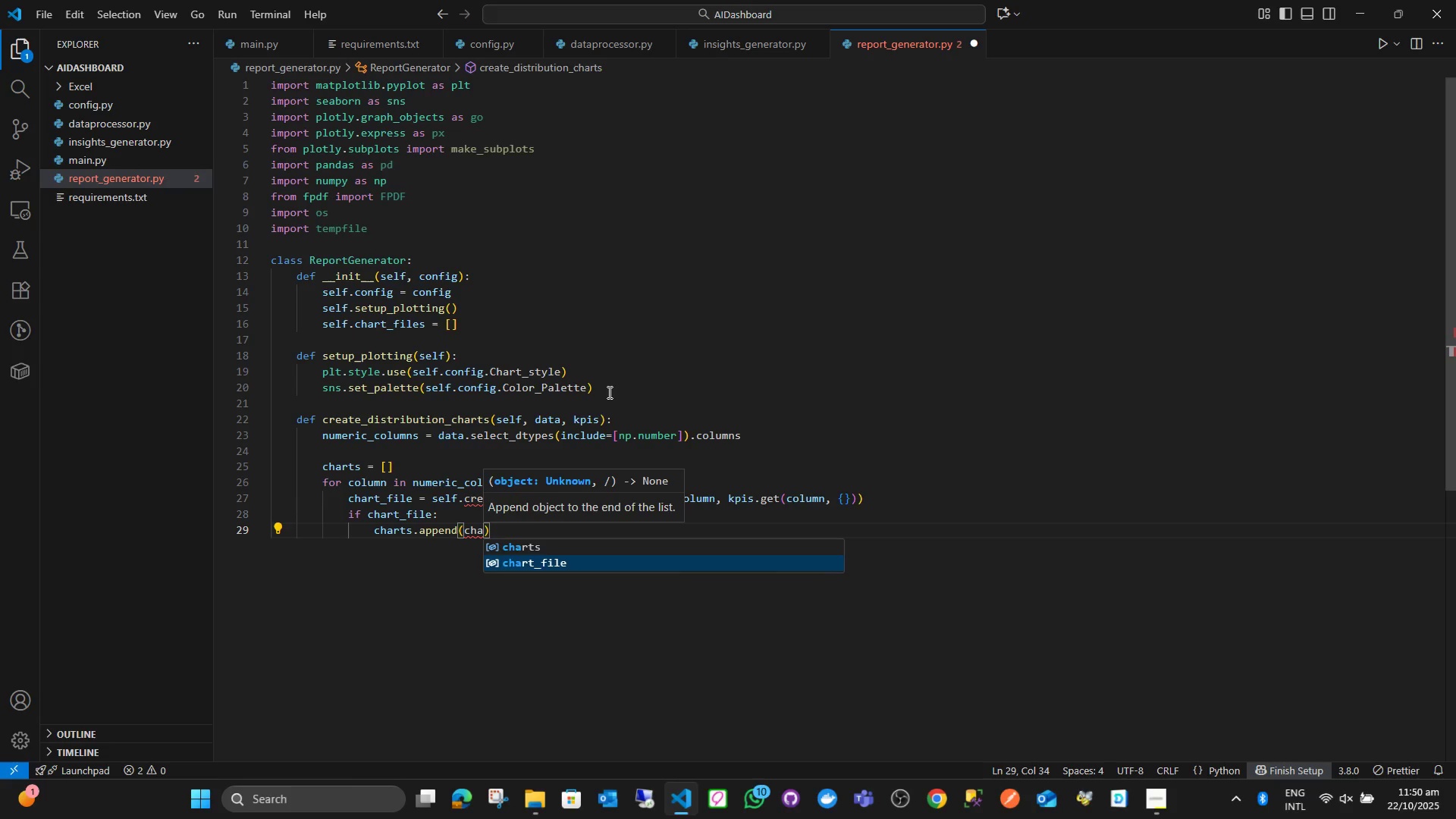 
 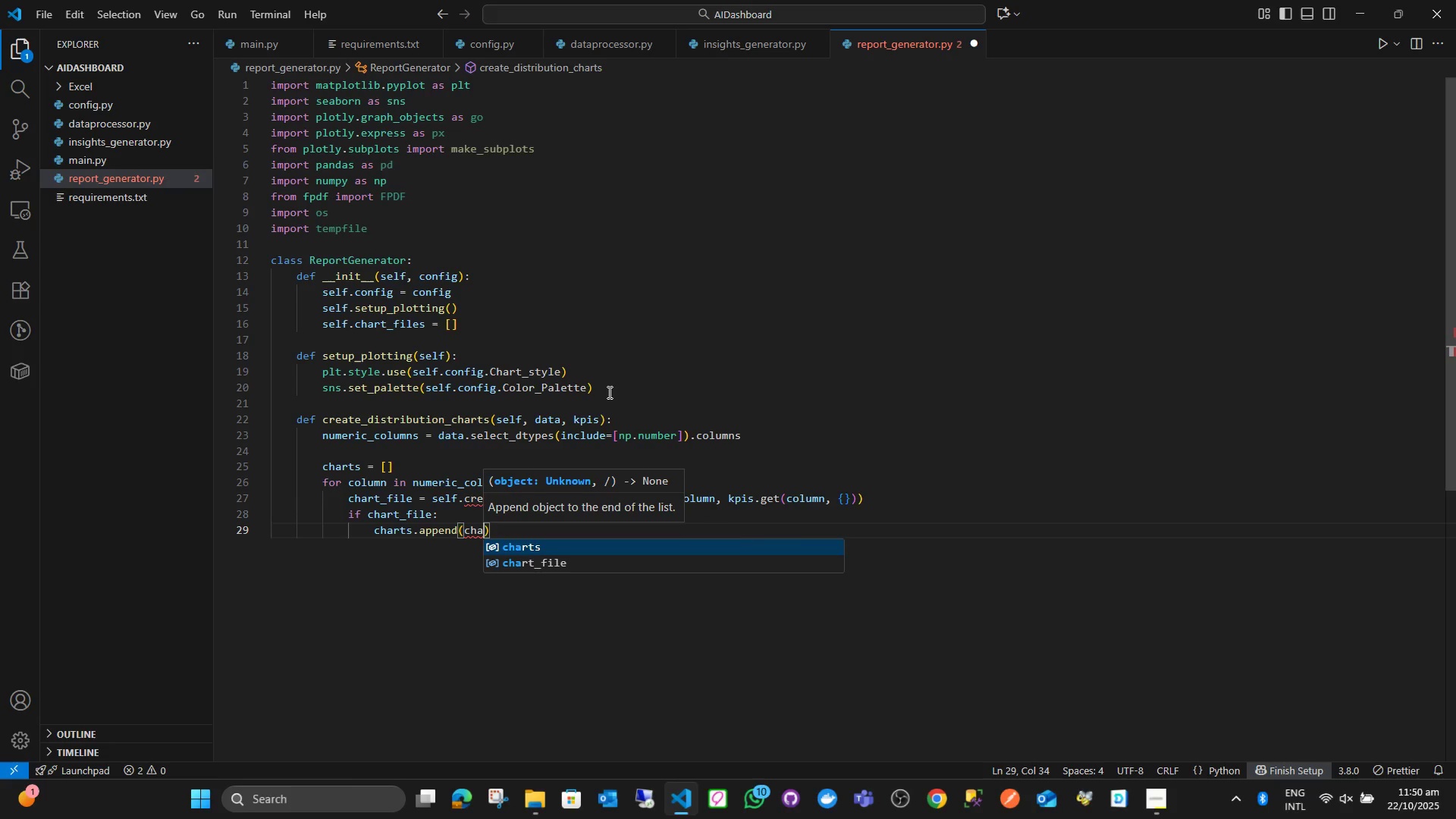 
key(ArrowDown)
 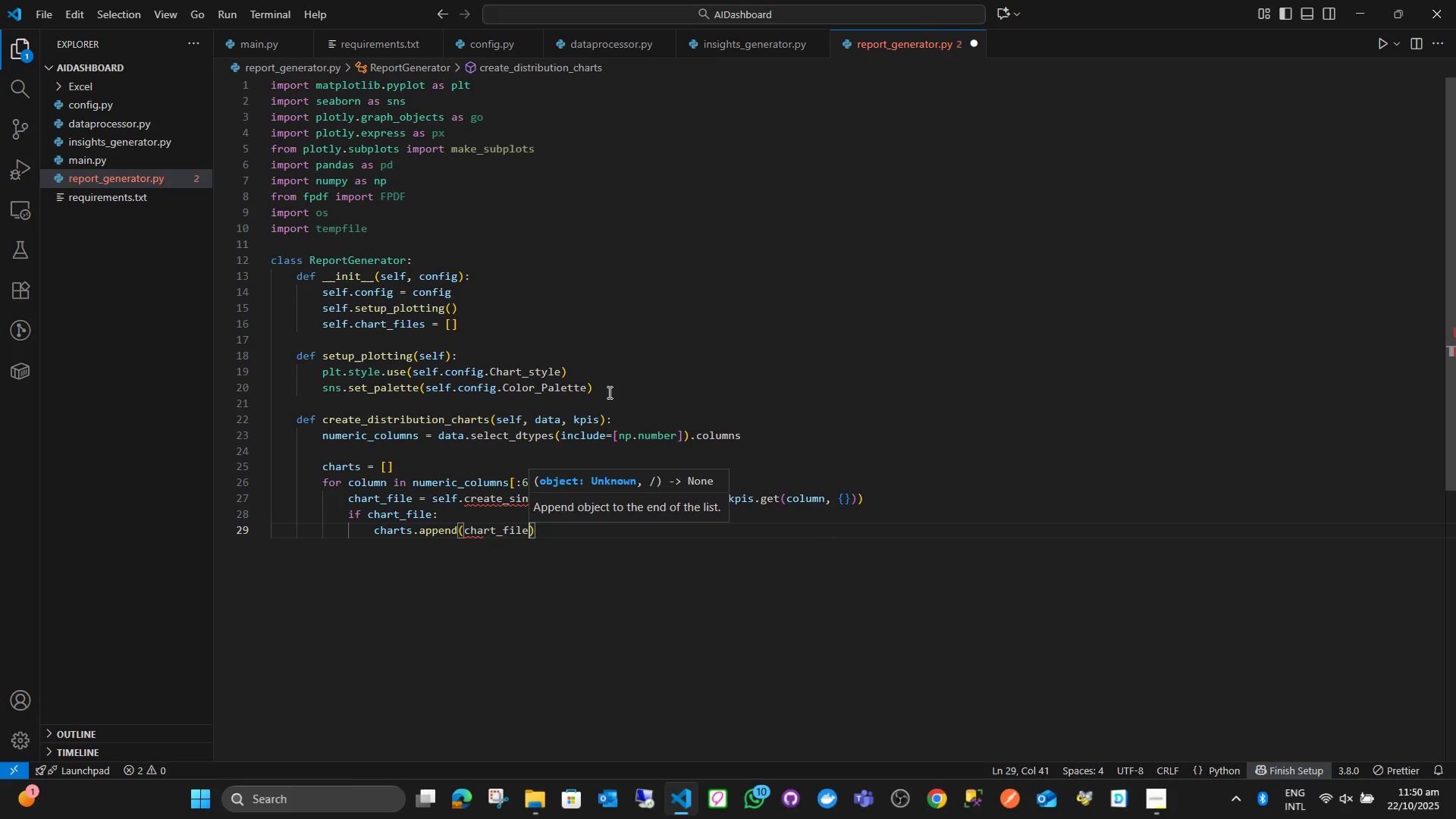 
key(Enter)
 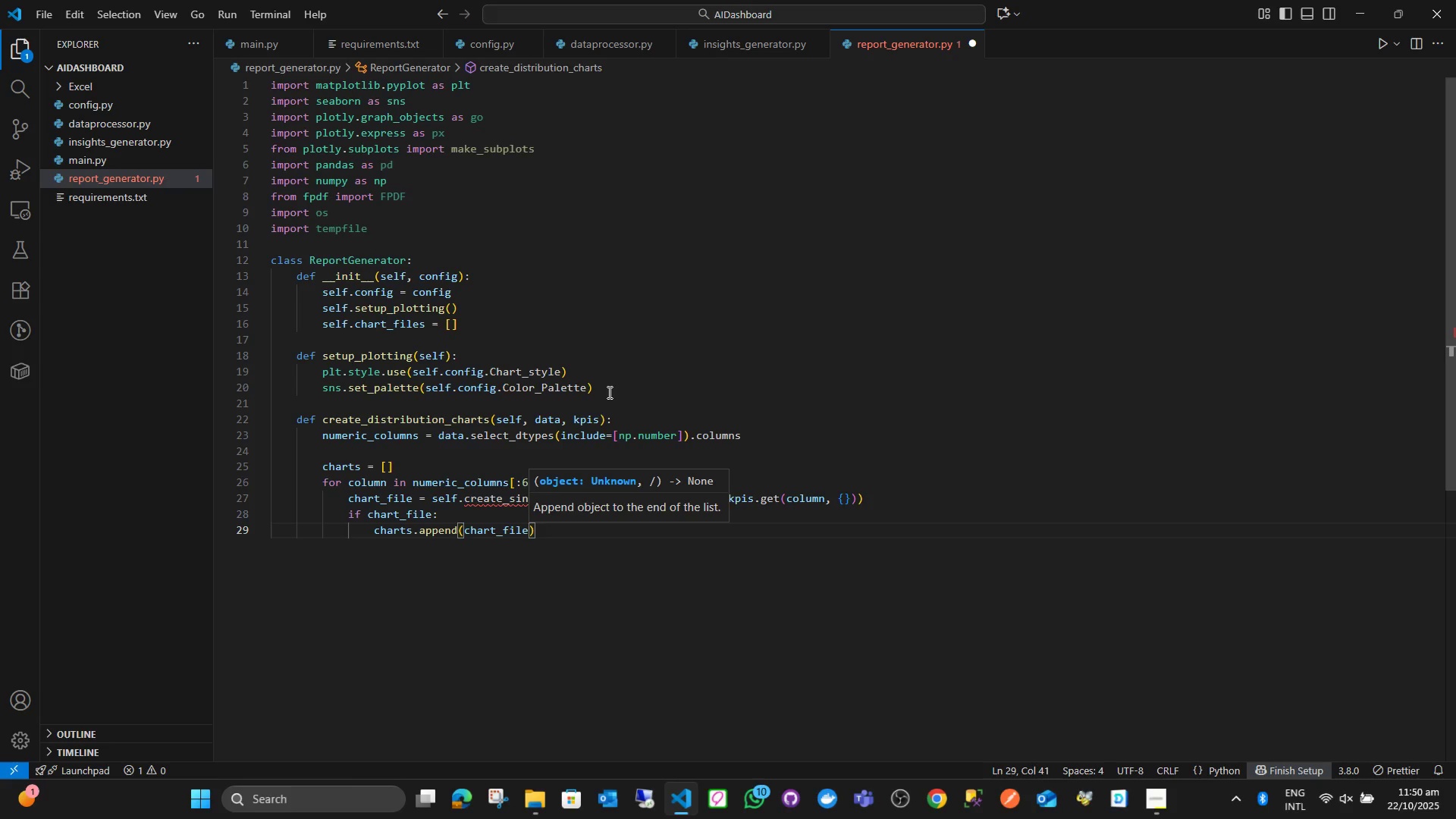 
key(ArrowRight)
 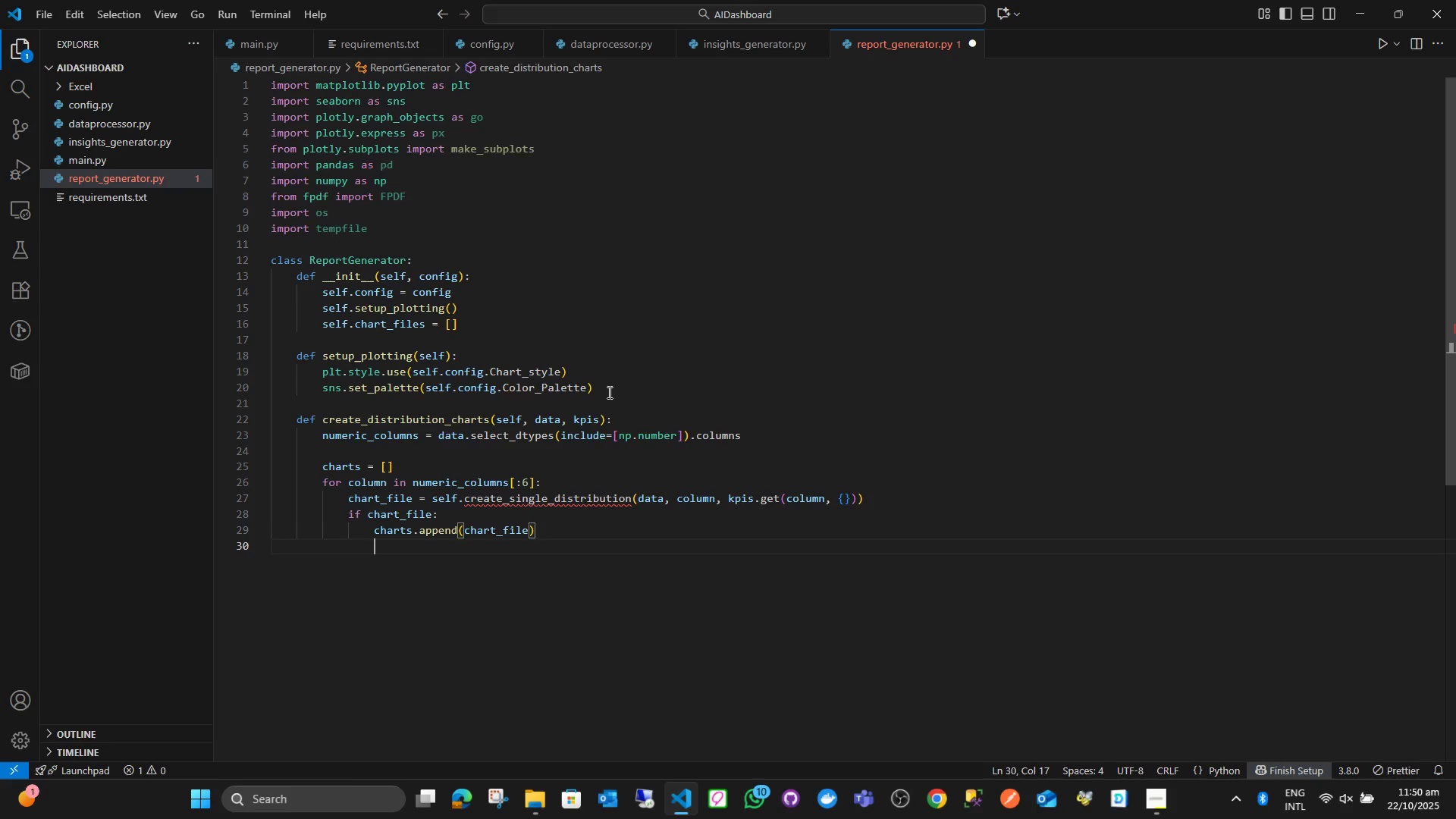 
key(Enter)
 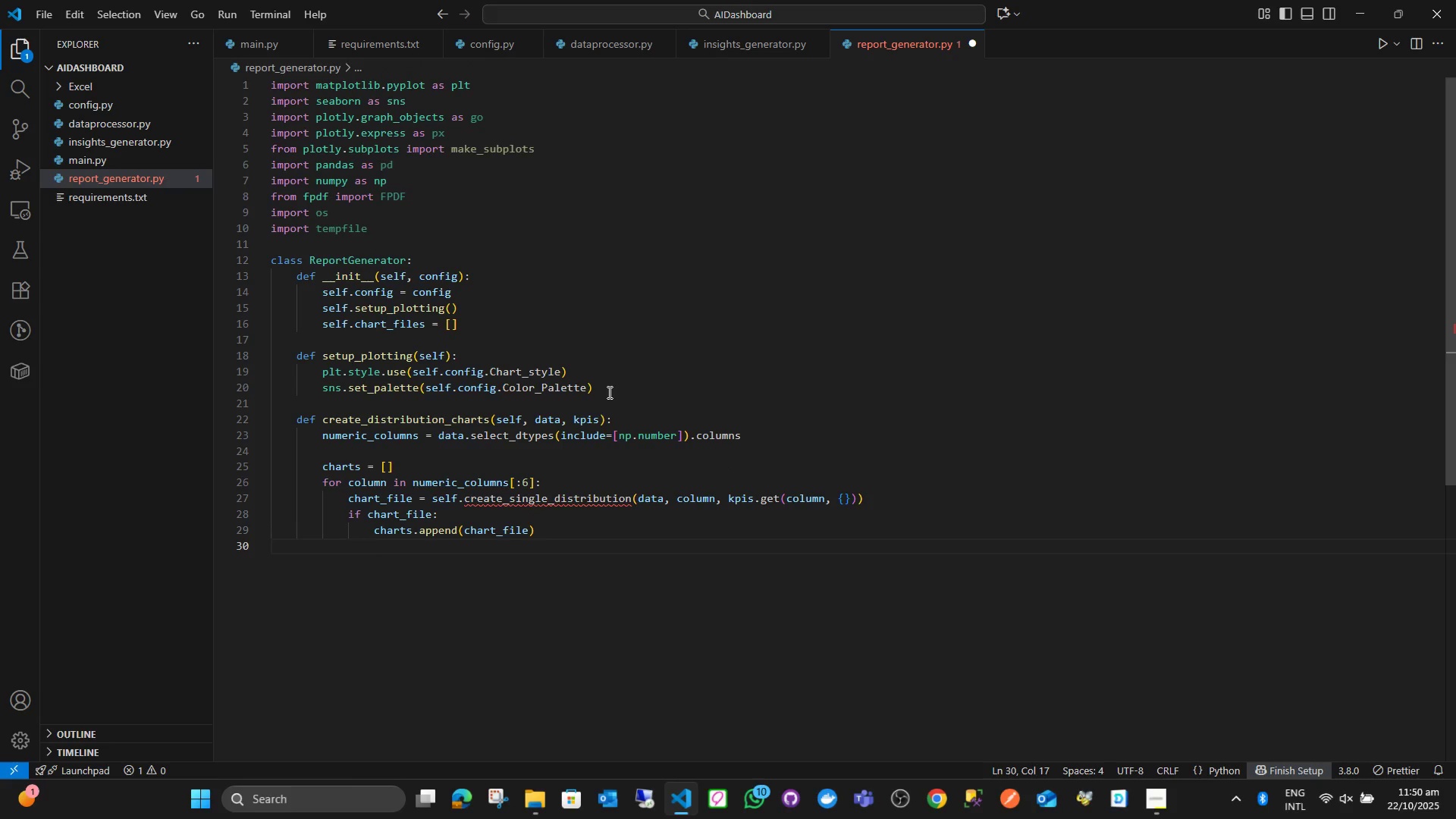 
key(Enter)
 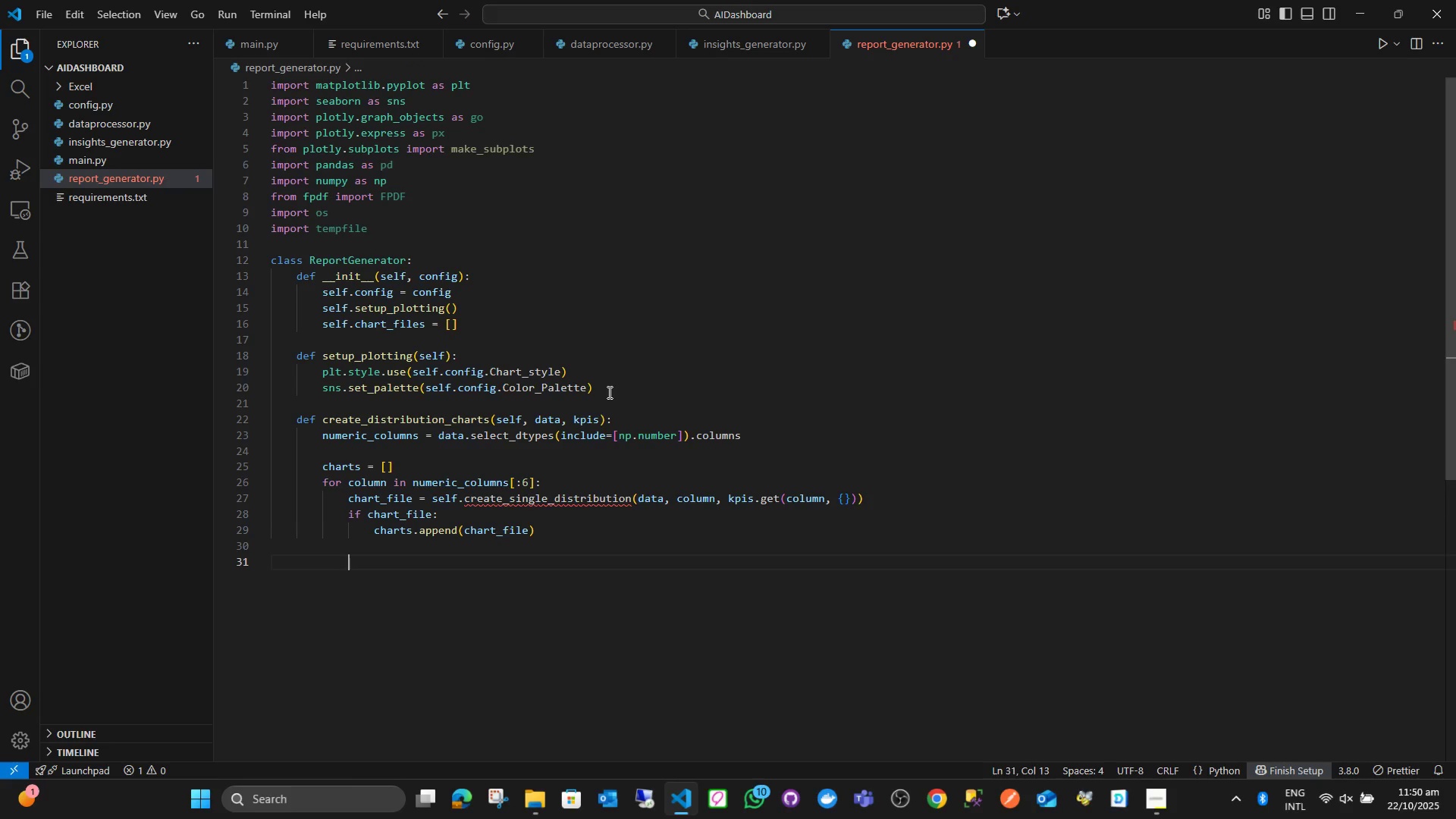 
key(Backspace)
key(Backspace)
type(retuyr)
key(Backspace)
key(Backspace)
type(urn )
key(Backspace)
key(Backspace)
key(Backspace)
key(Backspace)
type(rn cagr)
key(Backspace)
key(Backspace)
key(Backspace)
type(harts)
 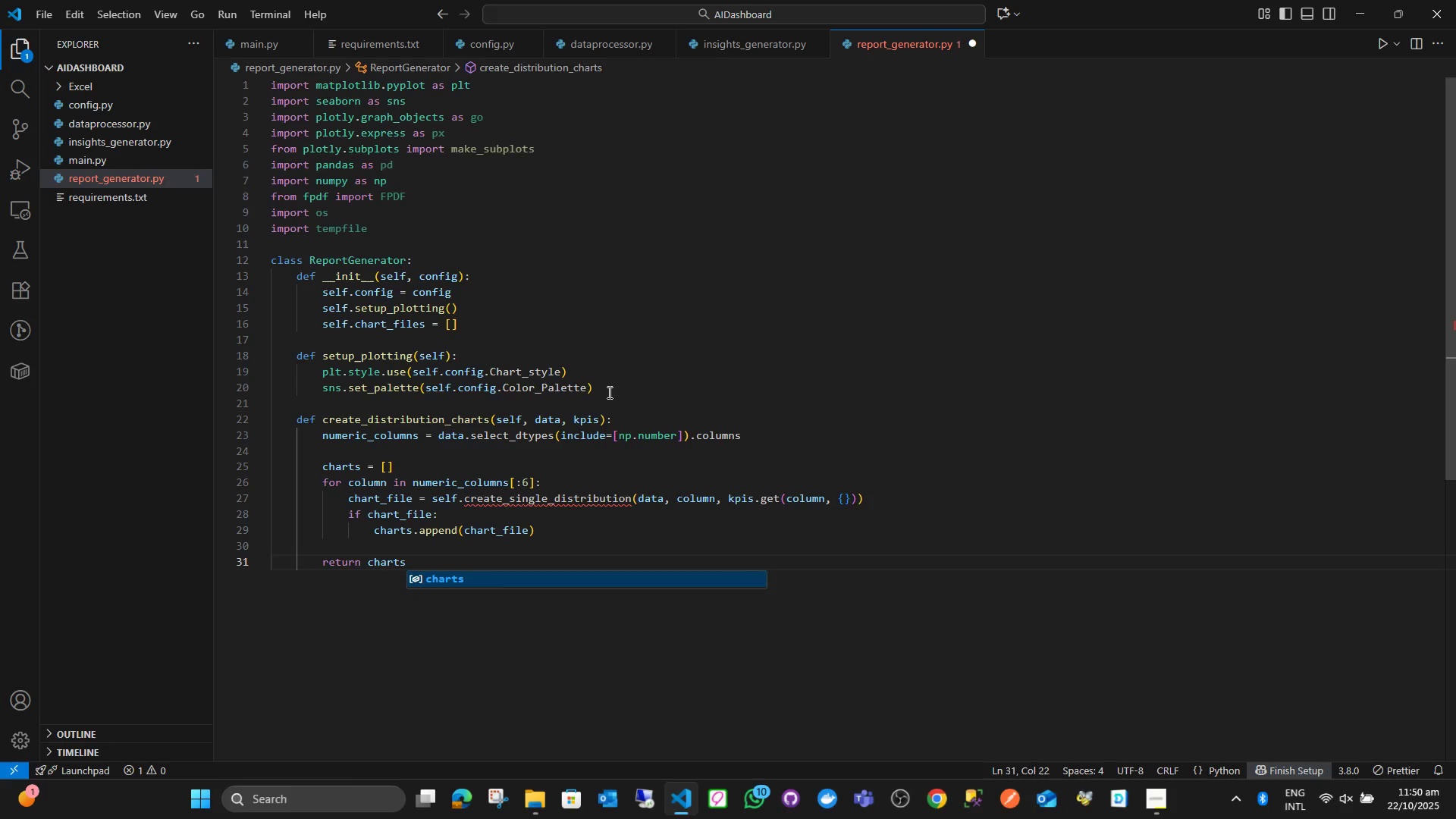 
key(Enter)
 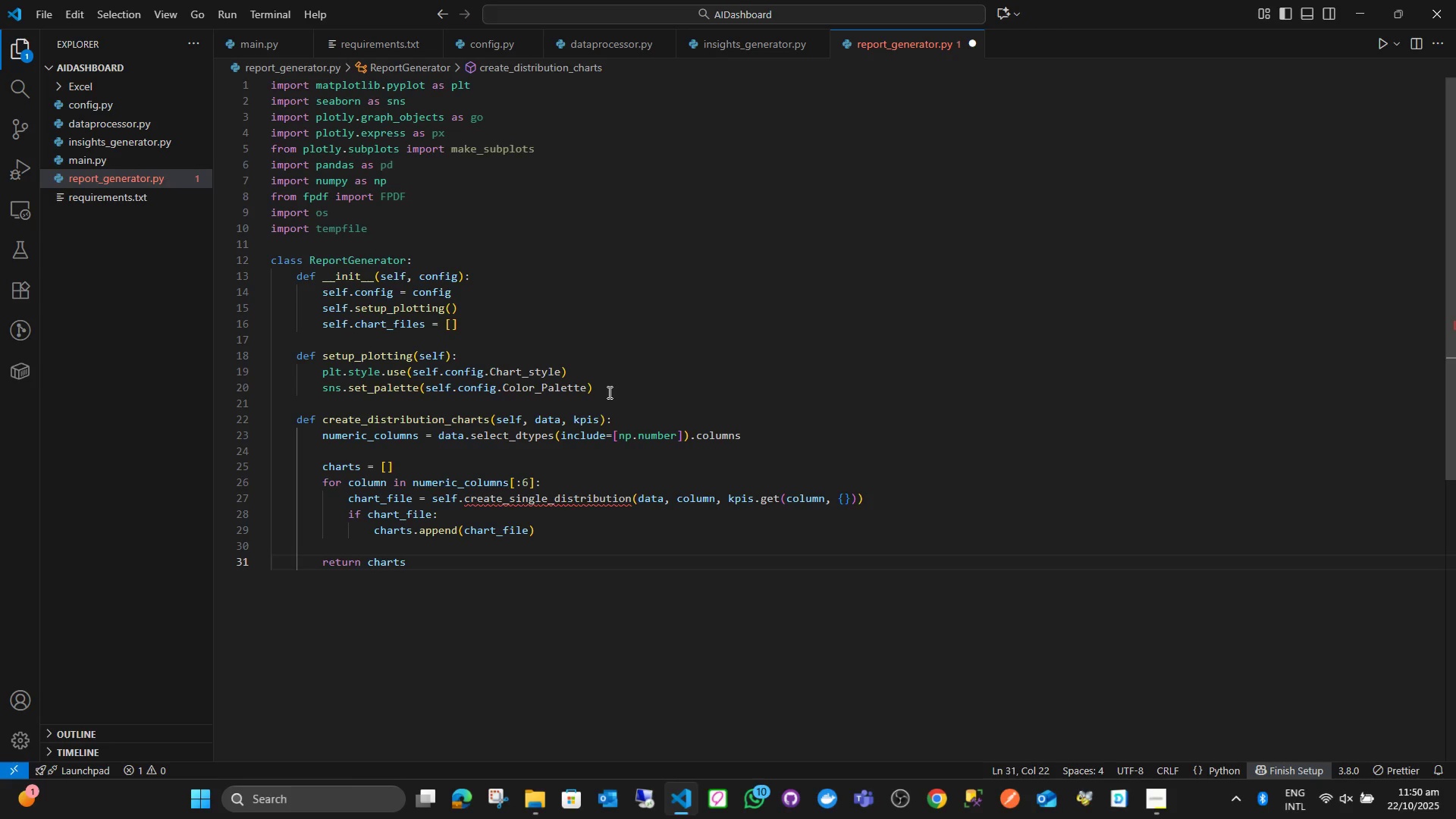 
key(Enter)
 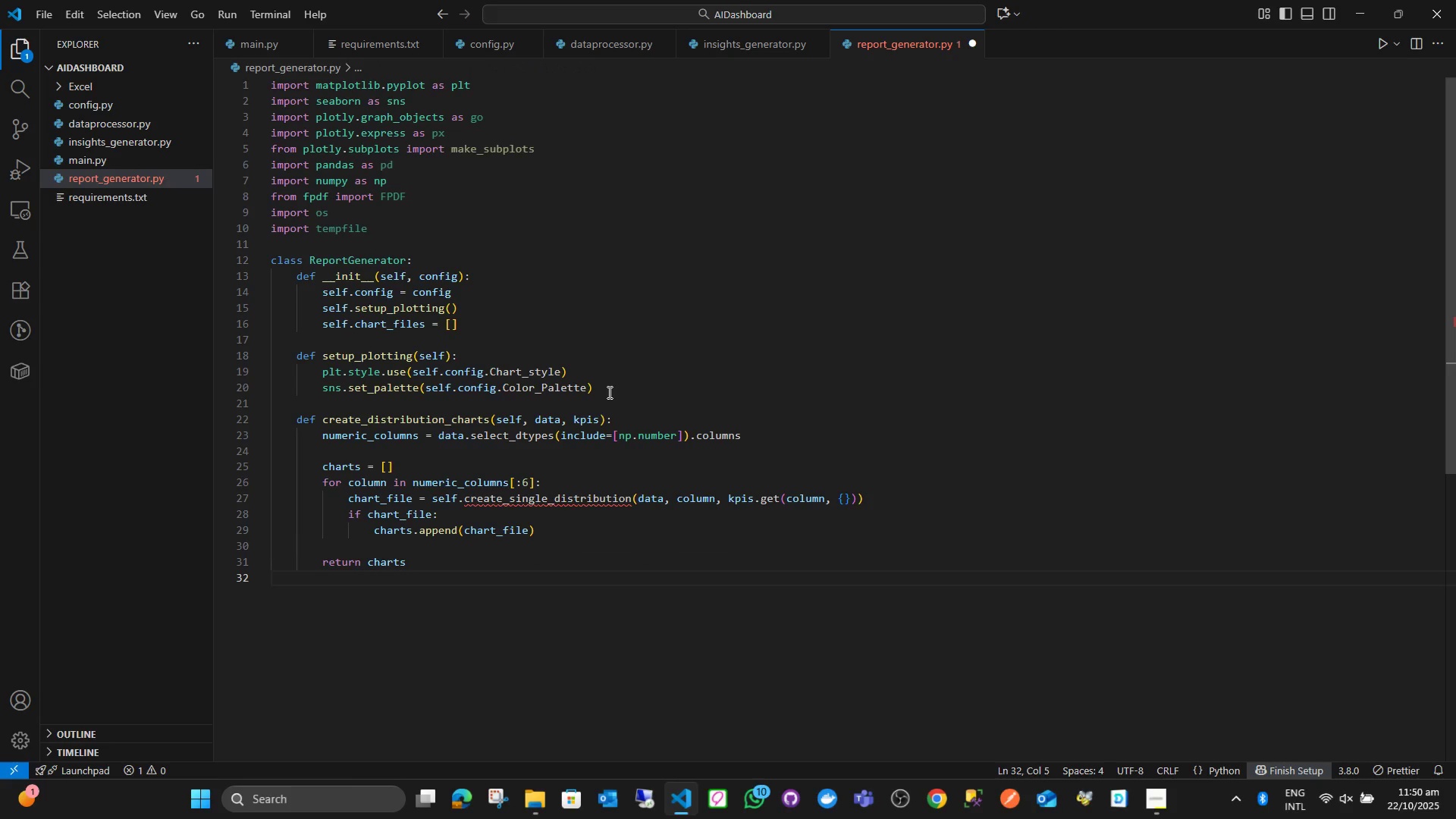 
key(Enter)
 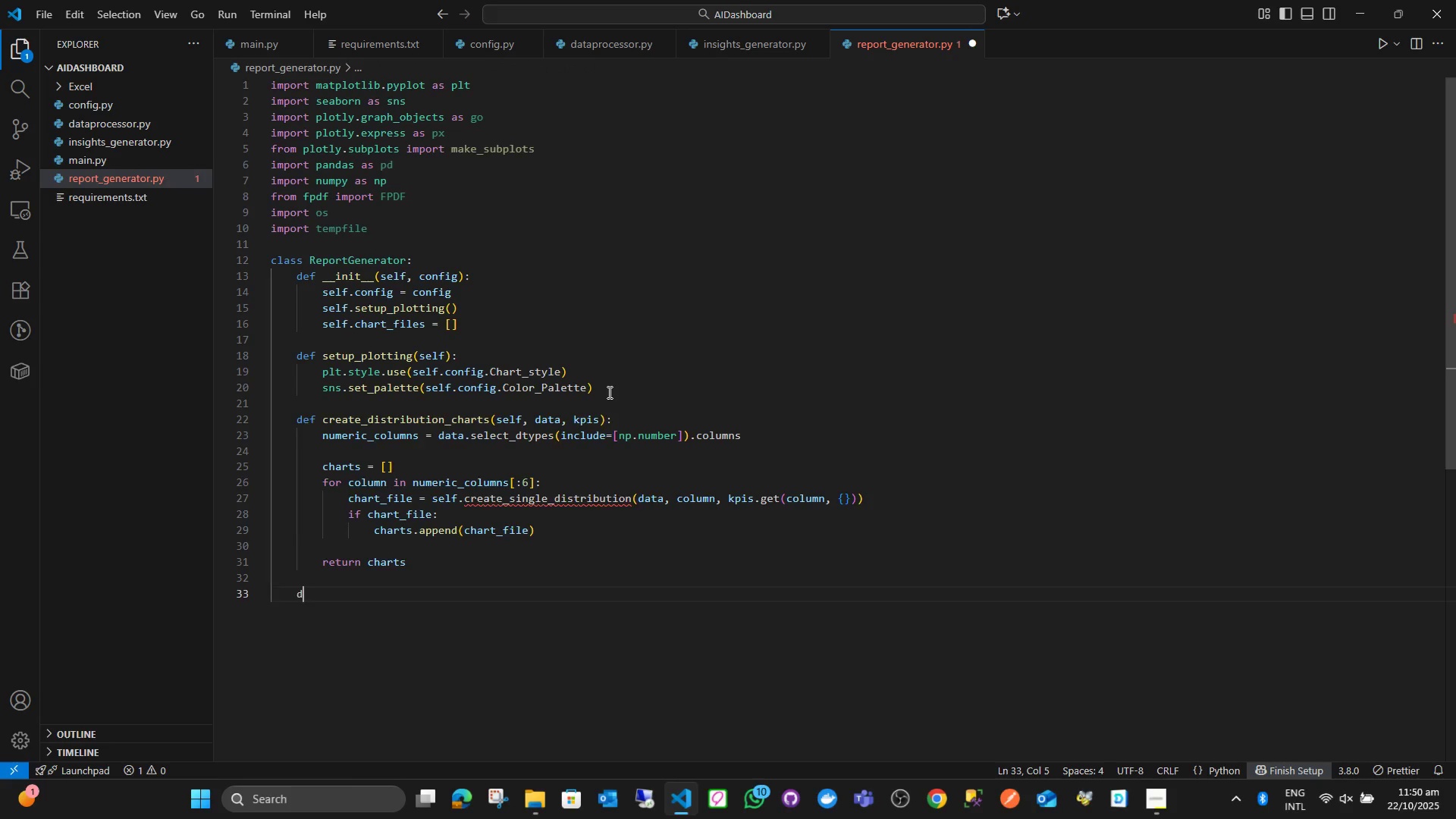 
type(def si)
key(Backspace)
key(Backspace)
type(create_single_distribution(seld, da\)
key(Backspace)
key(Backspace)
key(Backspace)
key(Backspace)
key(Backspace)
key(Backspace)
type(f, data, )
 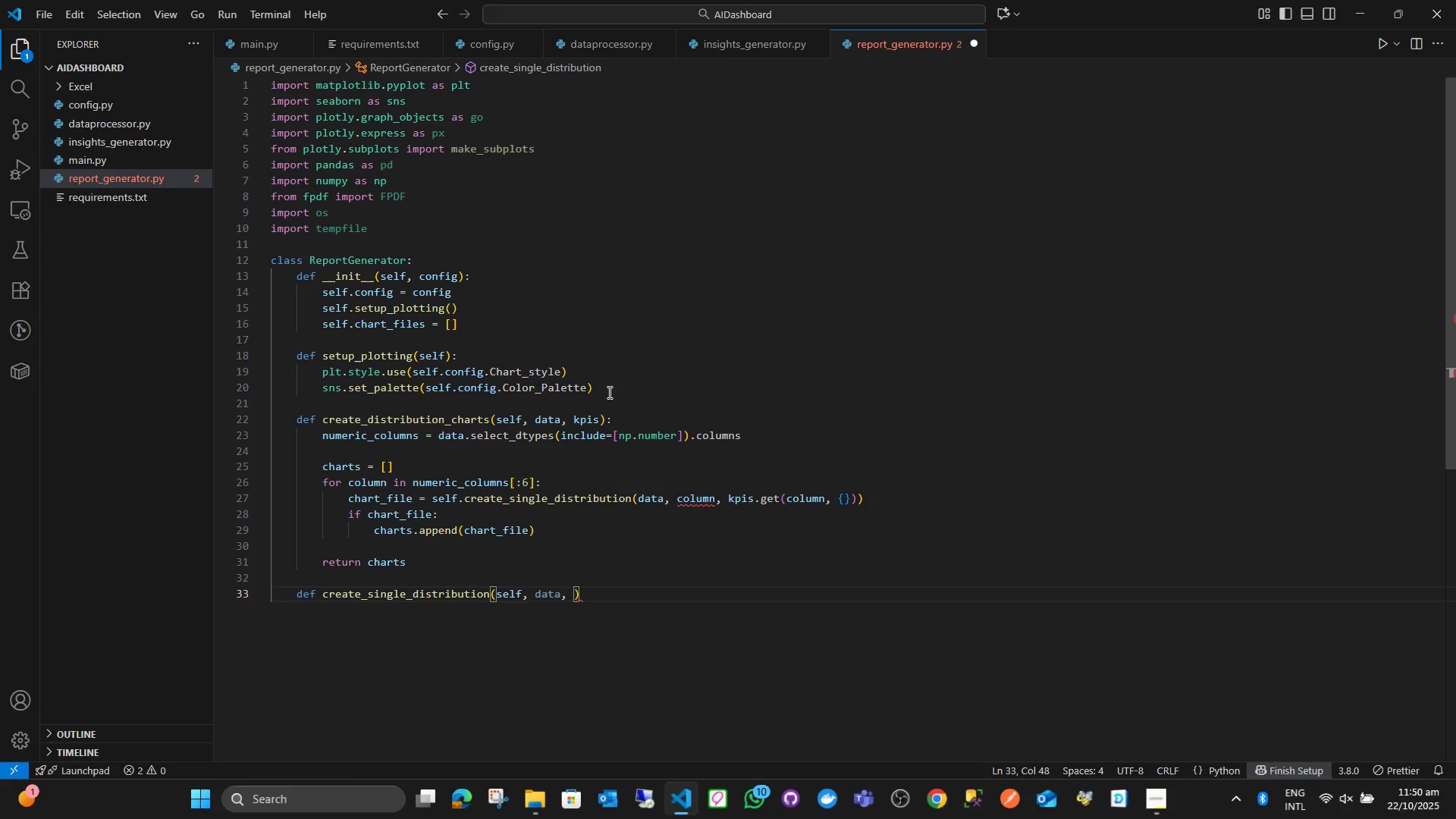 
type(column, kpi)
 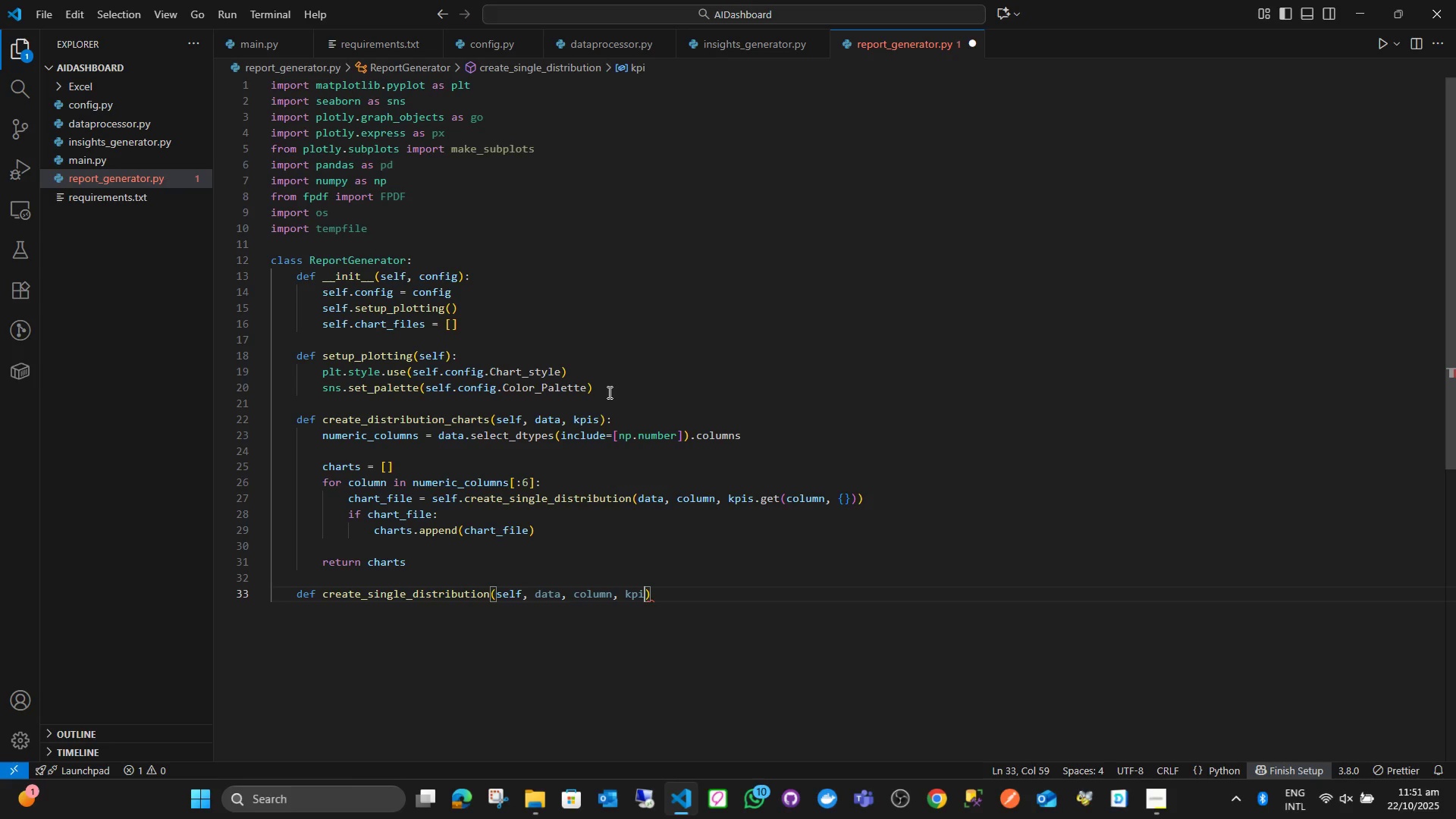 
key(ArrowRight)
 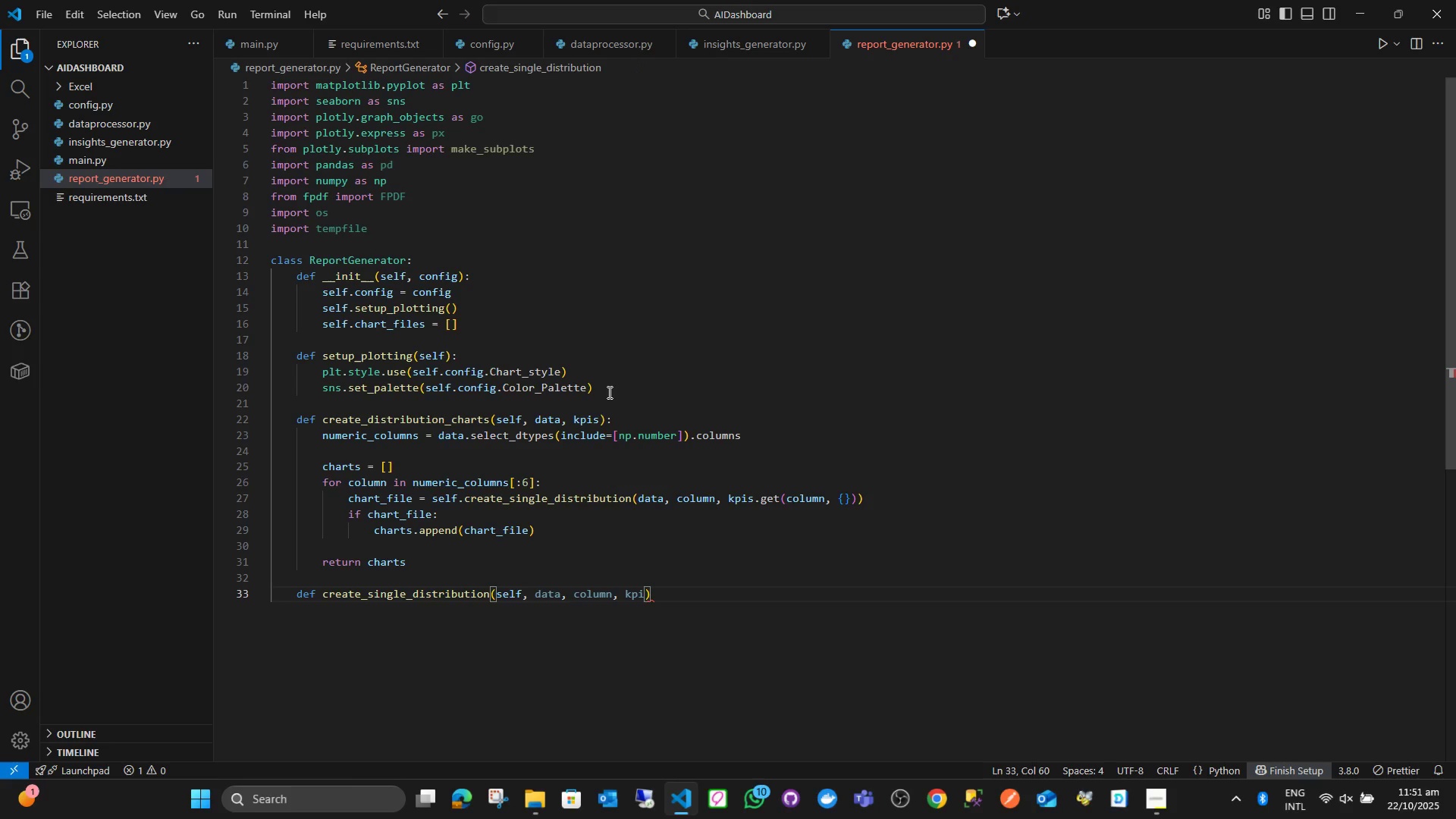 
key(Shift+Semicolon)
 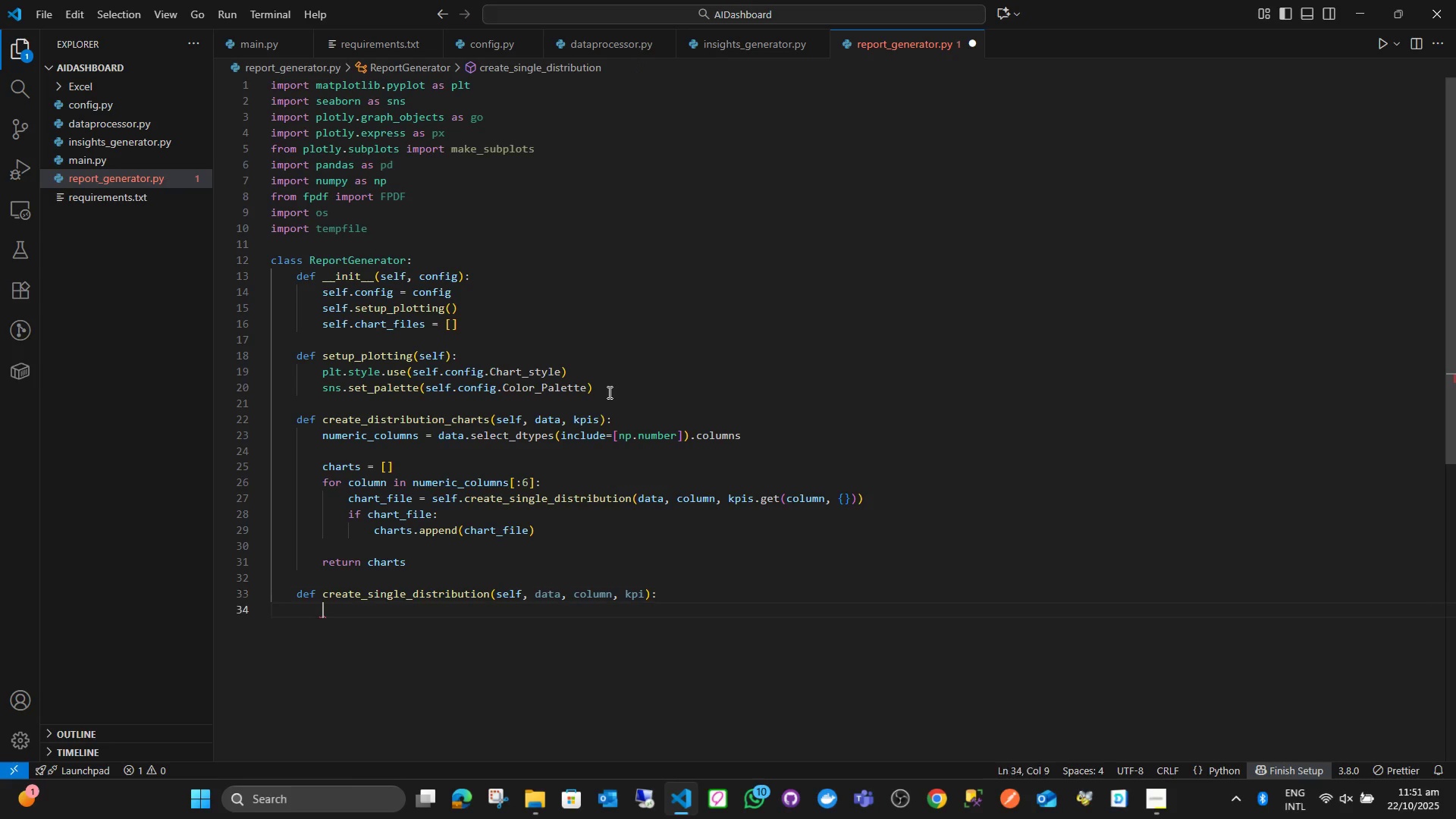 
key(Enter)
 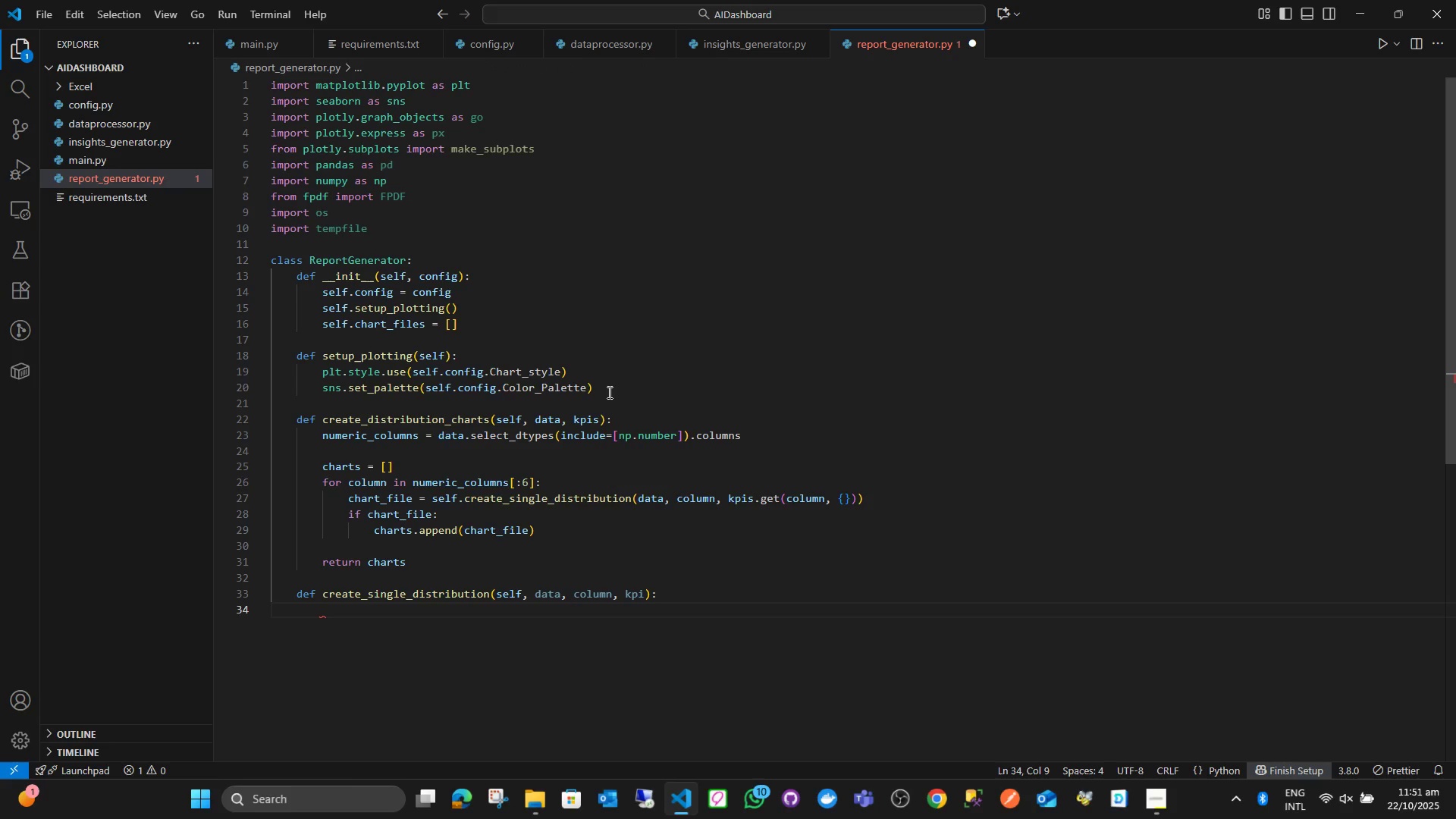 
type(try:)
 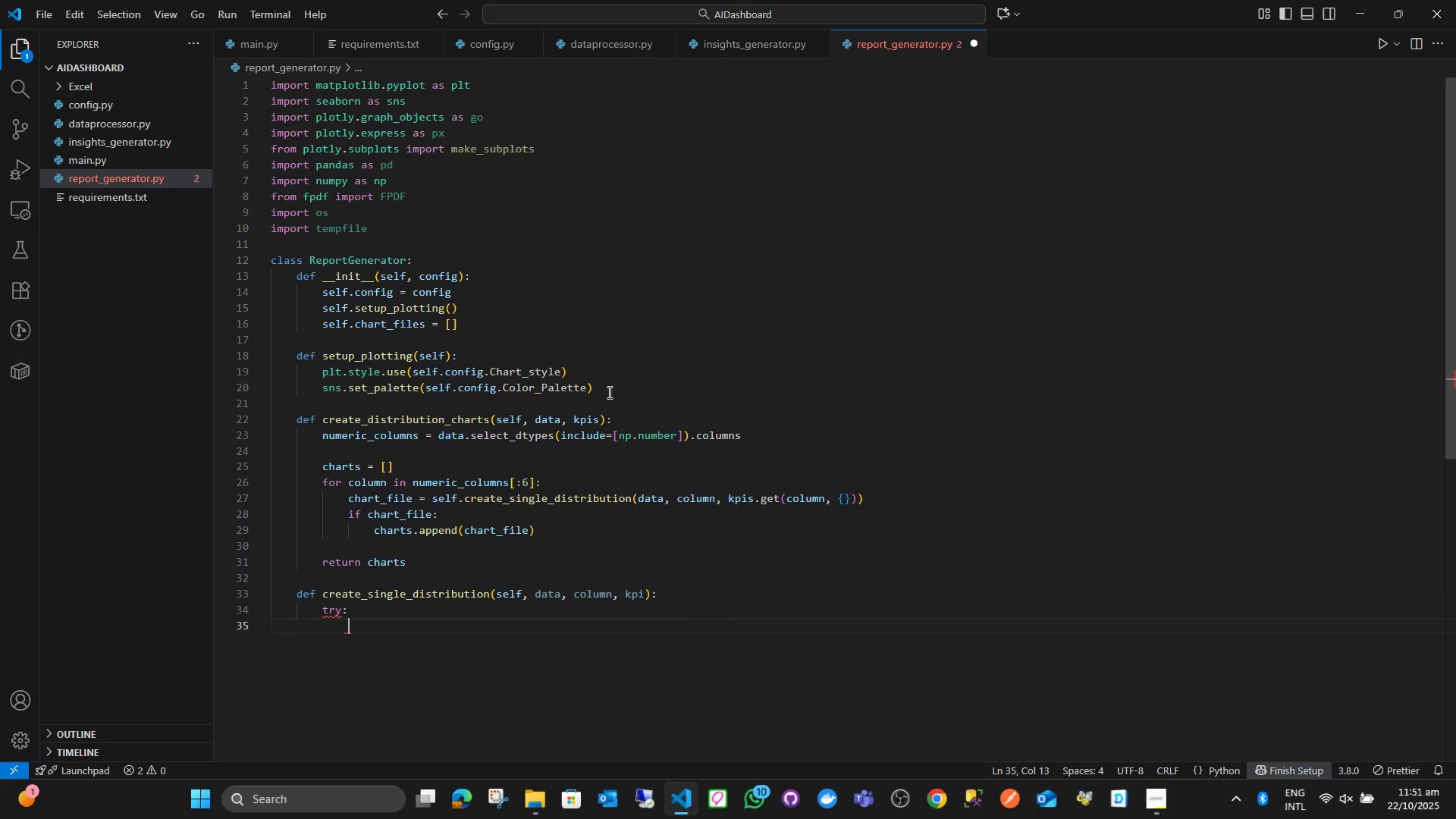 
 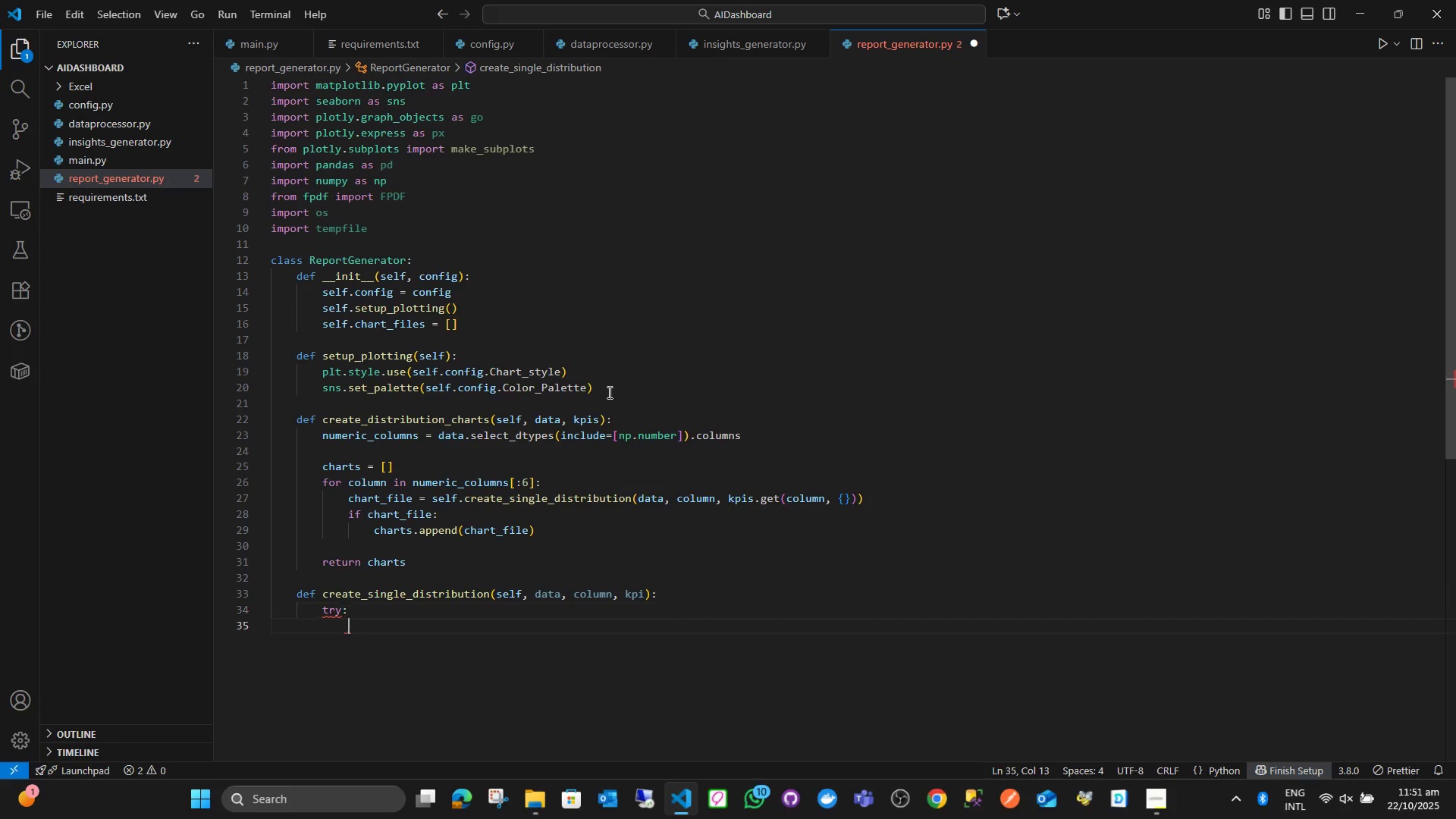 
key(Enter)
 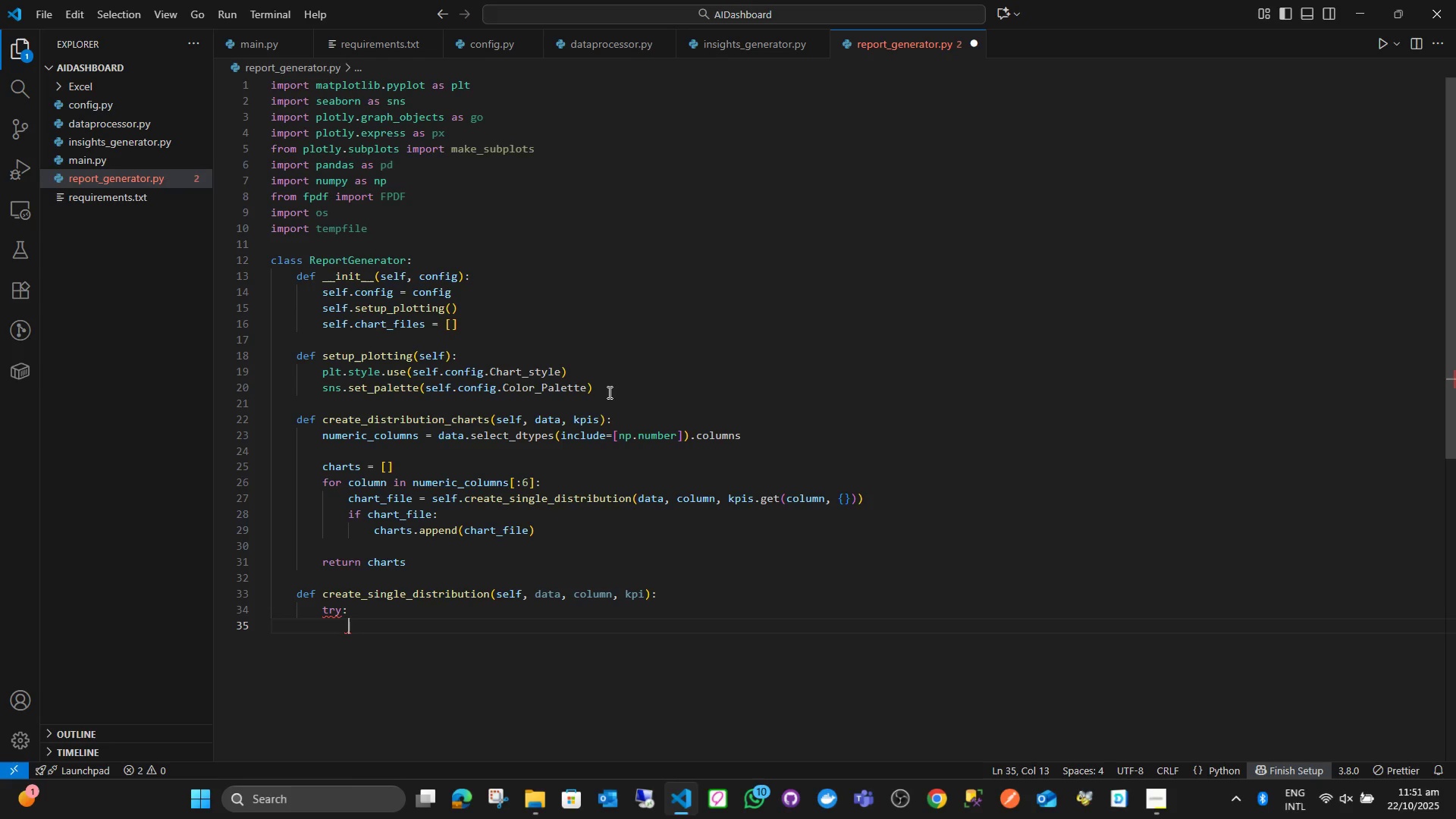 
type(fig, (ax1, ax2)
 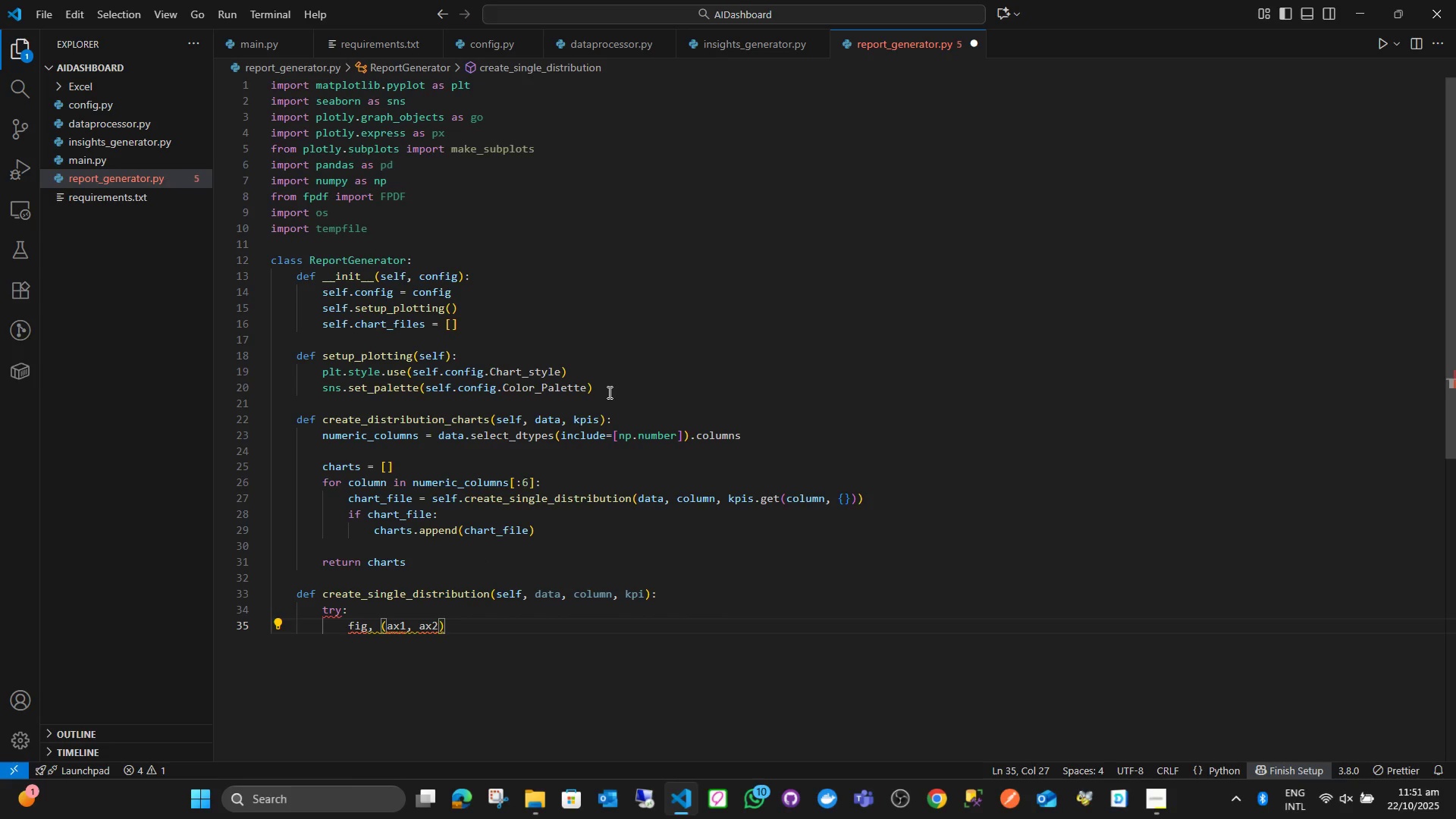 
key(ArrowRight)
 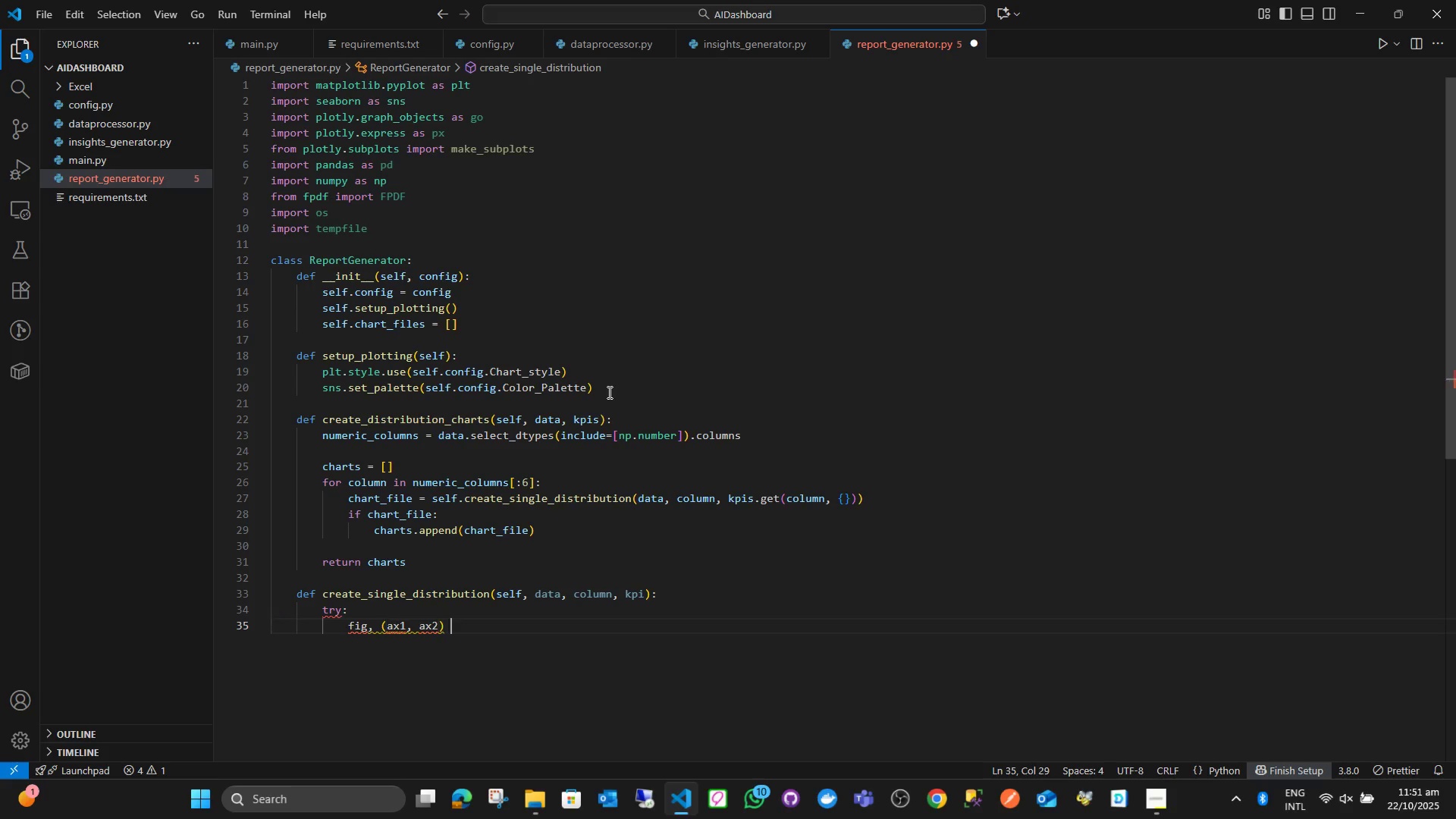 
type( = [)
key(Backspace)
type(pklt)
key(Backspace)
key(Backspace)
key(Backspace)
type(lt.subpl)
 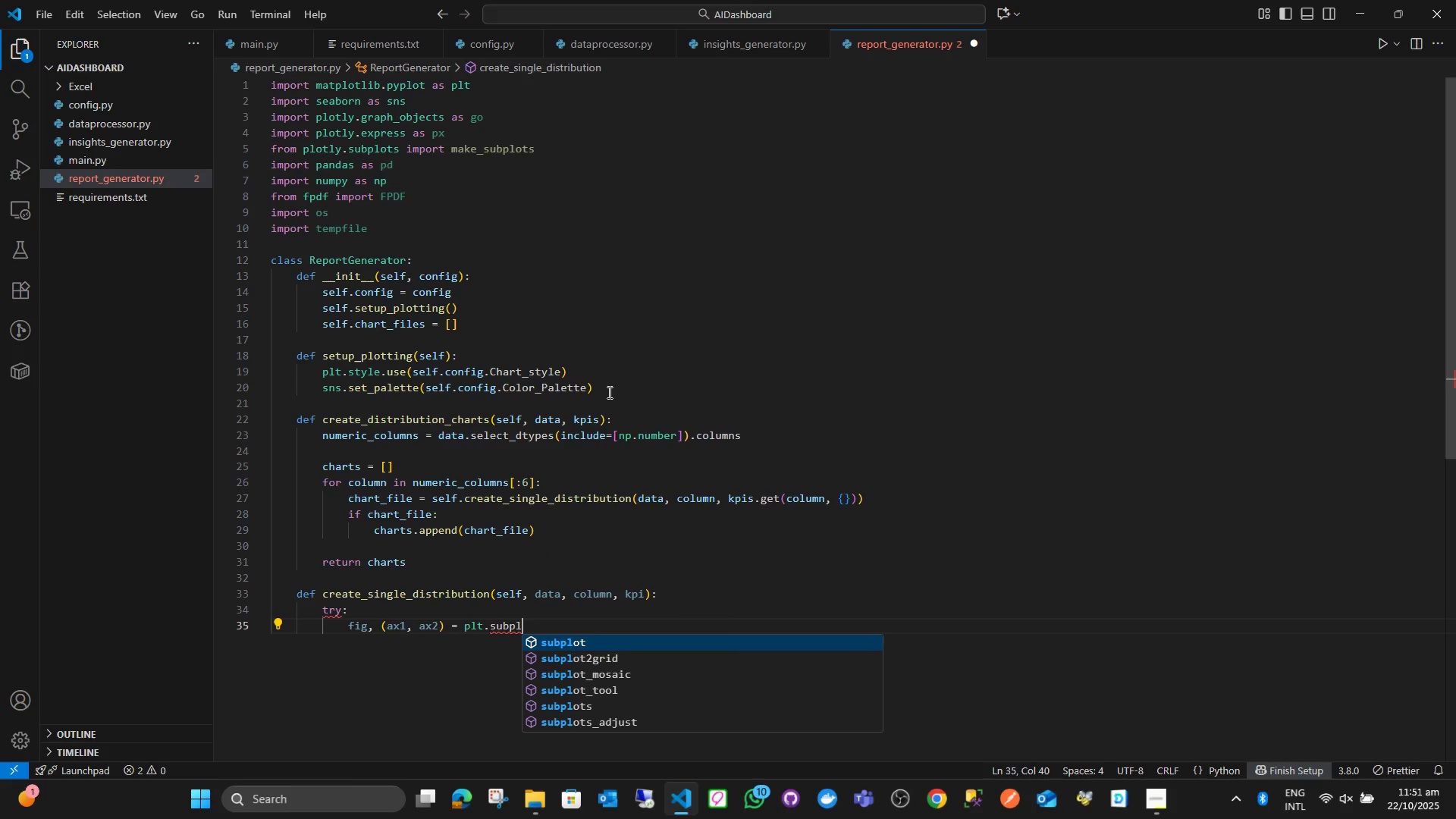 
key(ArrowDown)
 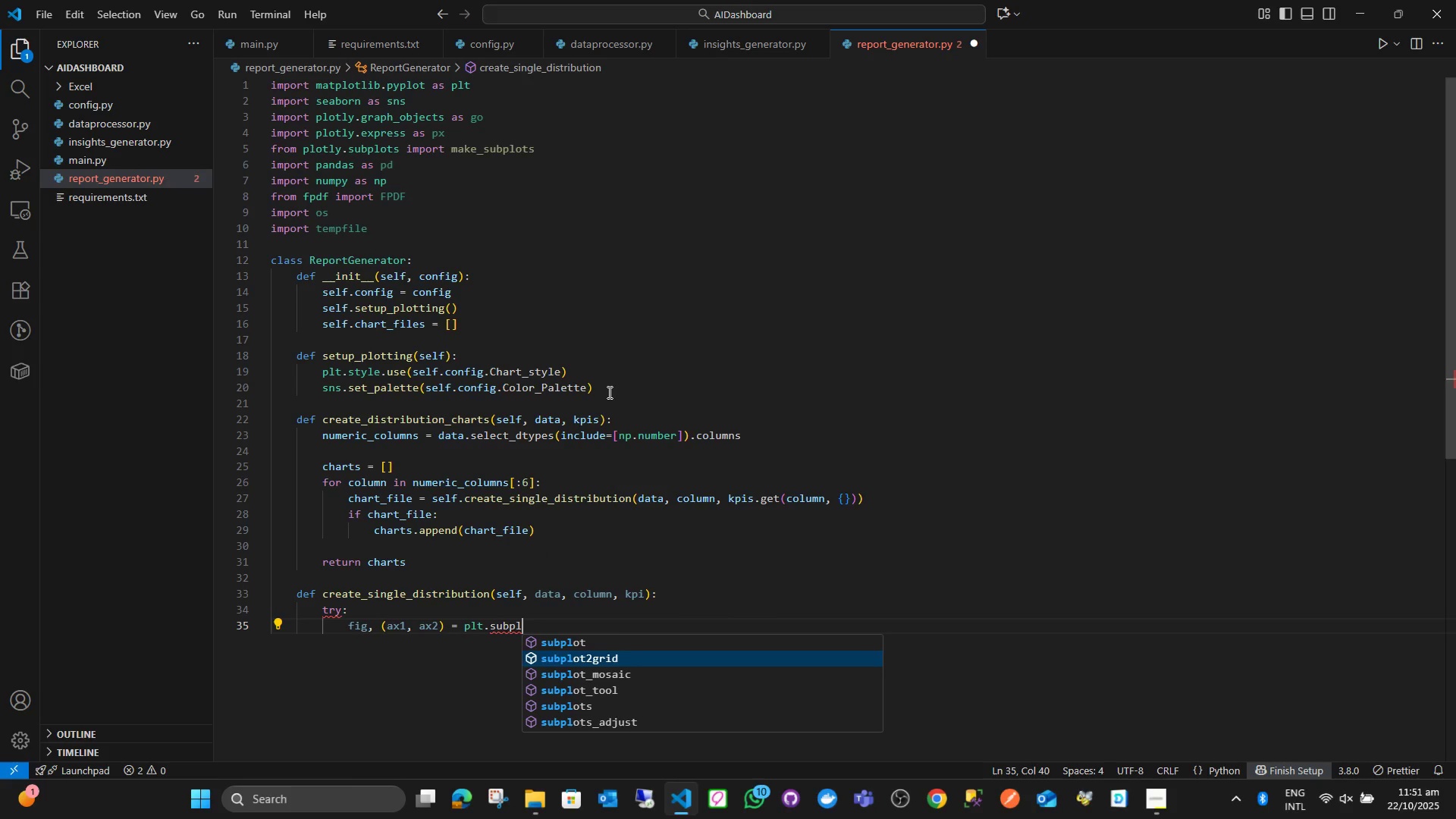 
key(ArrowDown)
 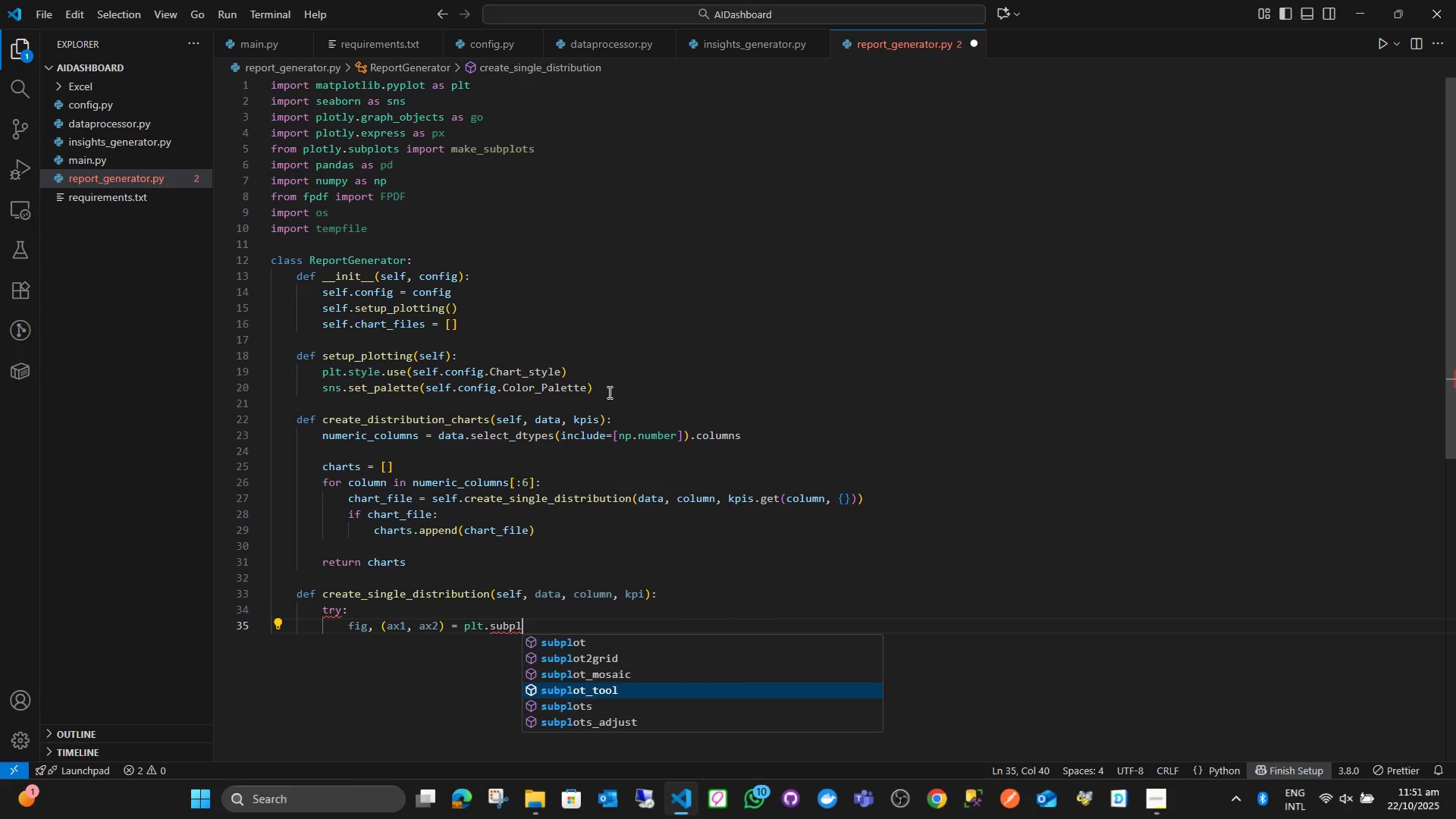 
key(ArrowDown)
 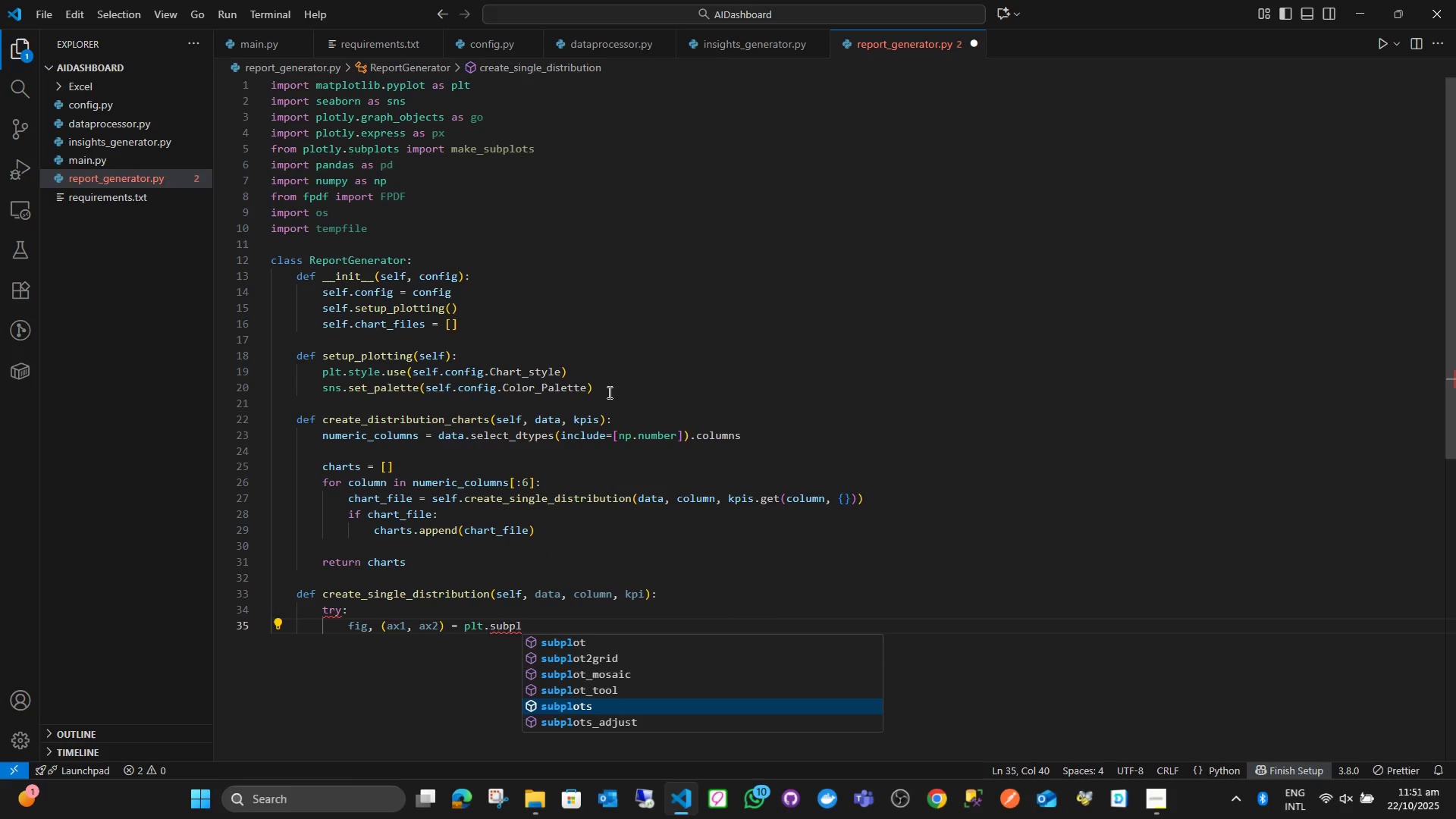 
key(ArrowDown)
 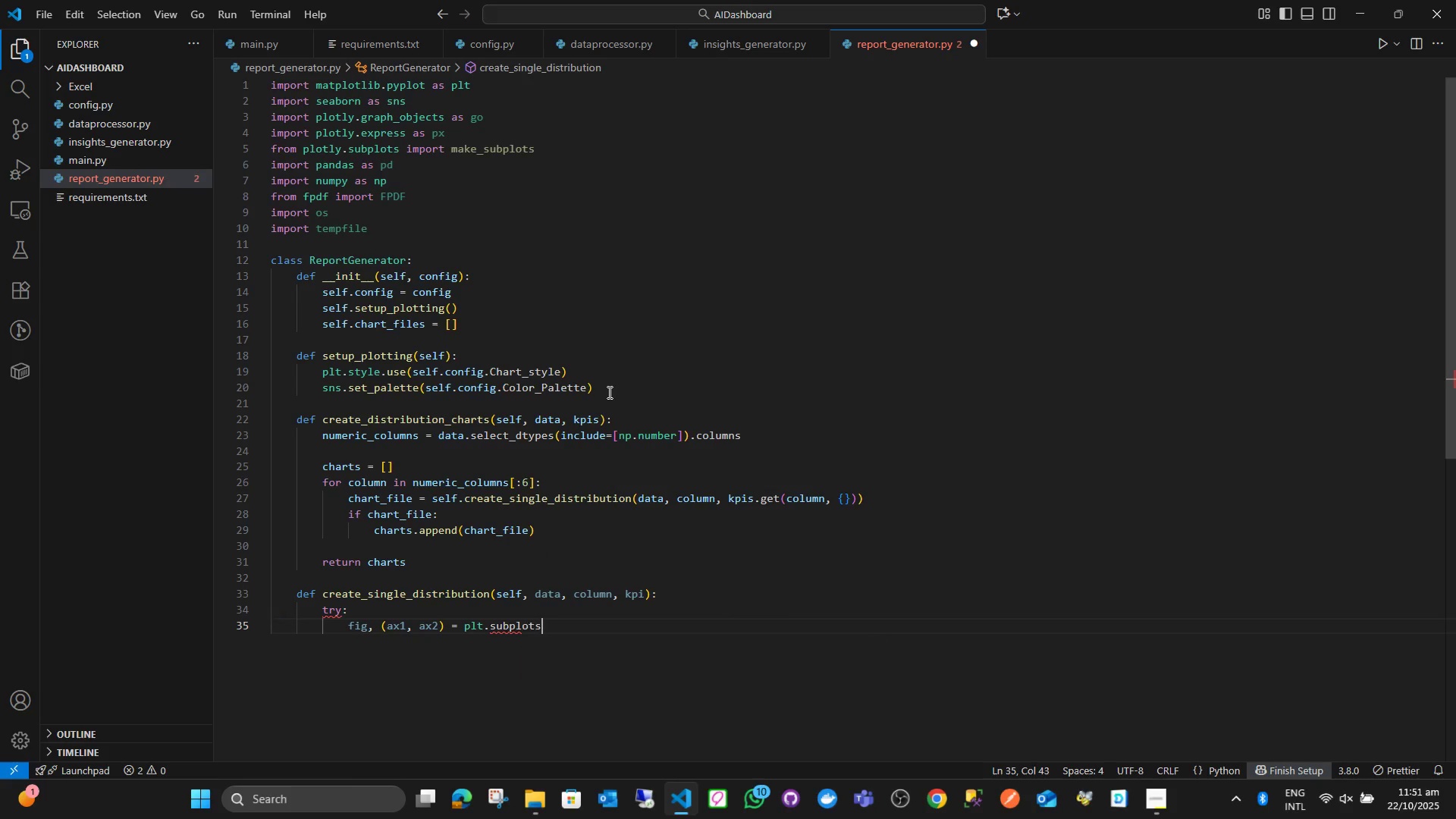 
key(Enter)
 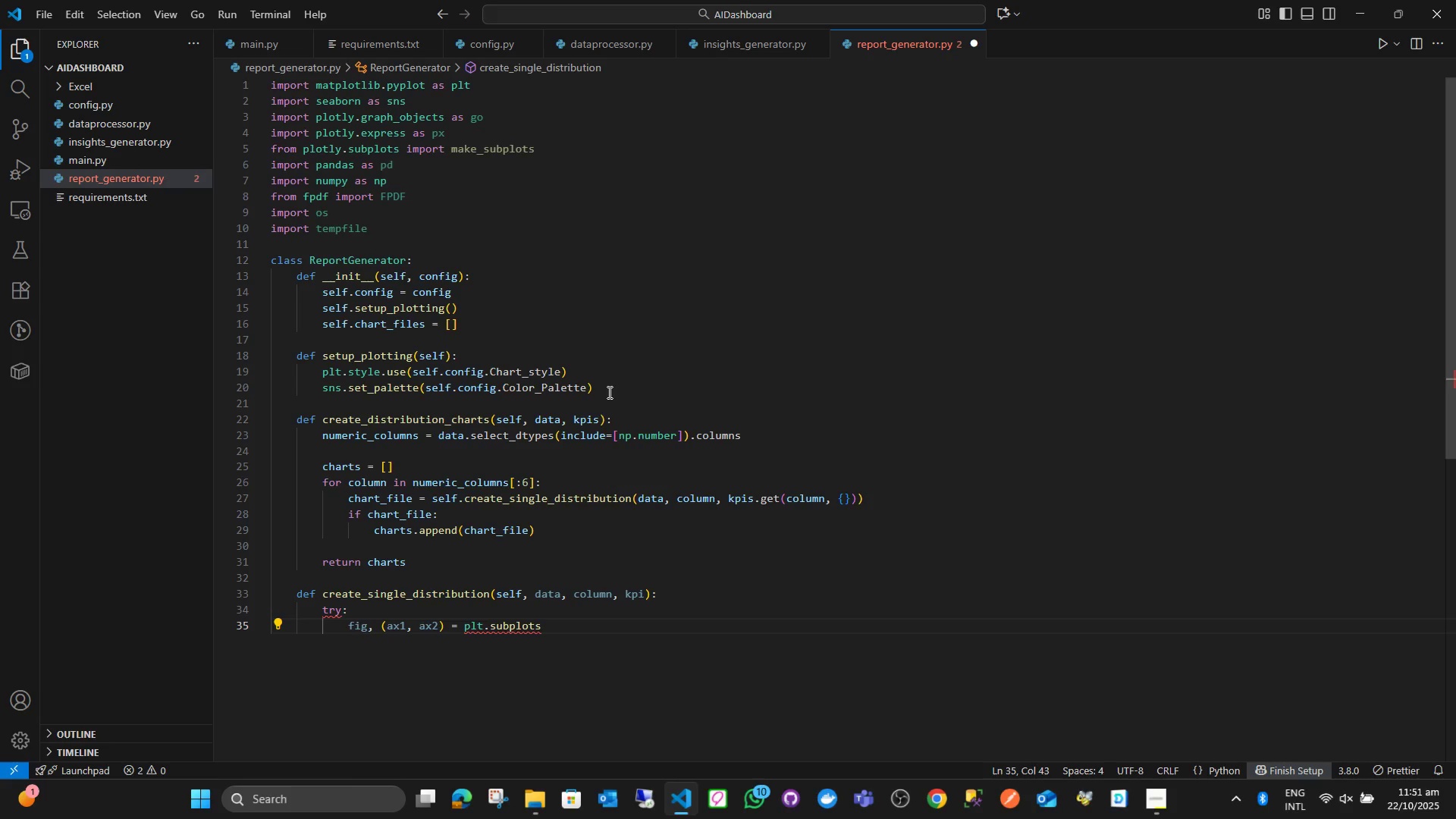 
type((1,2, figsize=self.config.)
 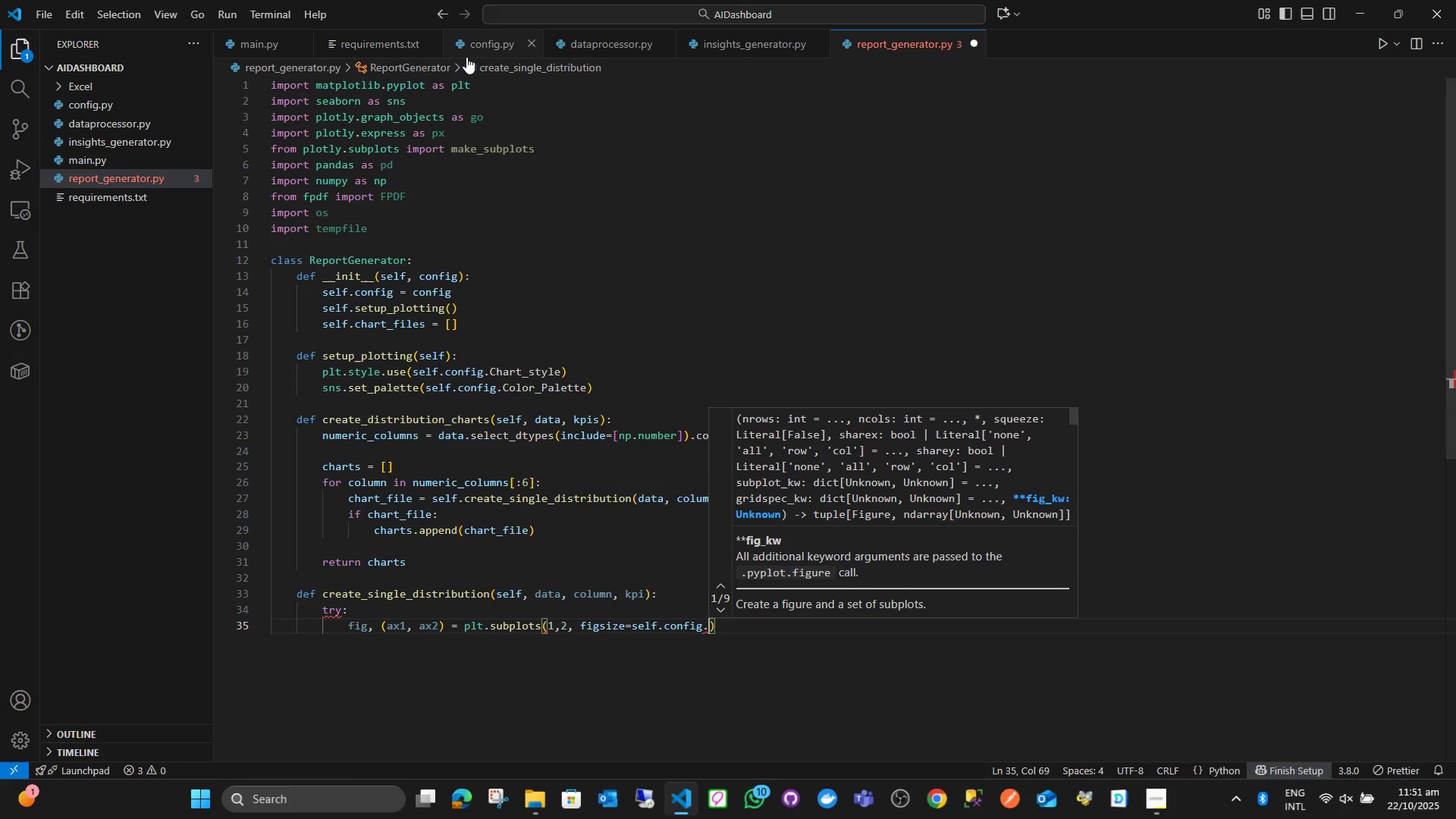 
left_click([474, 52])
 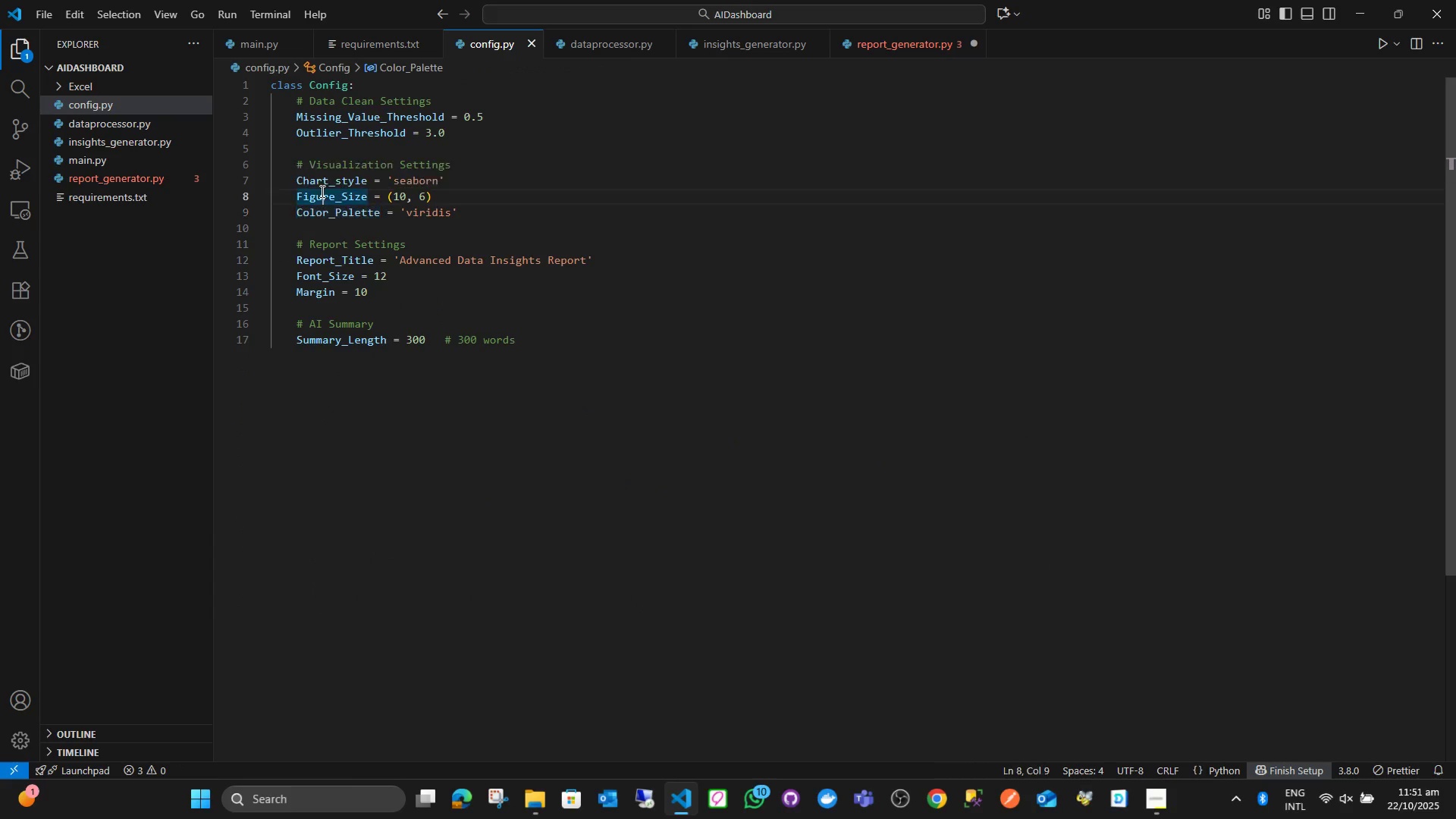 
double_click([321, 191])
 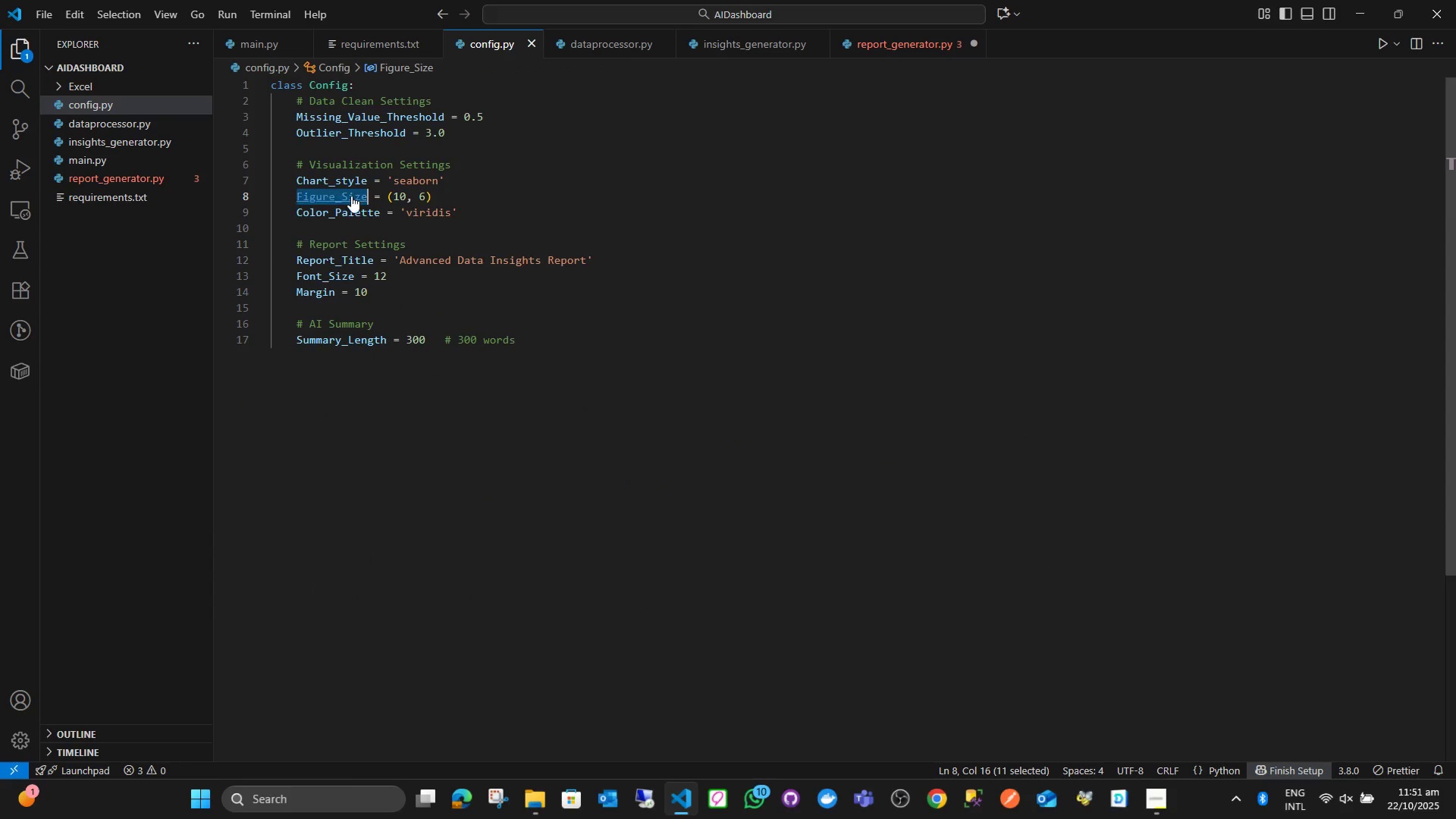 
key(Control+C)
 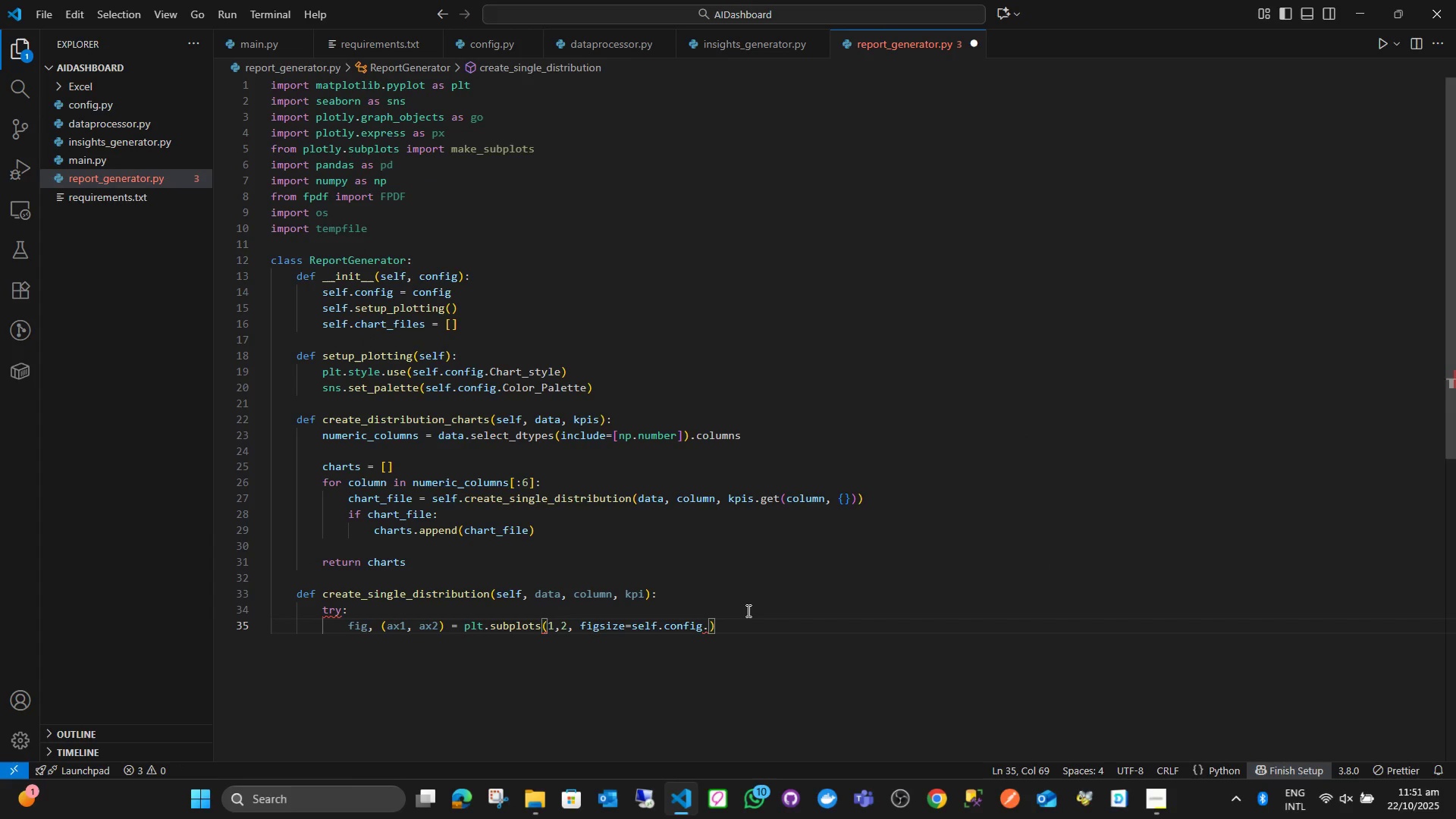 
key(Control+ControlLeft)
 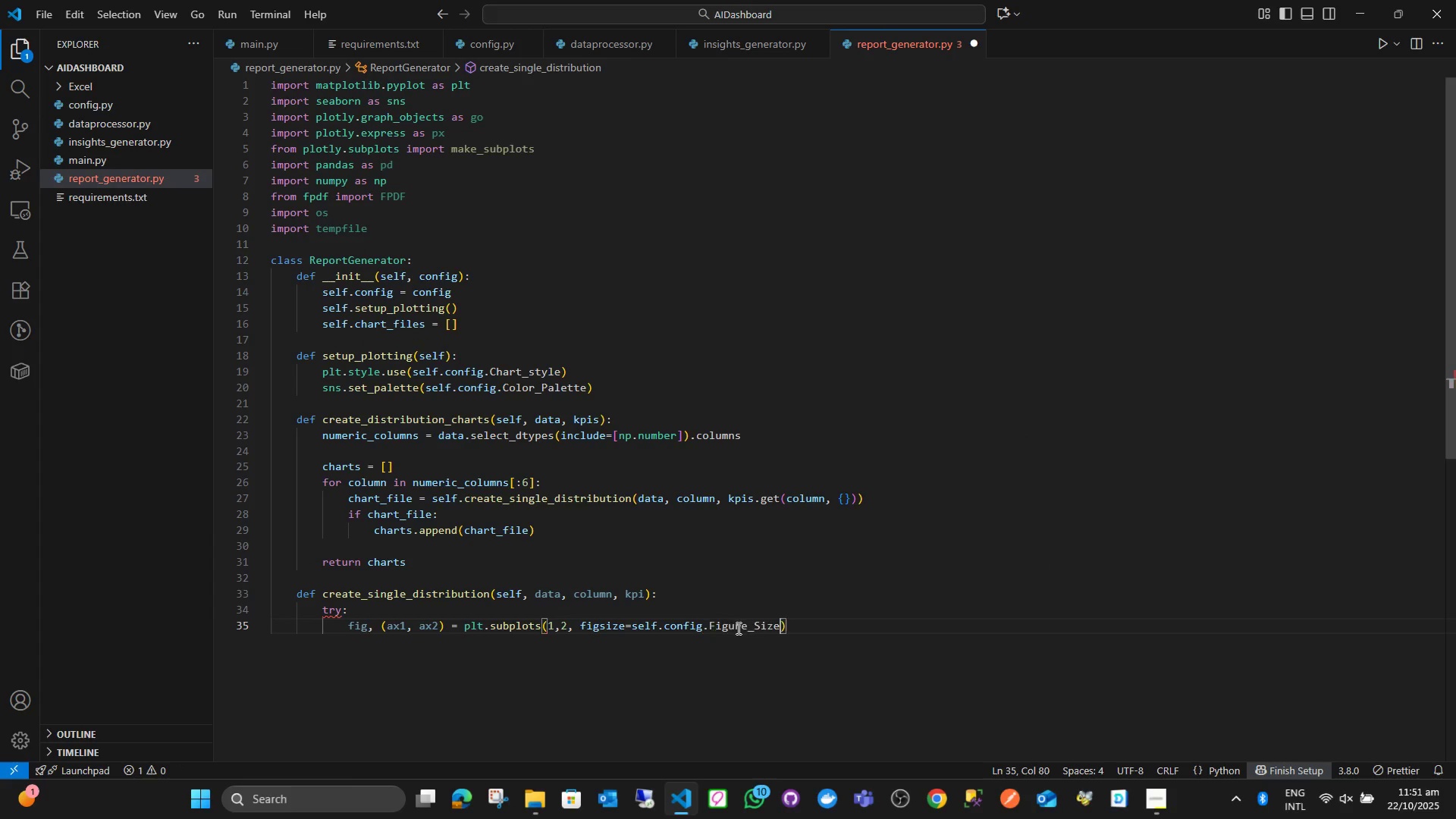 
key(Control+V)
 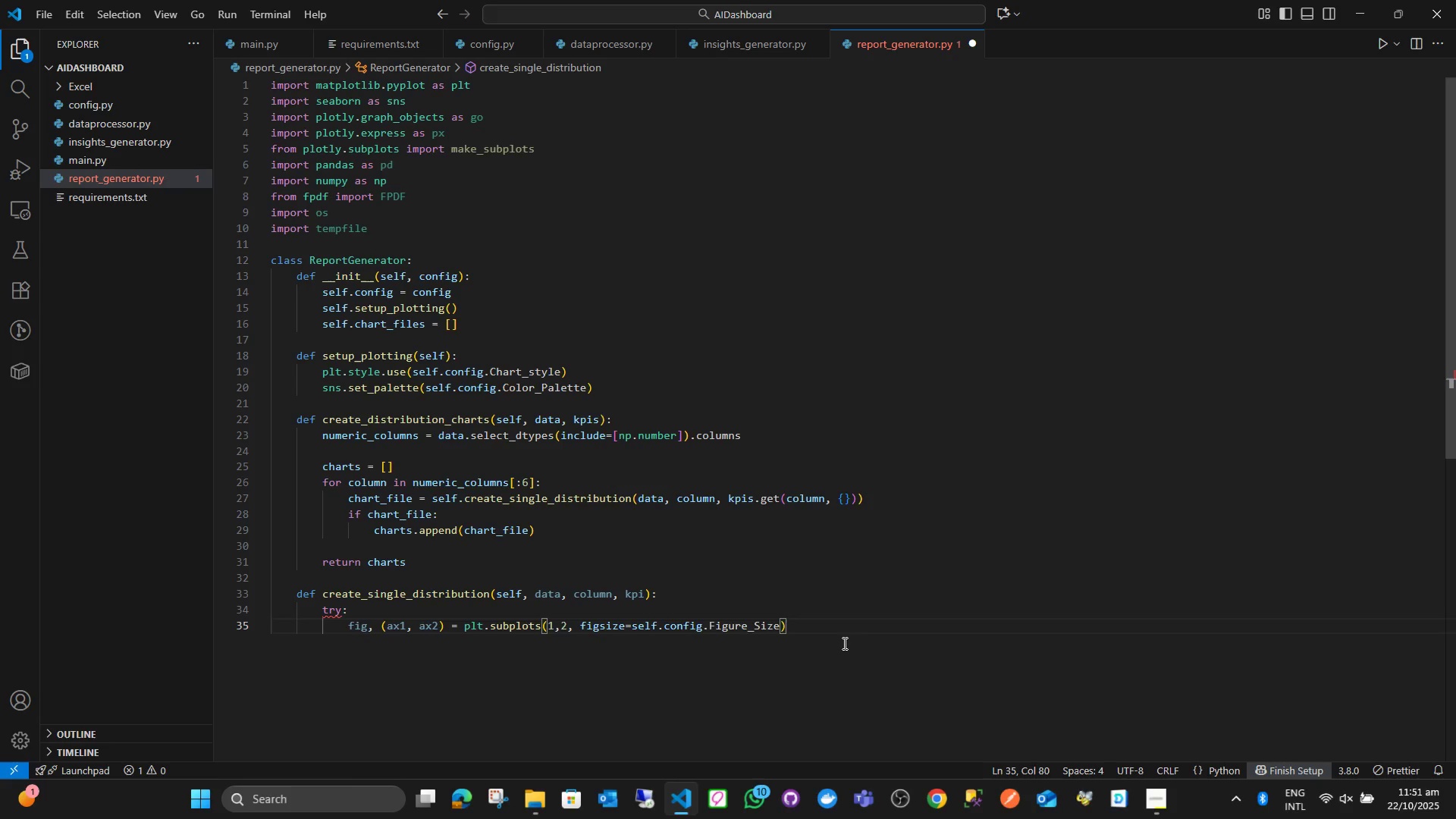 
key(ArrowRight)
 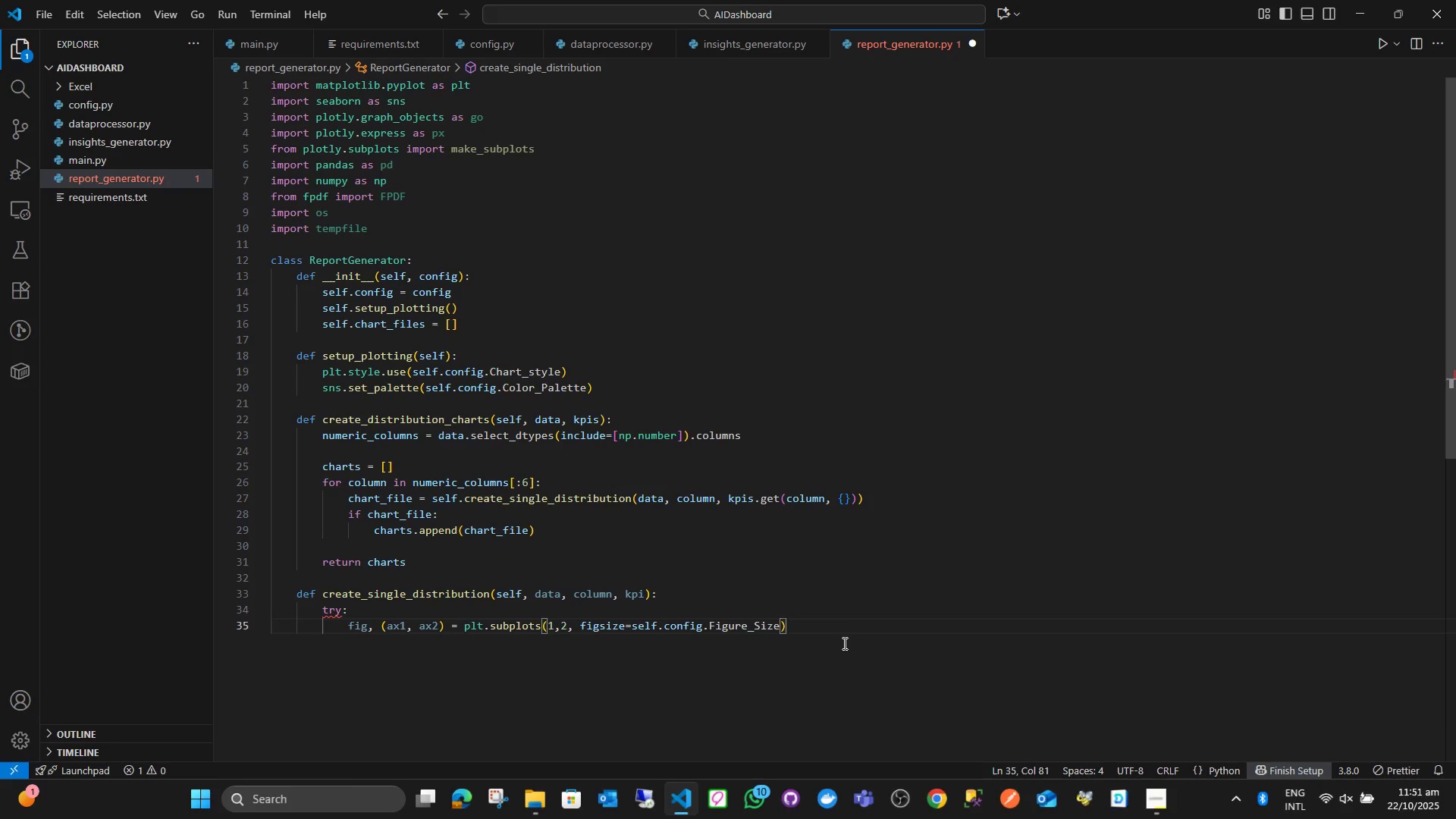 
key(Enter)
 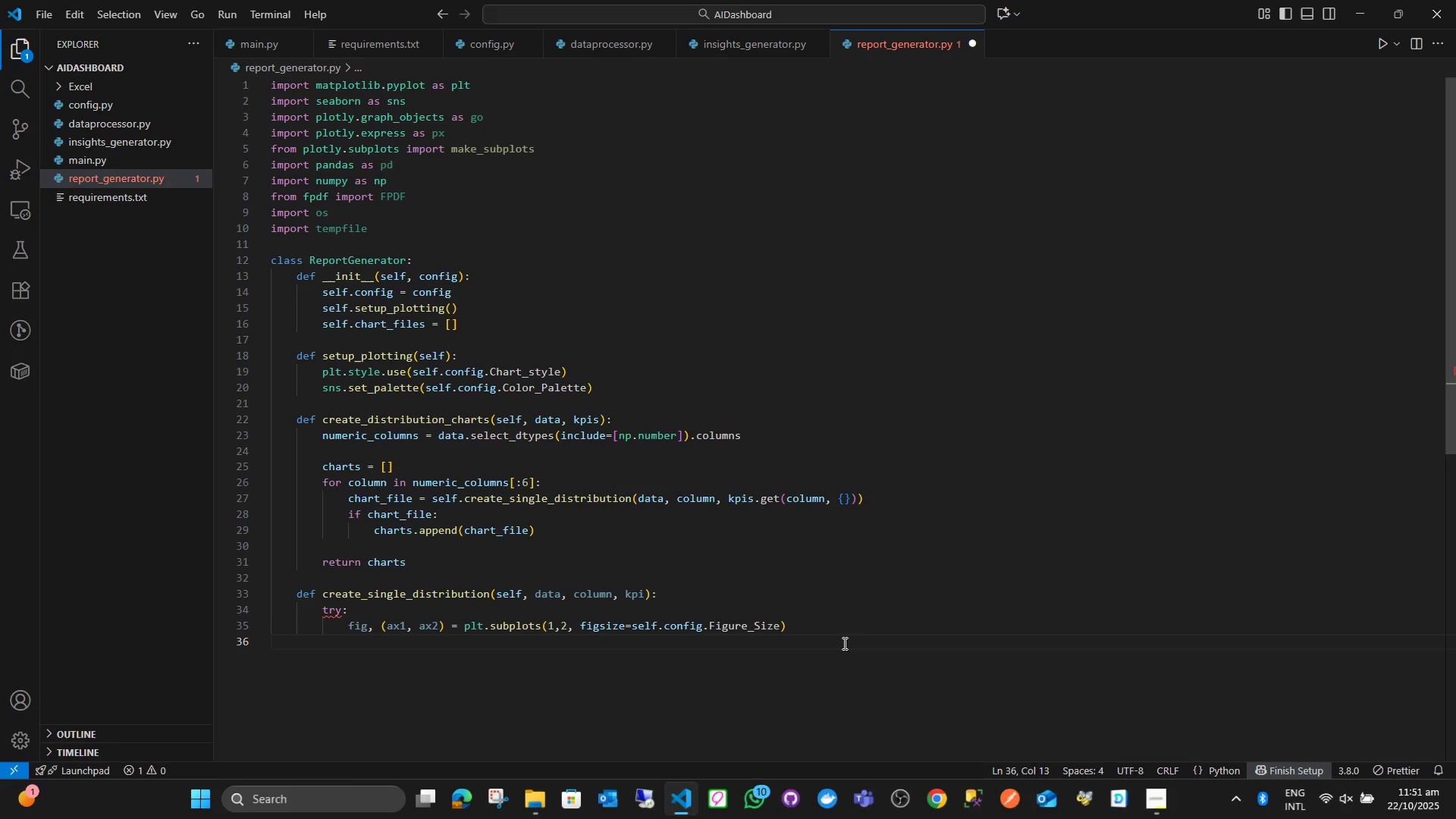 
type(sns.hist)
 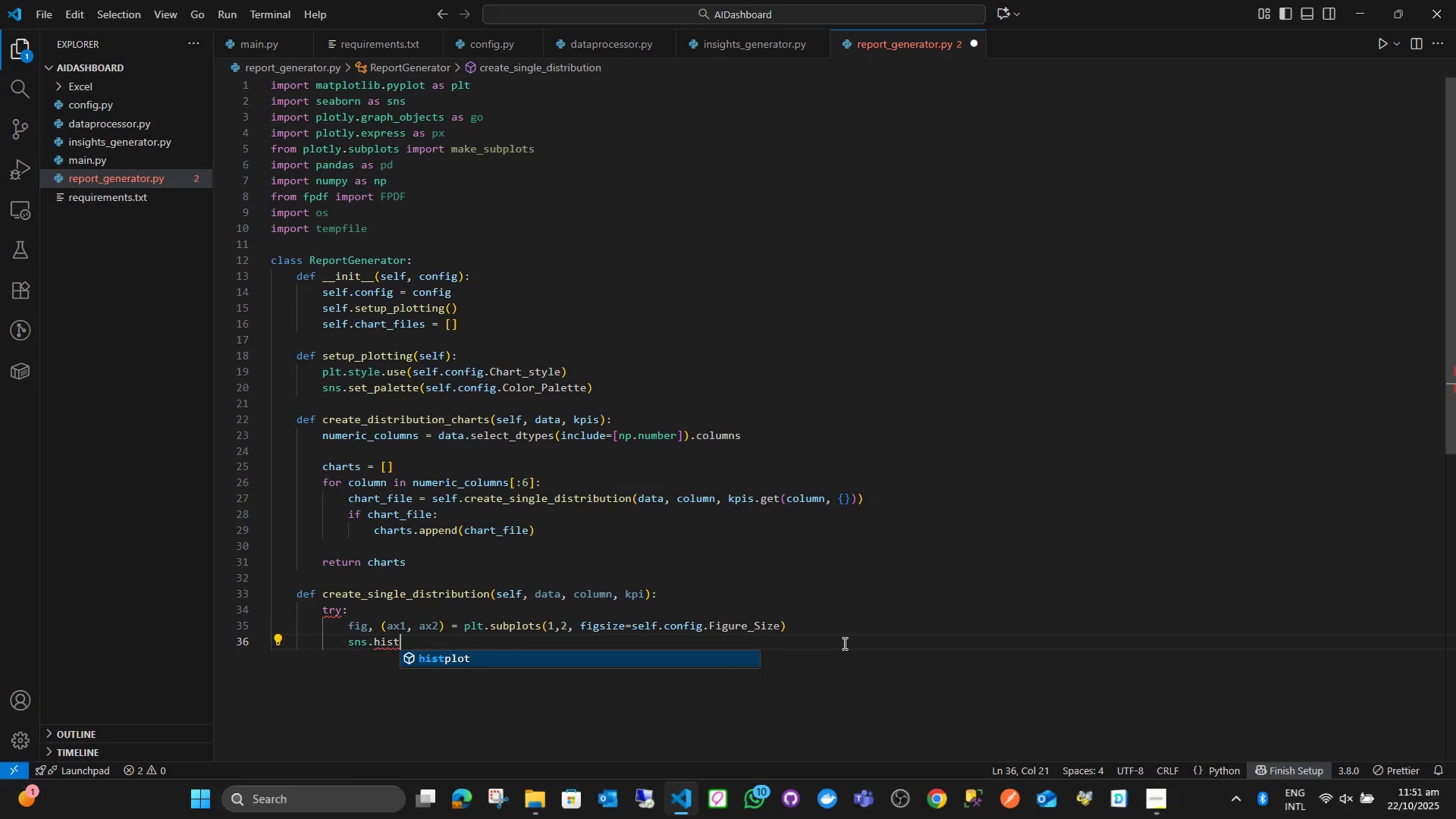 
key(Enter)
 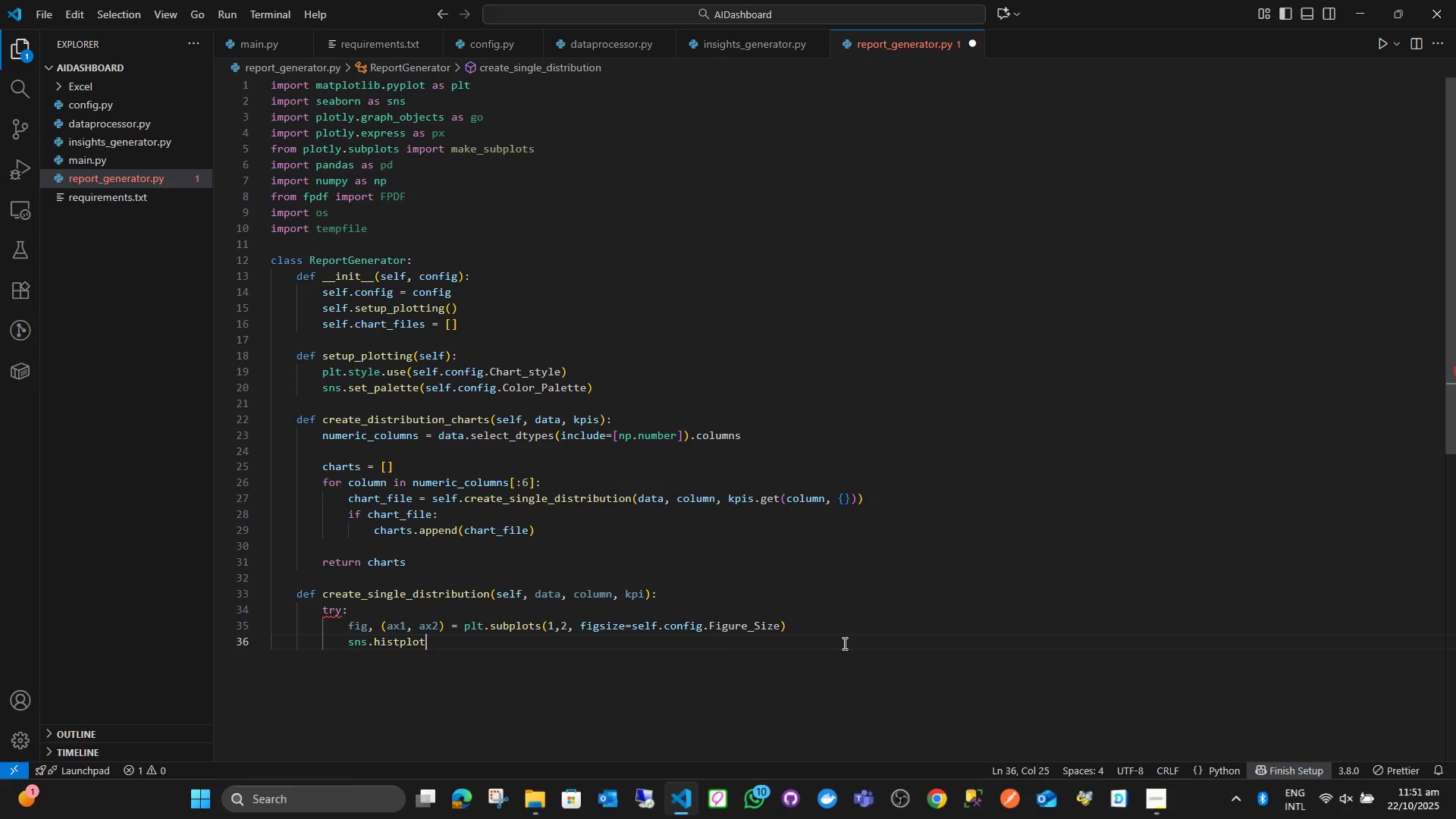 
type((data)
 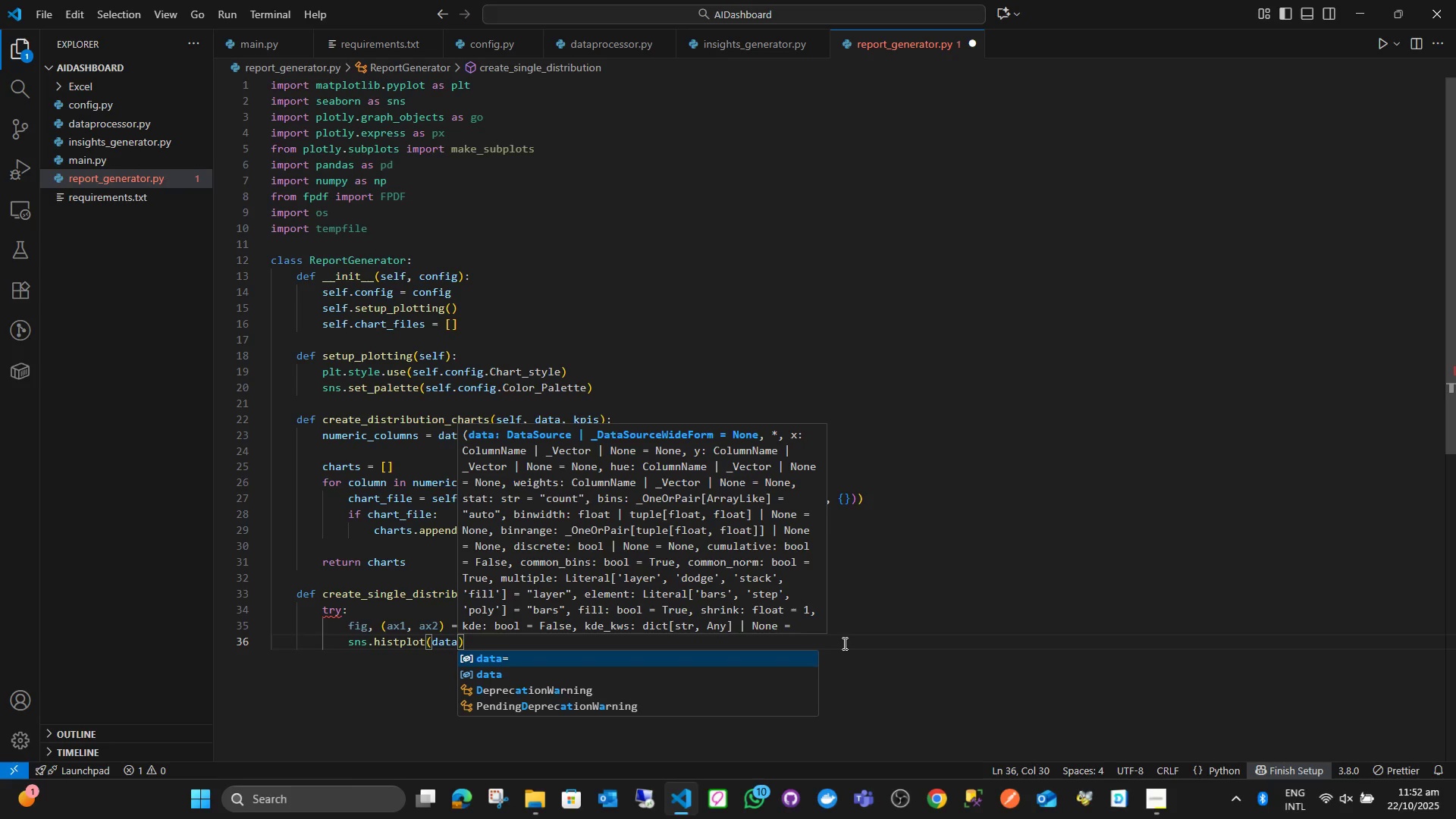 
type([col)
 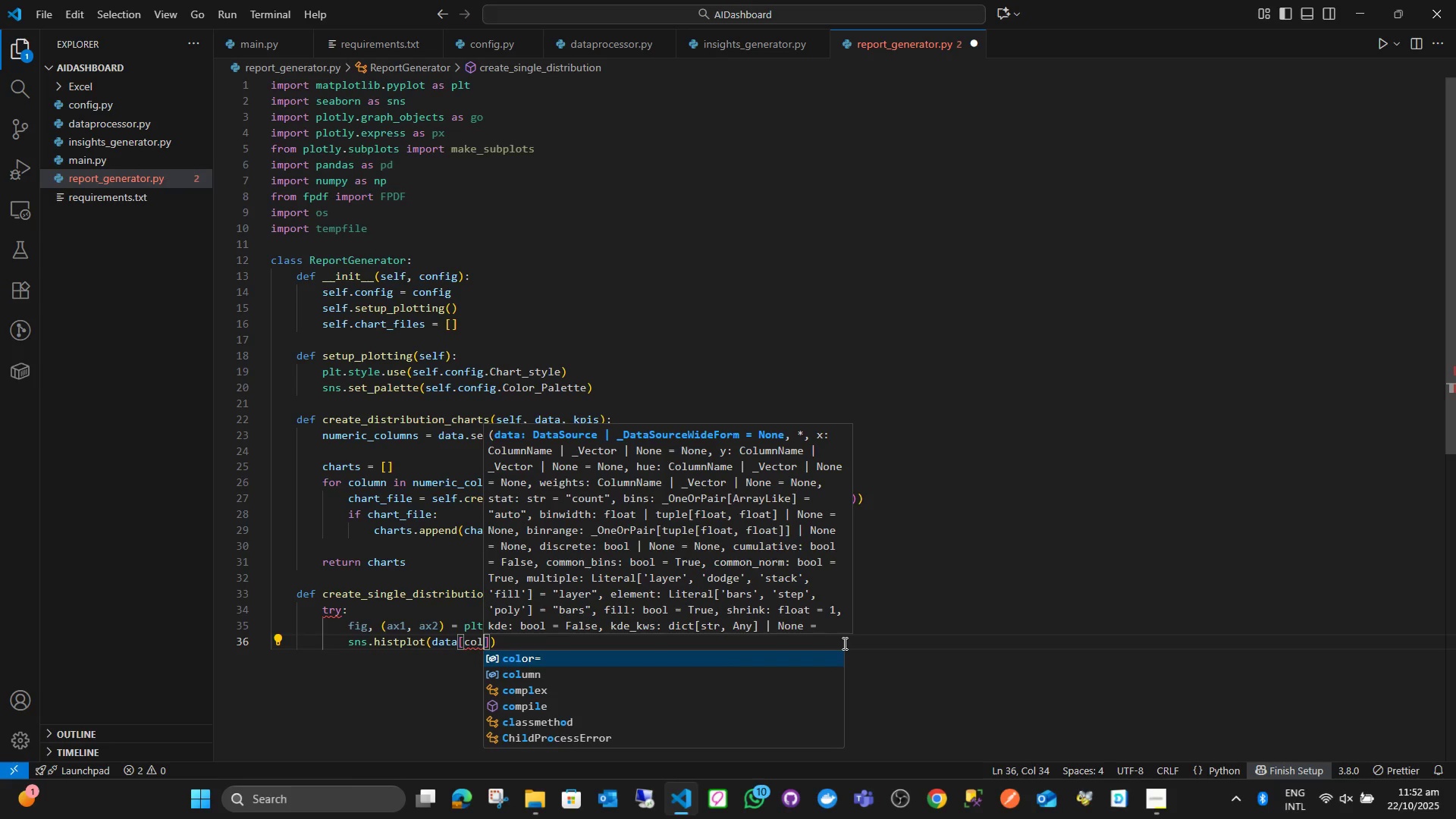 
key(ArrowDown)
 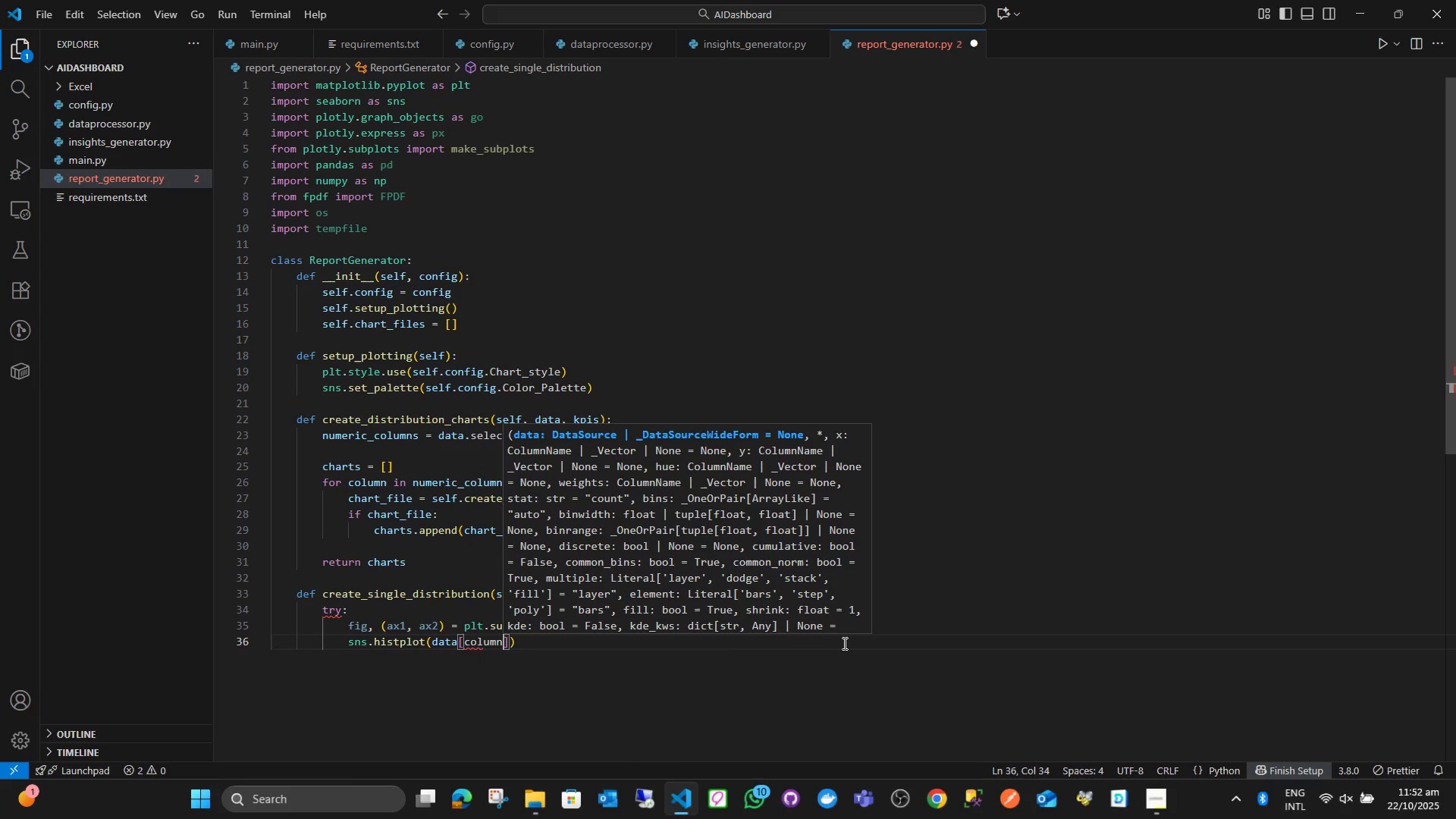 
key(Enter)
 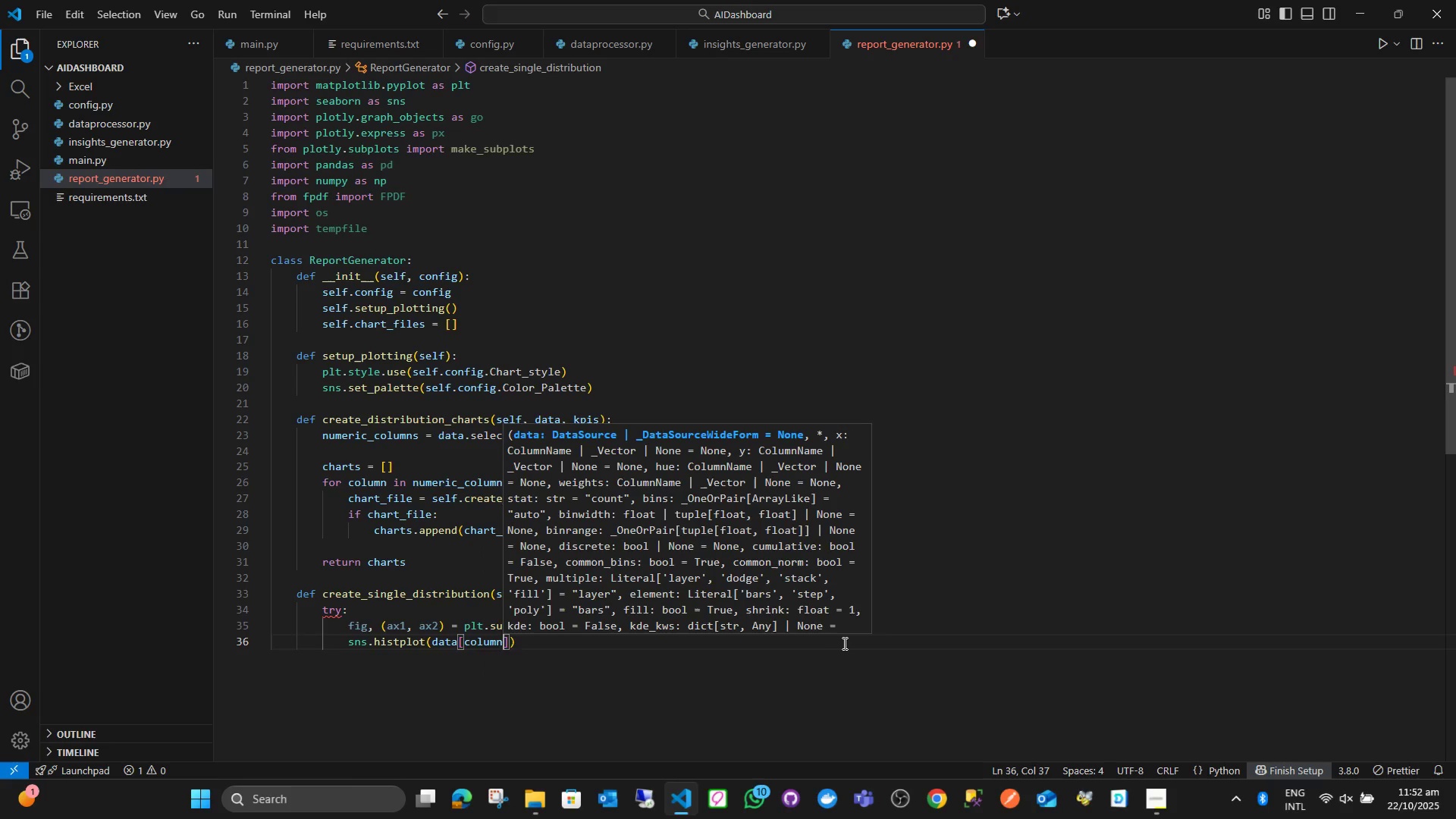 
key(ArrowRight)
 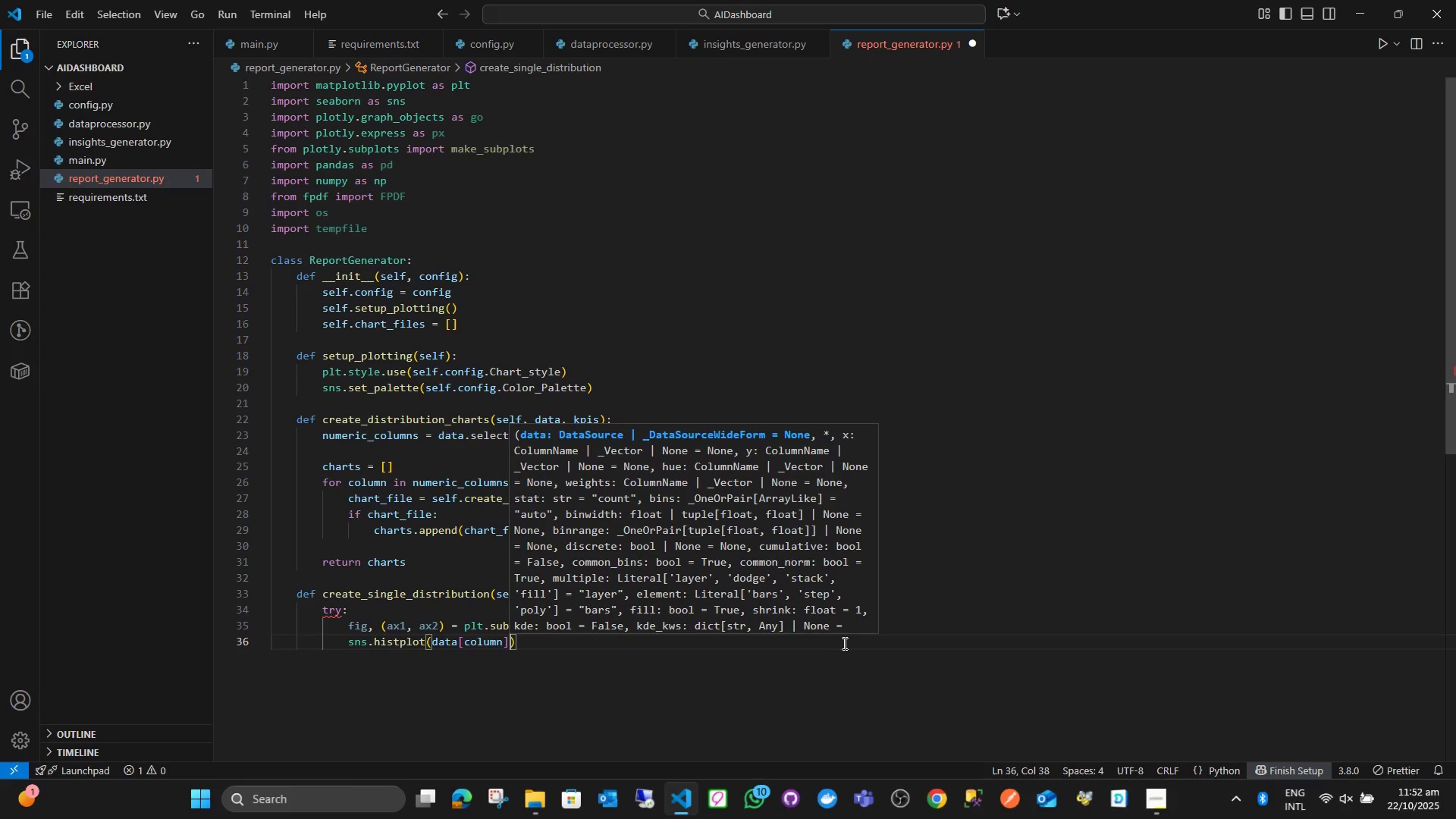 
type(.dri)
key(Backspace)
type(opna)
 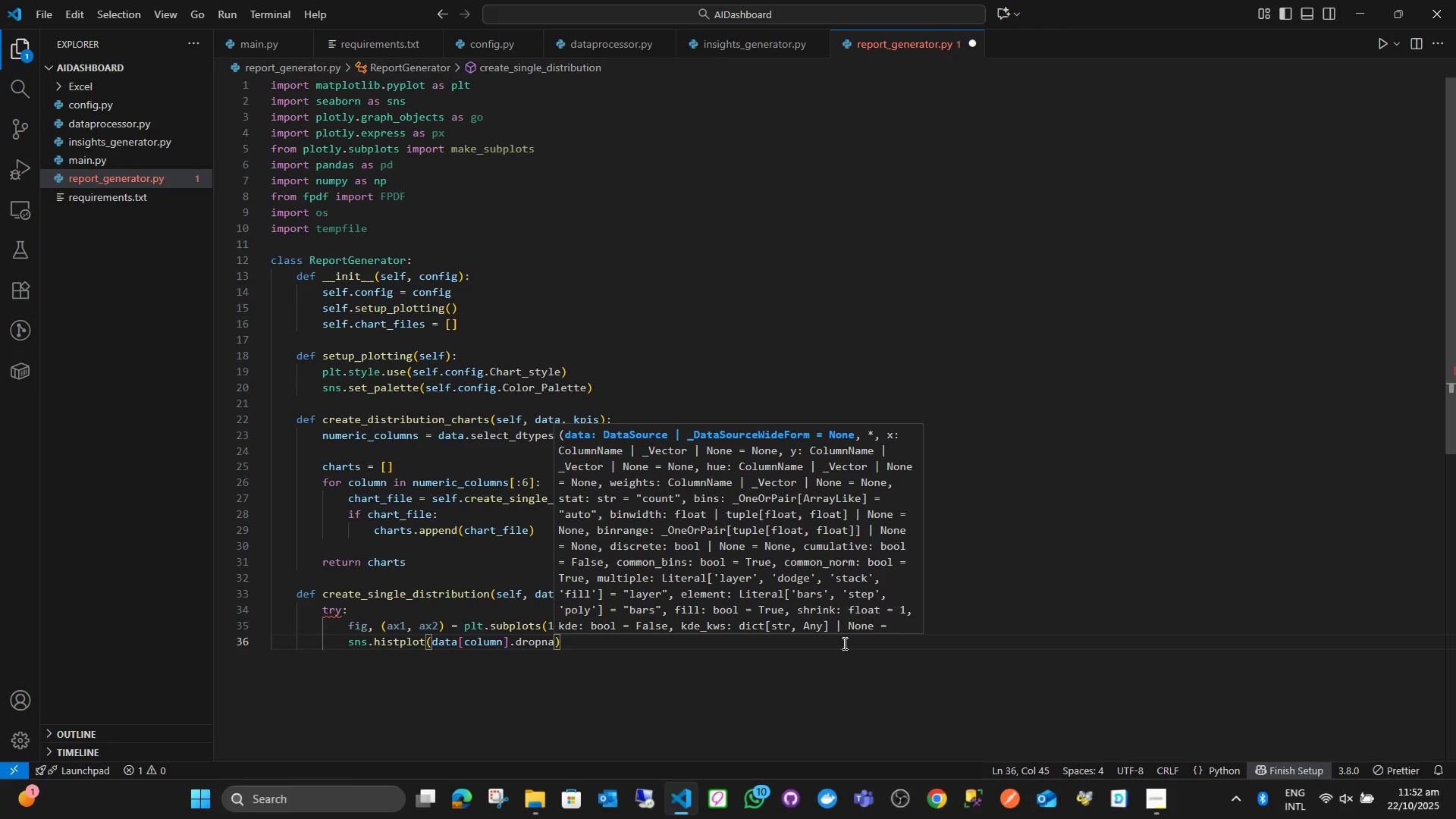 
wait(7.45)
 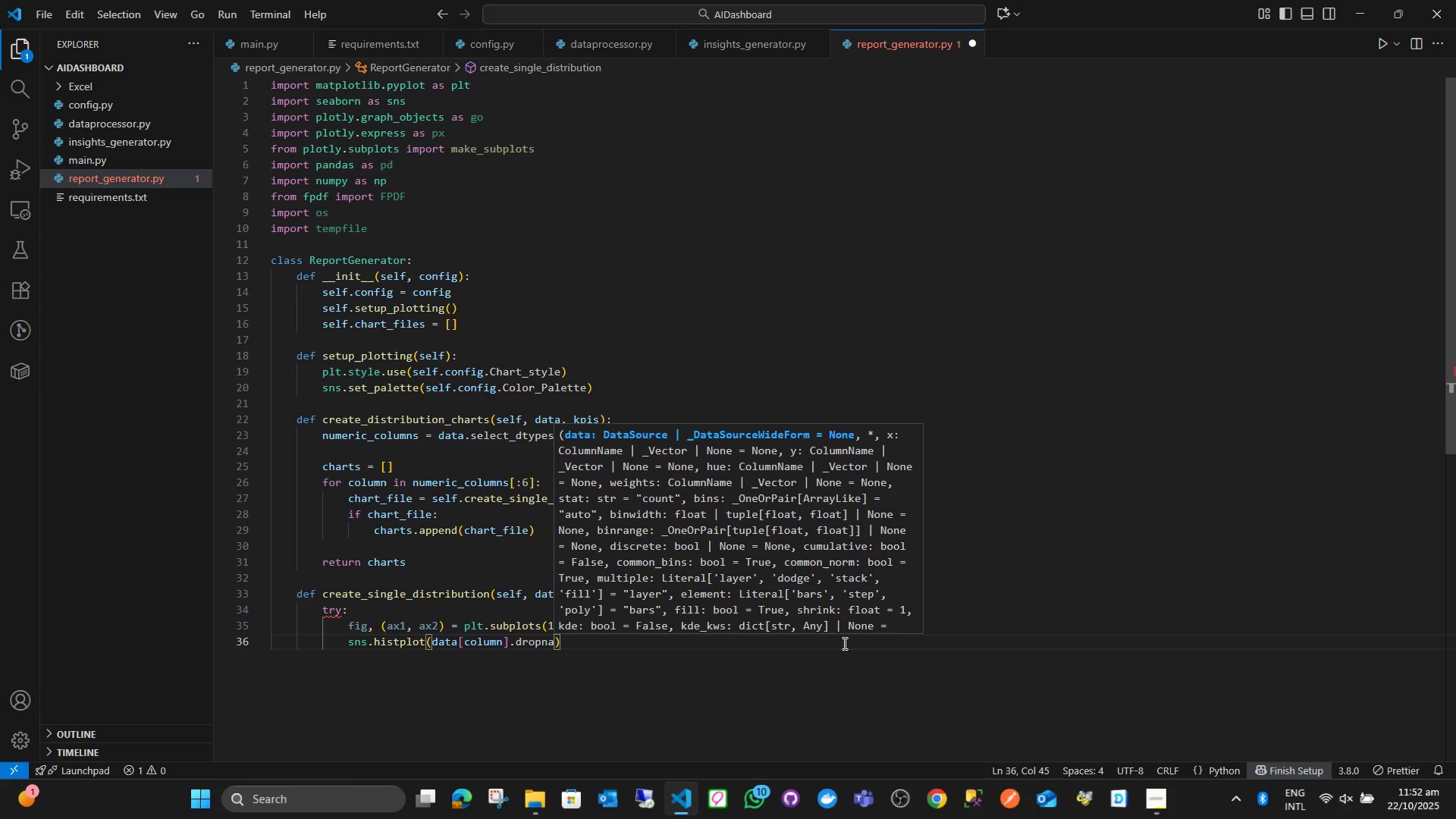 
key(Shift+9)
 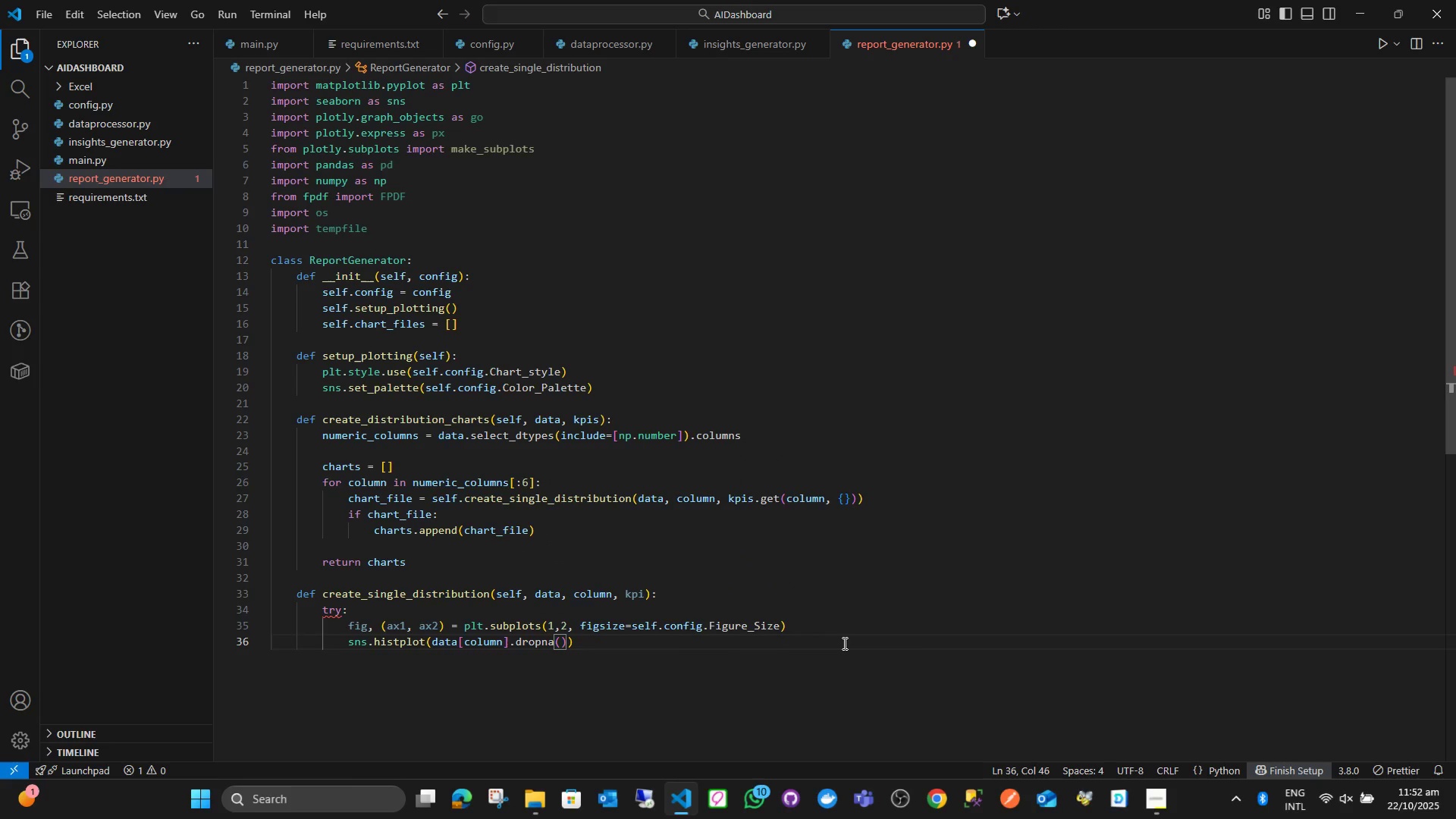 
key(ArrowRight)
 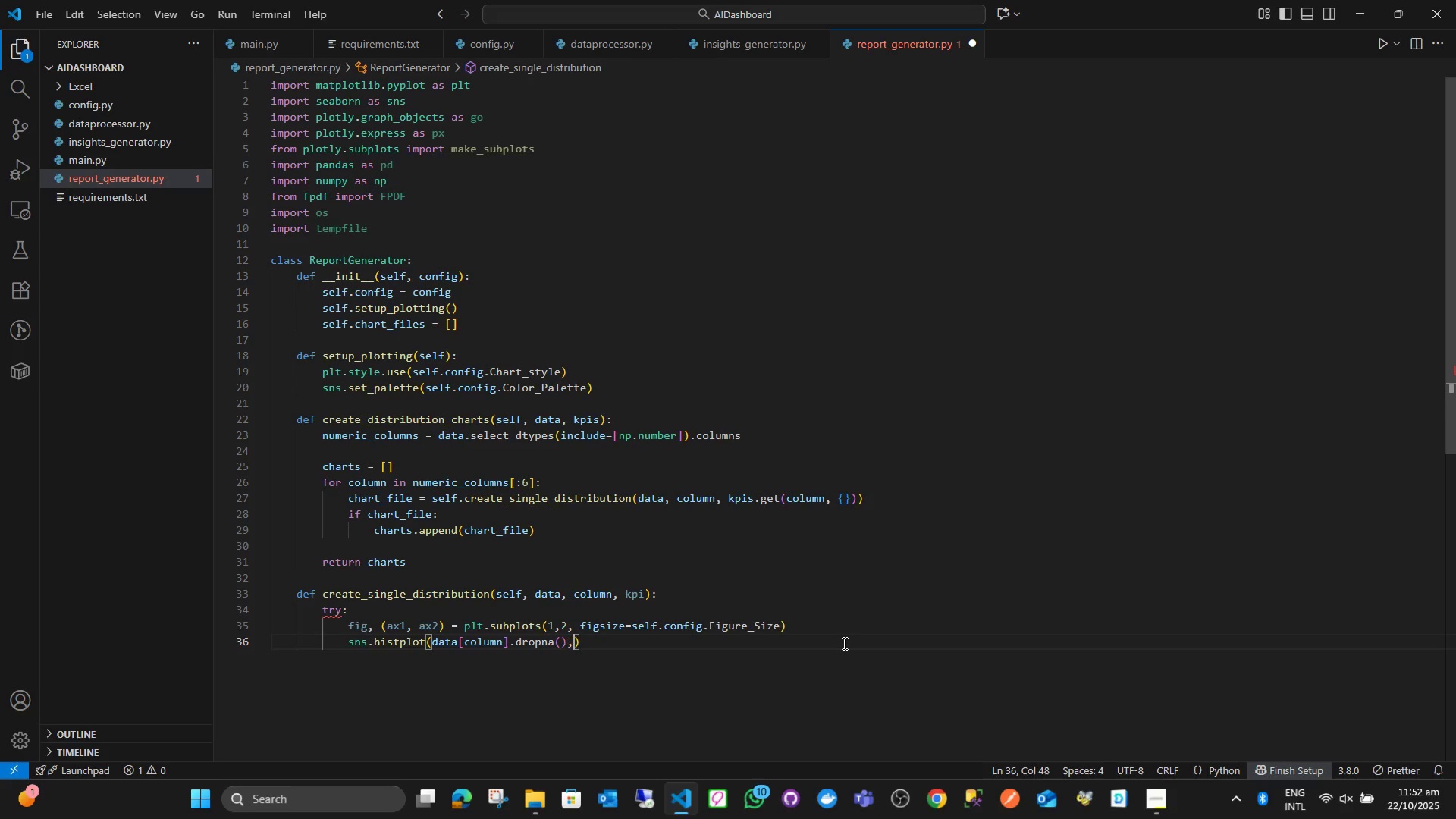 
type(, kde)
 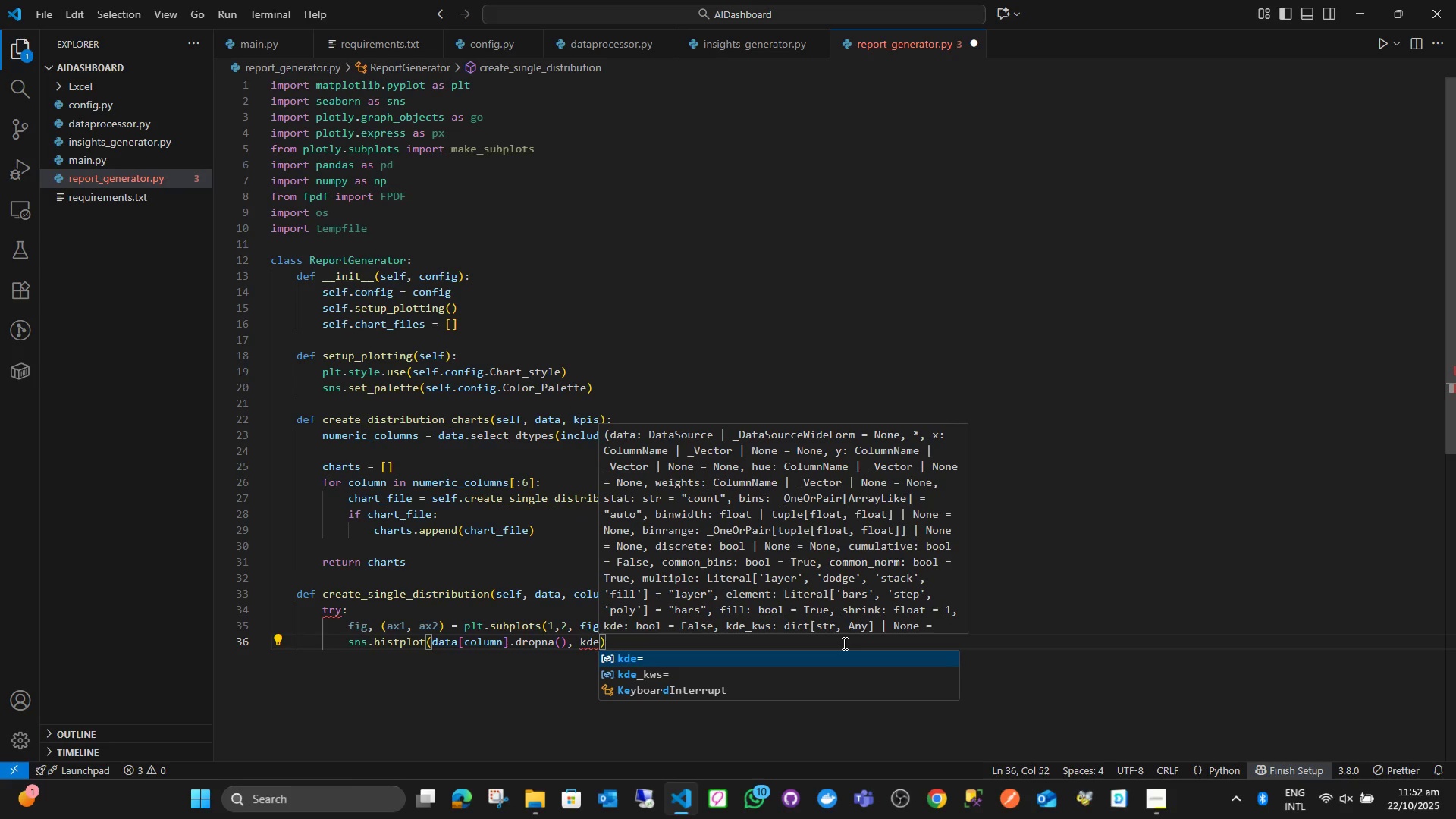 
key(Enter)
 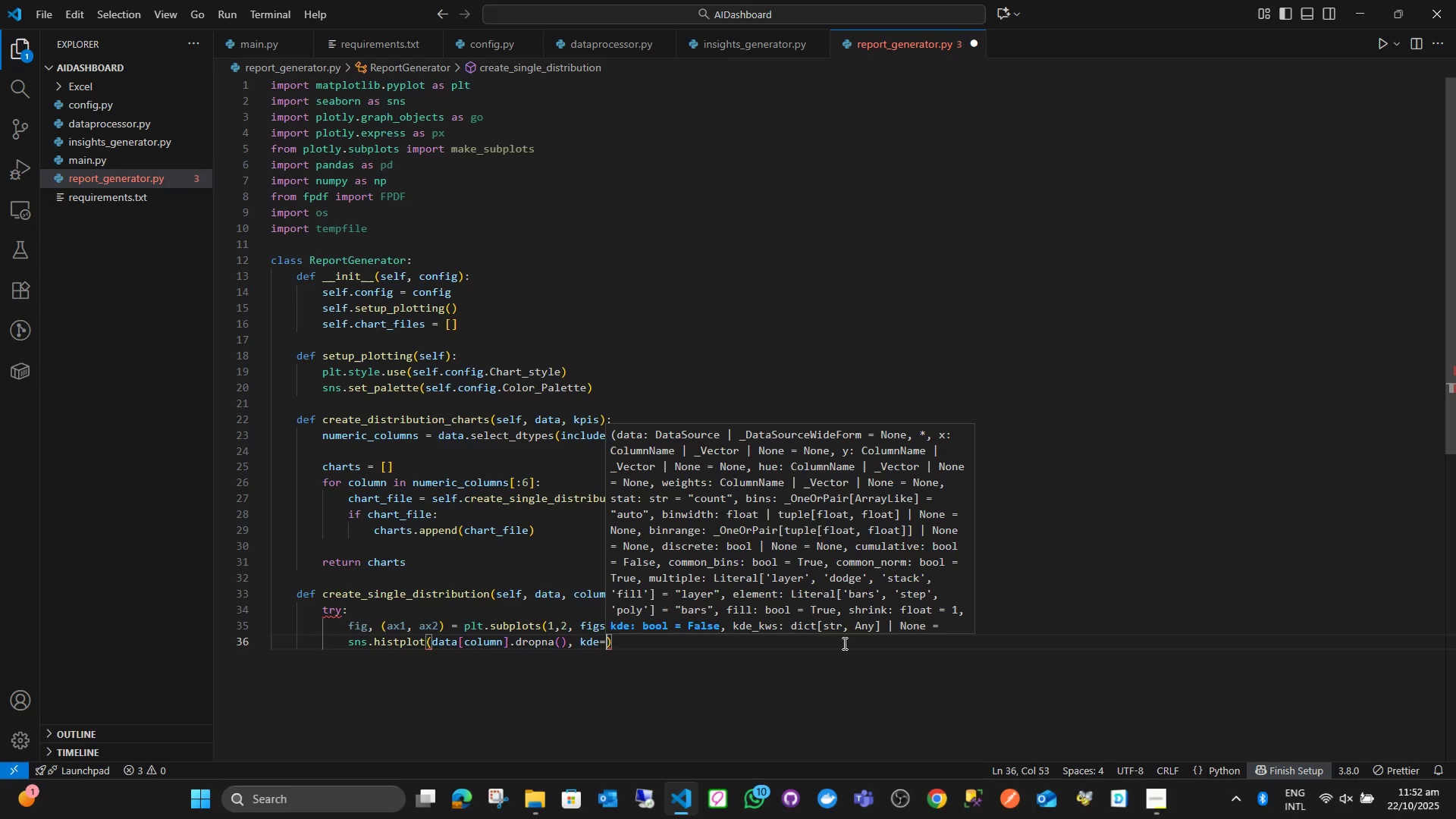 
type(Truye)
key(Backspace)
key(Backspace)
key(Backspace)
type(e)
 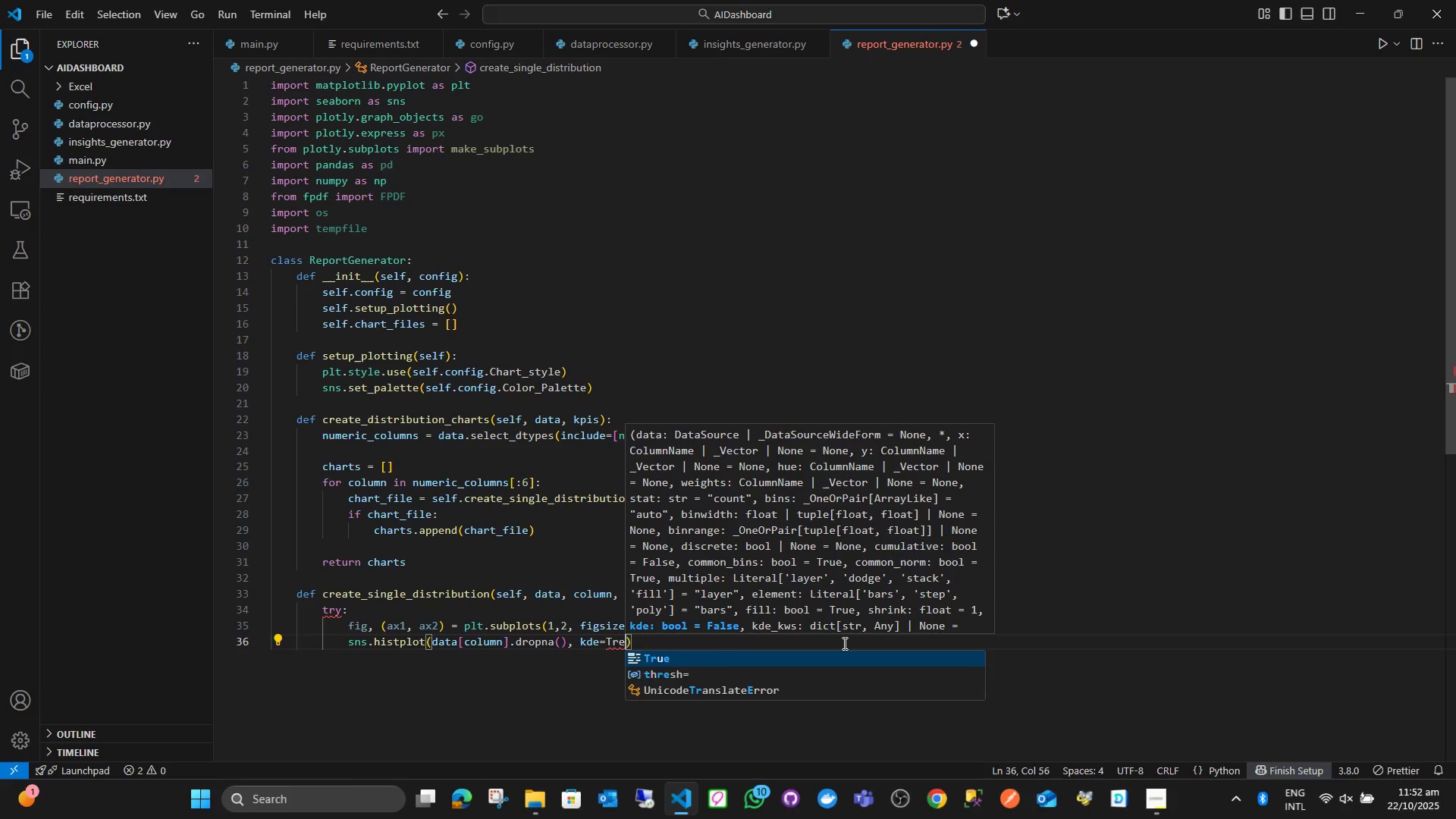 
key(Enter)
 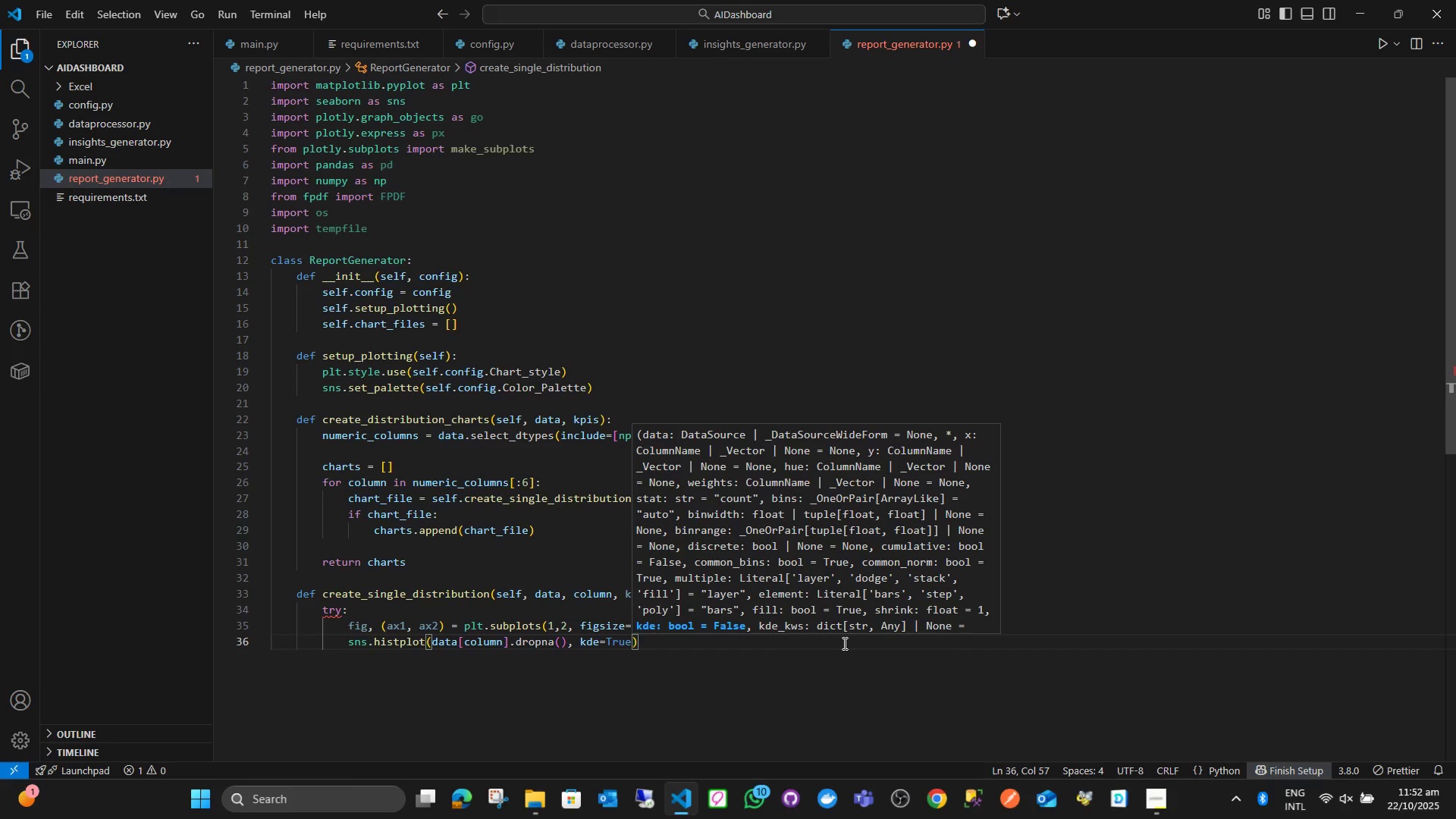 
type(, ax=ax1)
 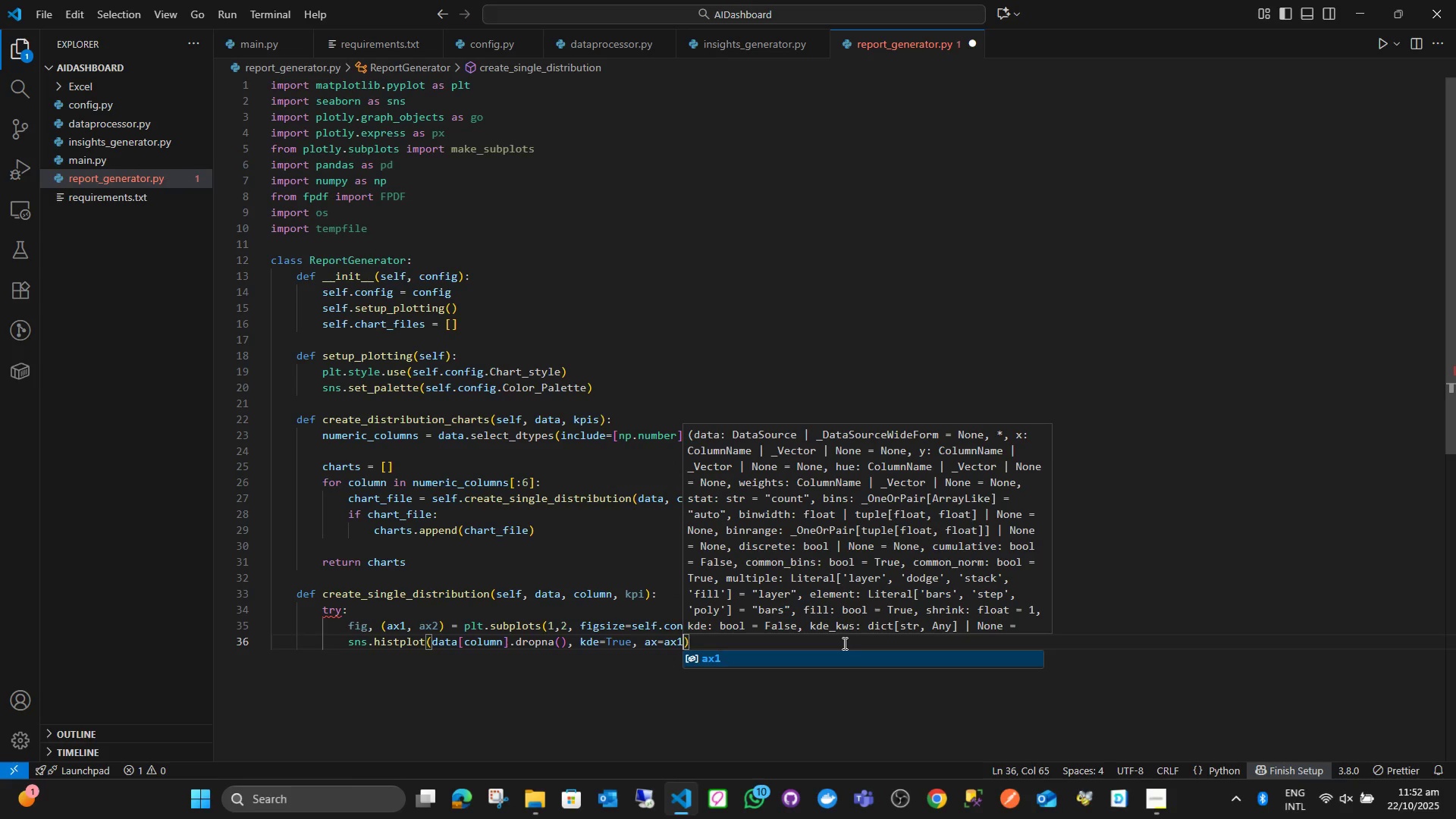 
key(ArrowRight)
 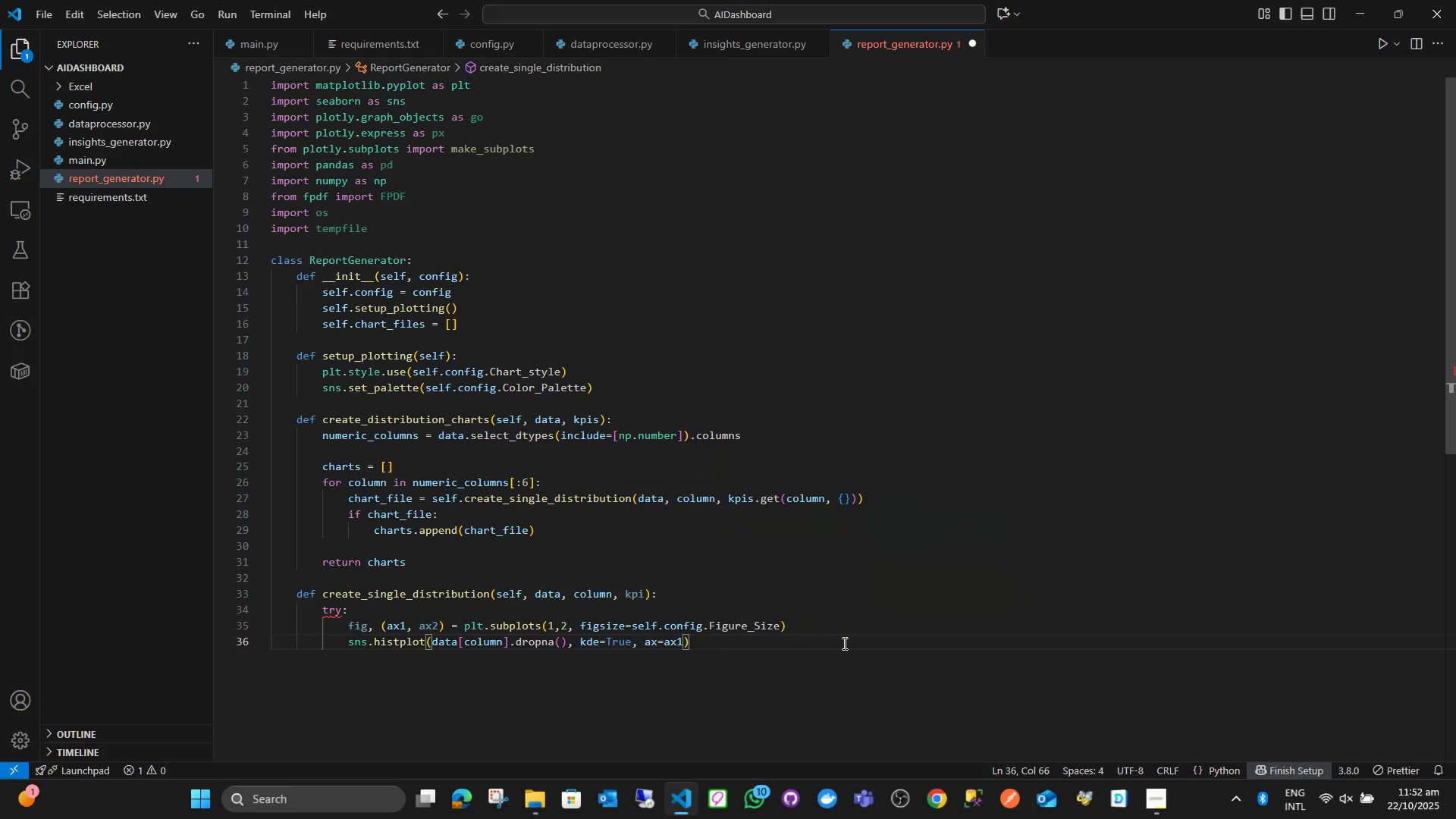 
key(Enter)
 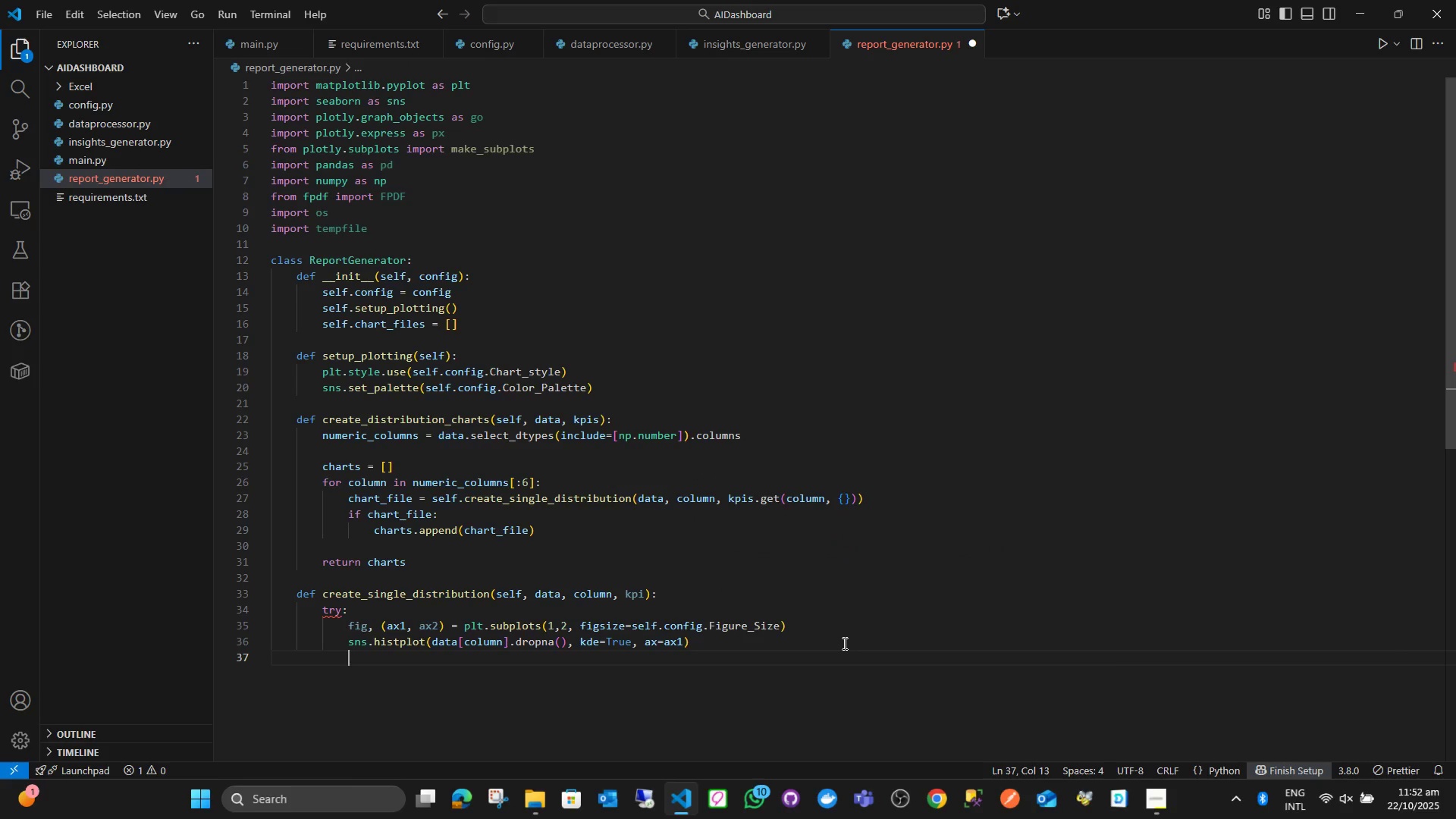 
key(A)
 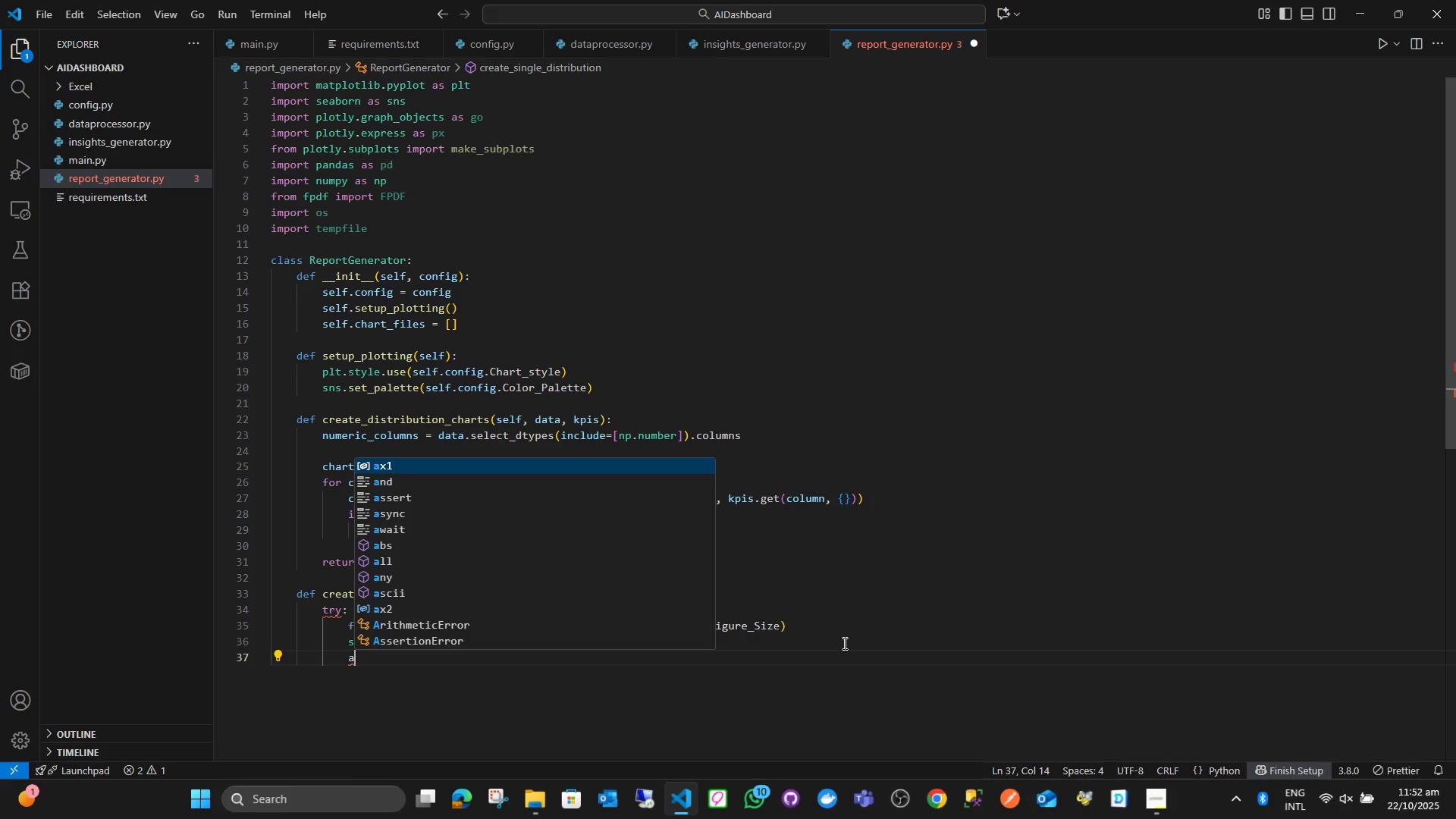 
wait(6.86)
 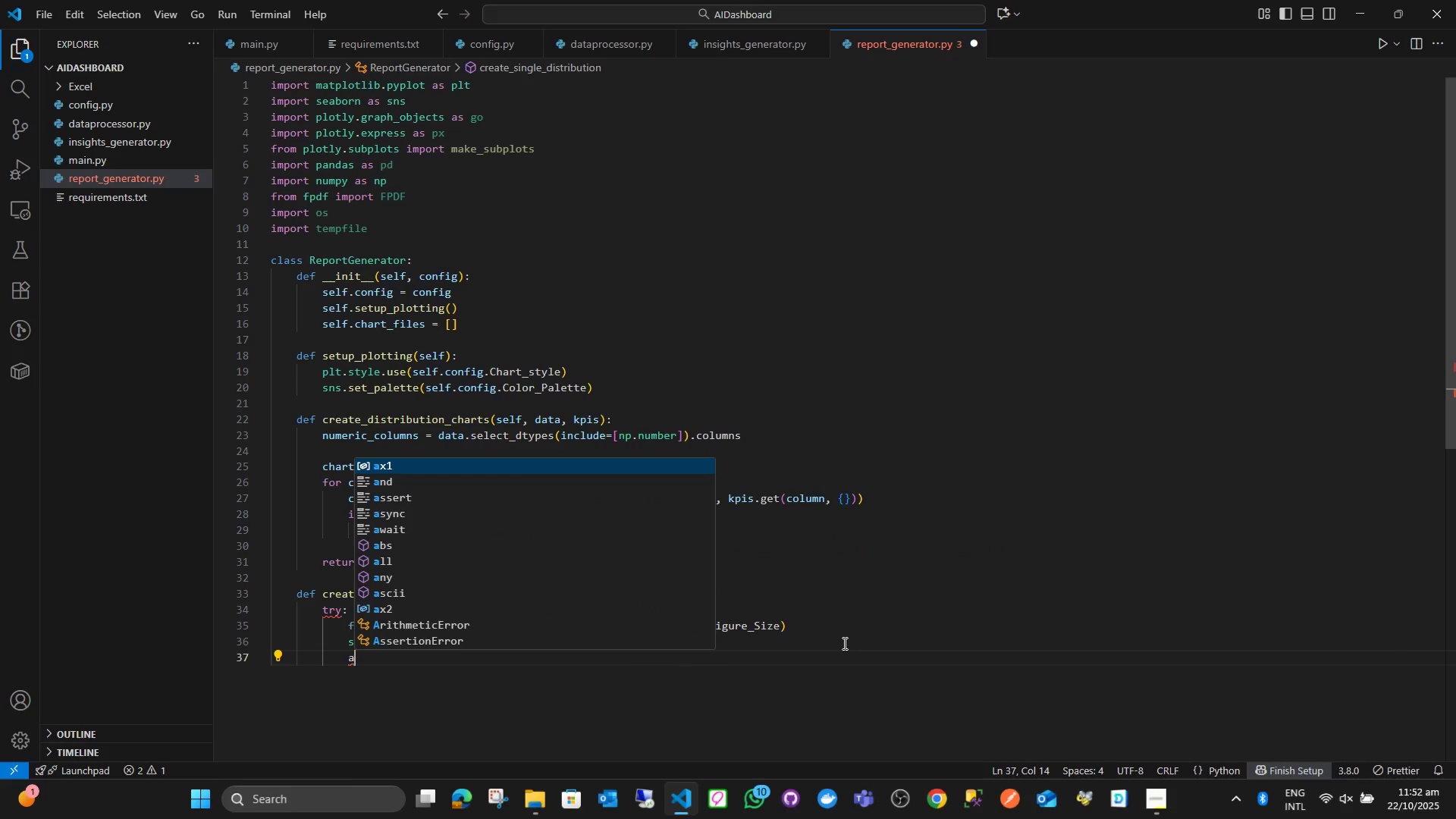 
type(x1.set_title(f'')
 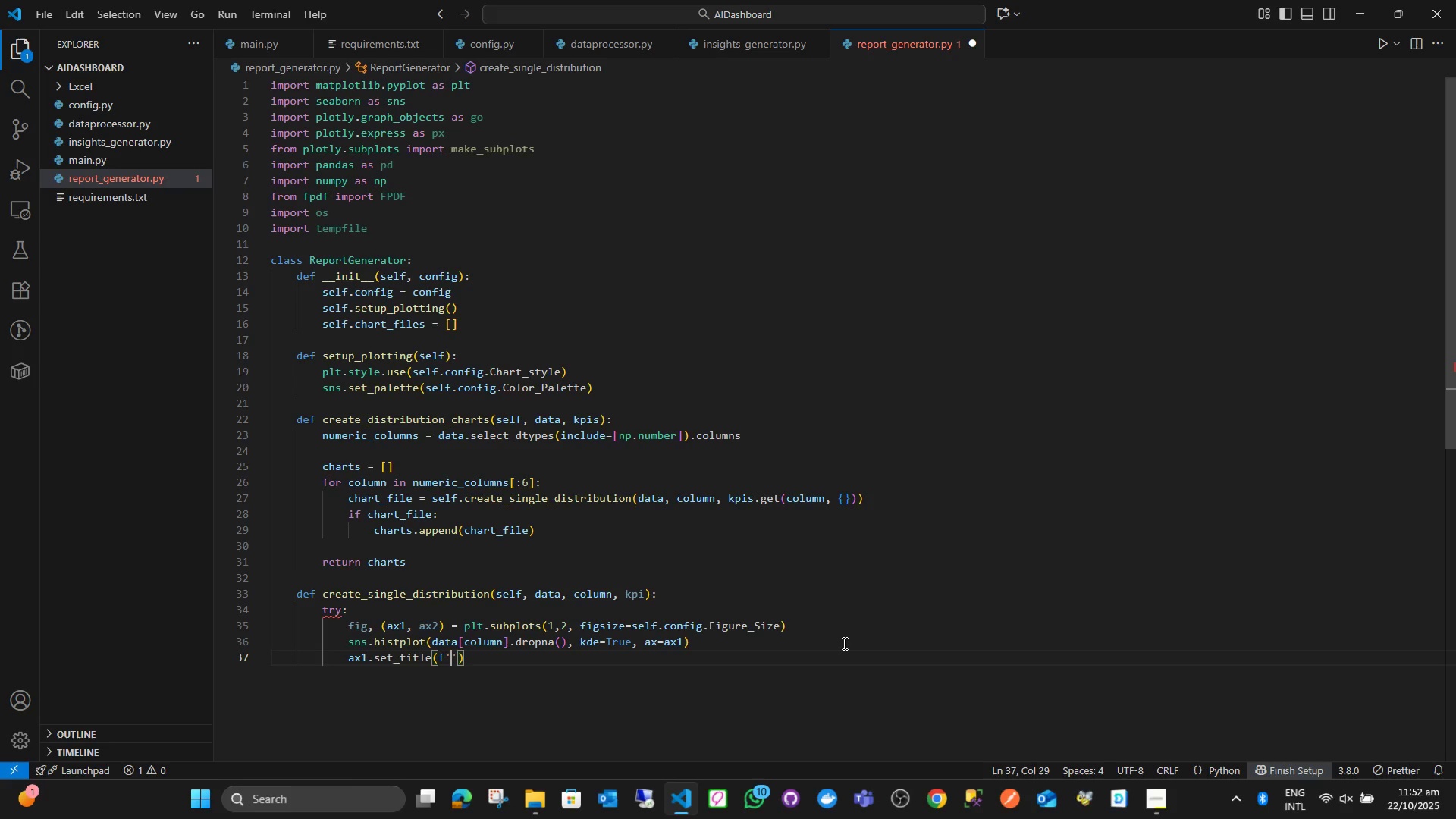 
 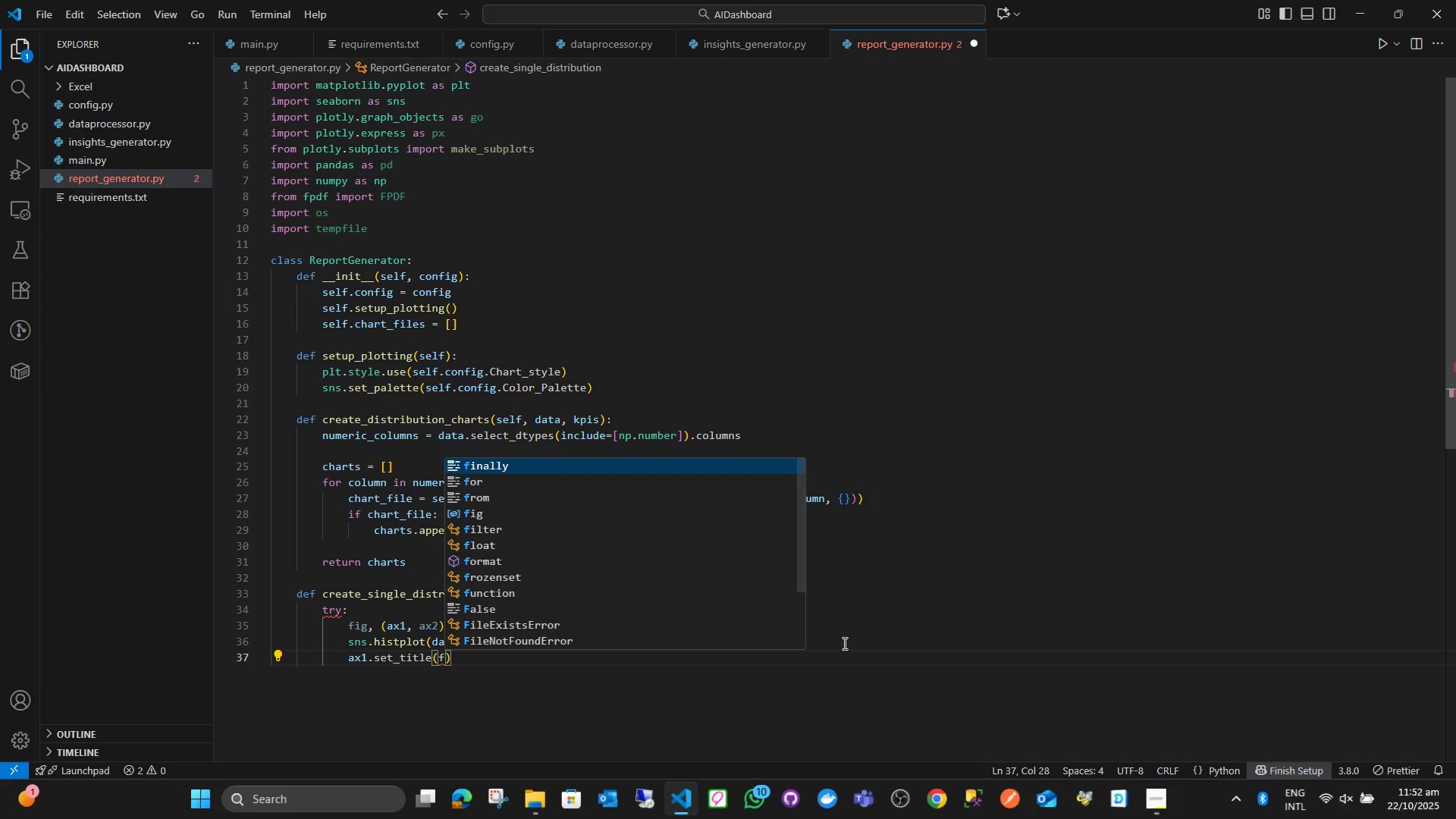 
key(ArrowLeft)
 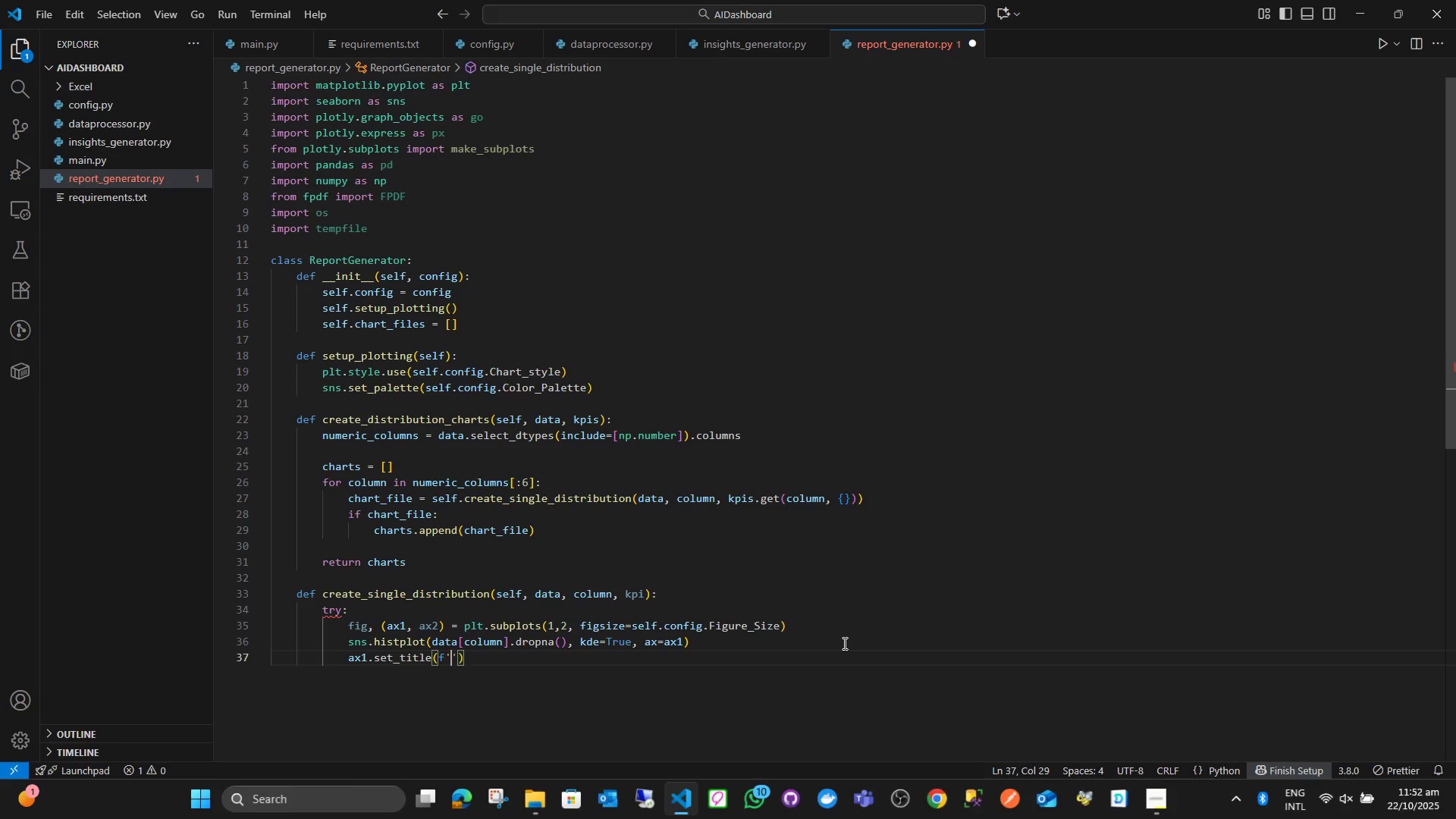 
type(Distribution)
 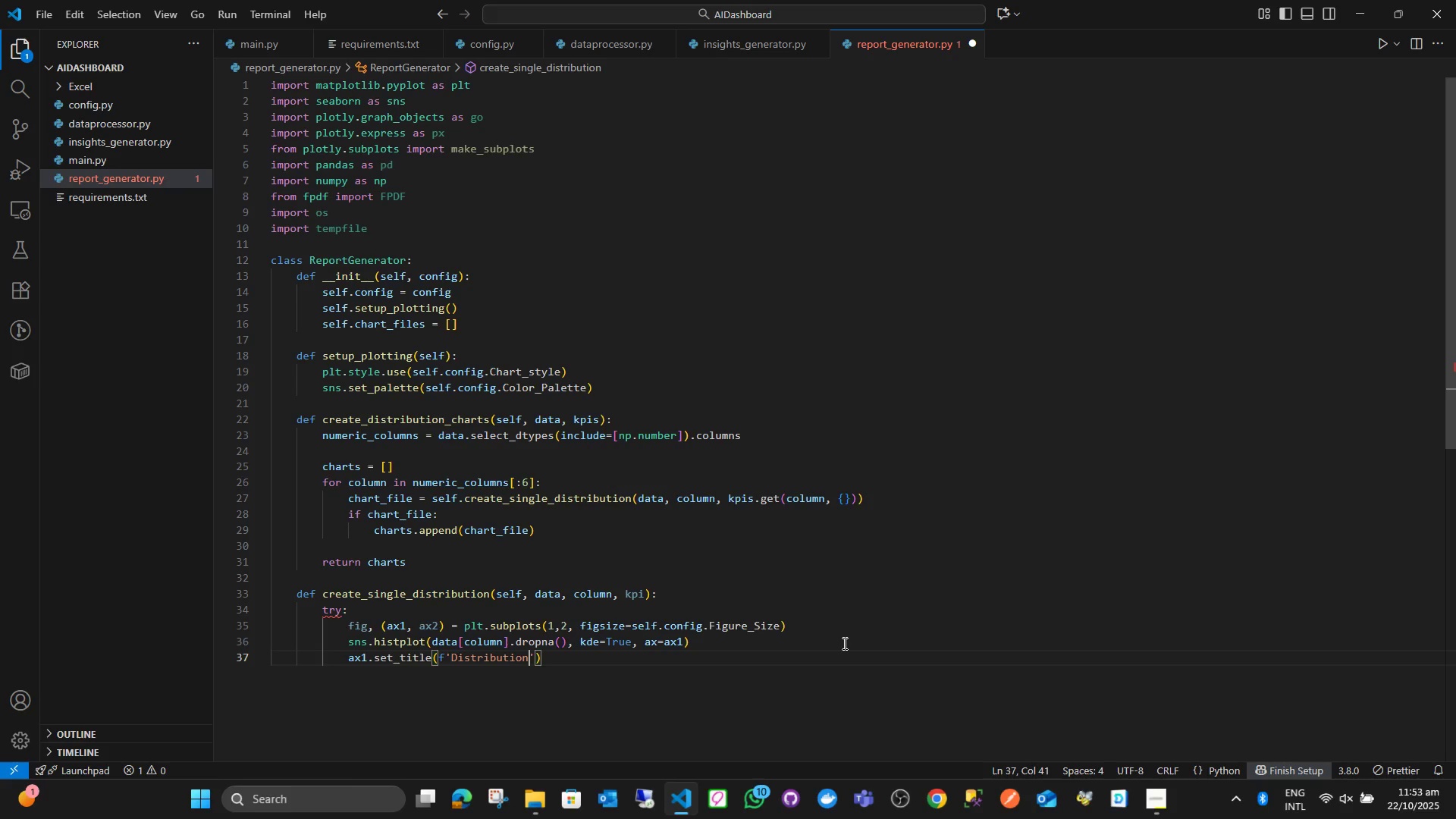 
type( of )
 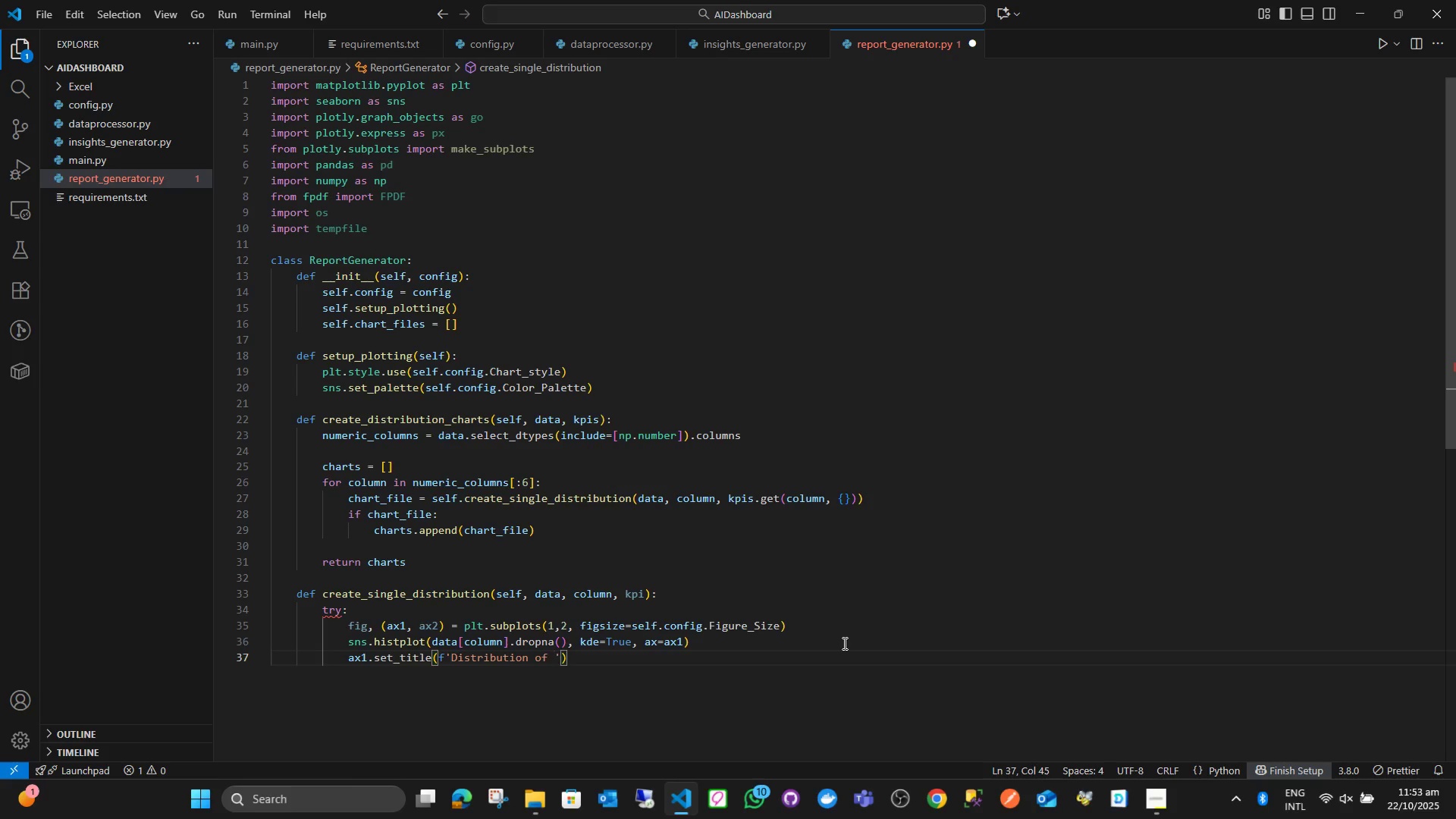 
wait(22.62)
 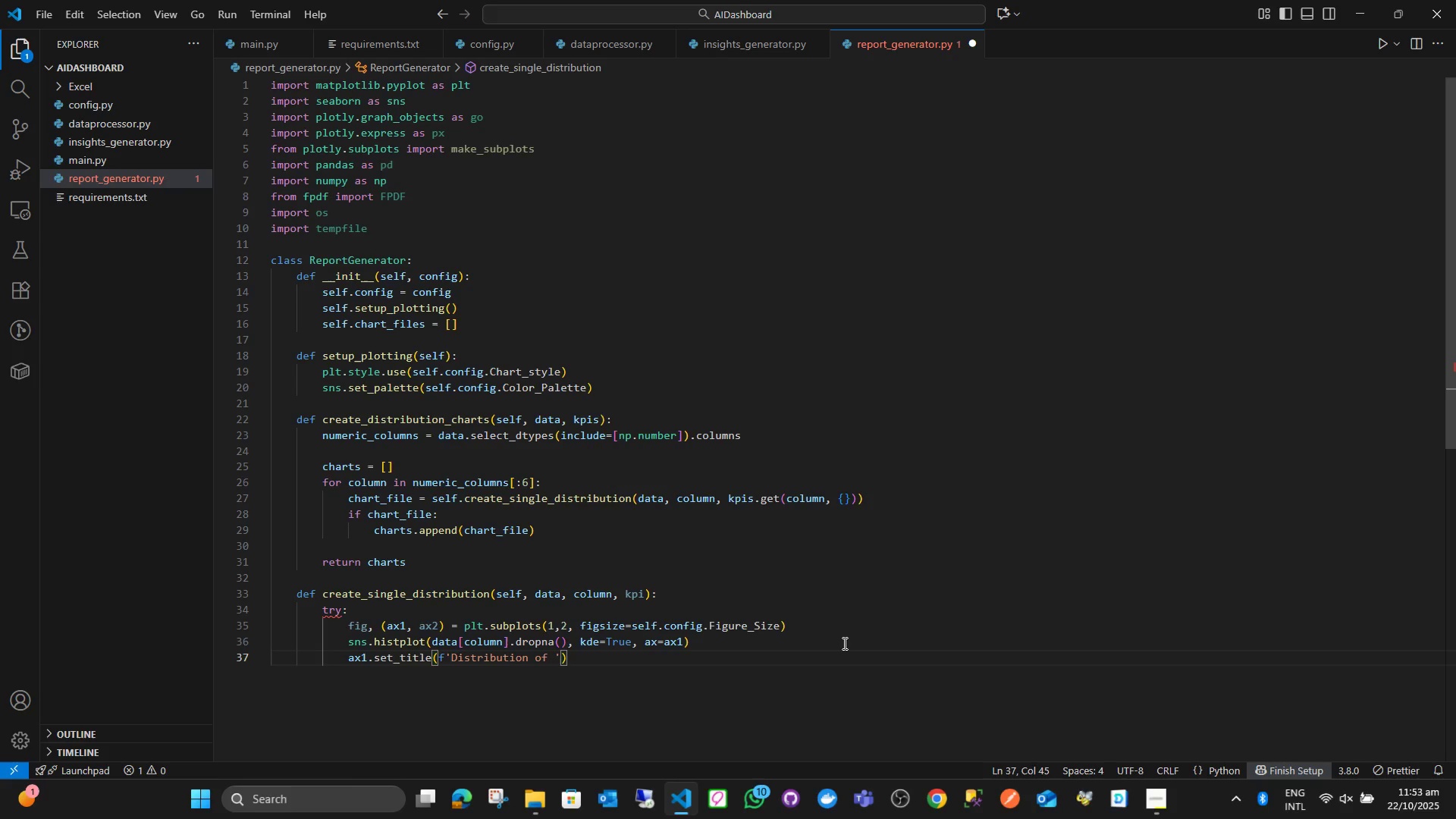 
type({col)
 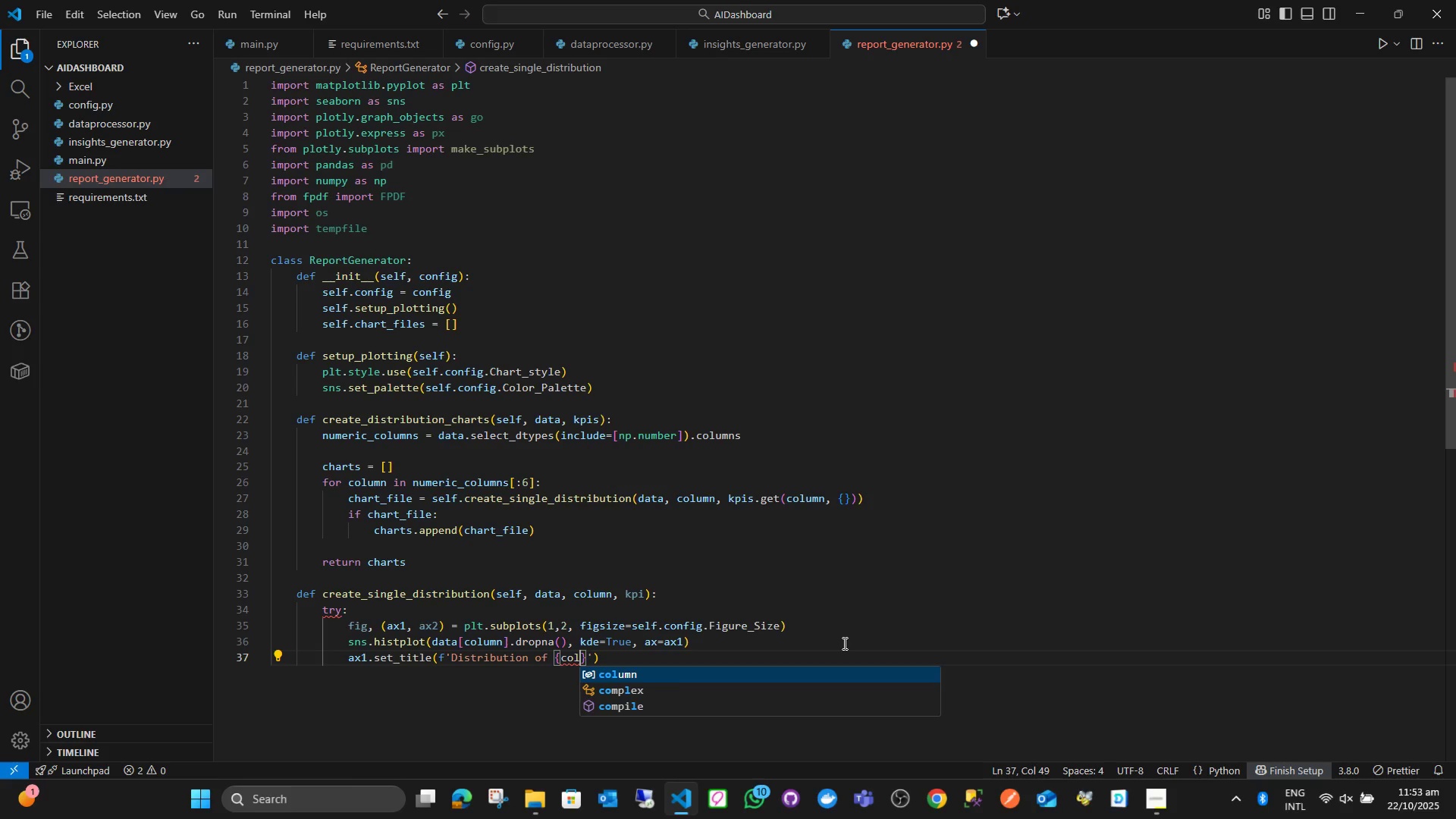 
key(Enter)
 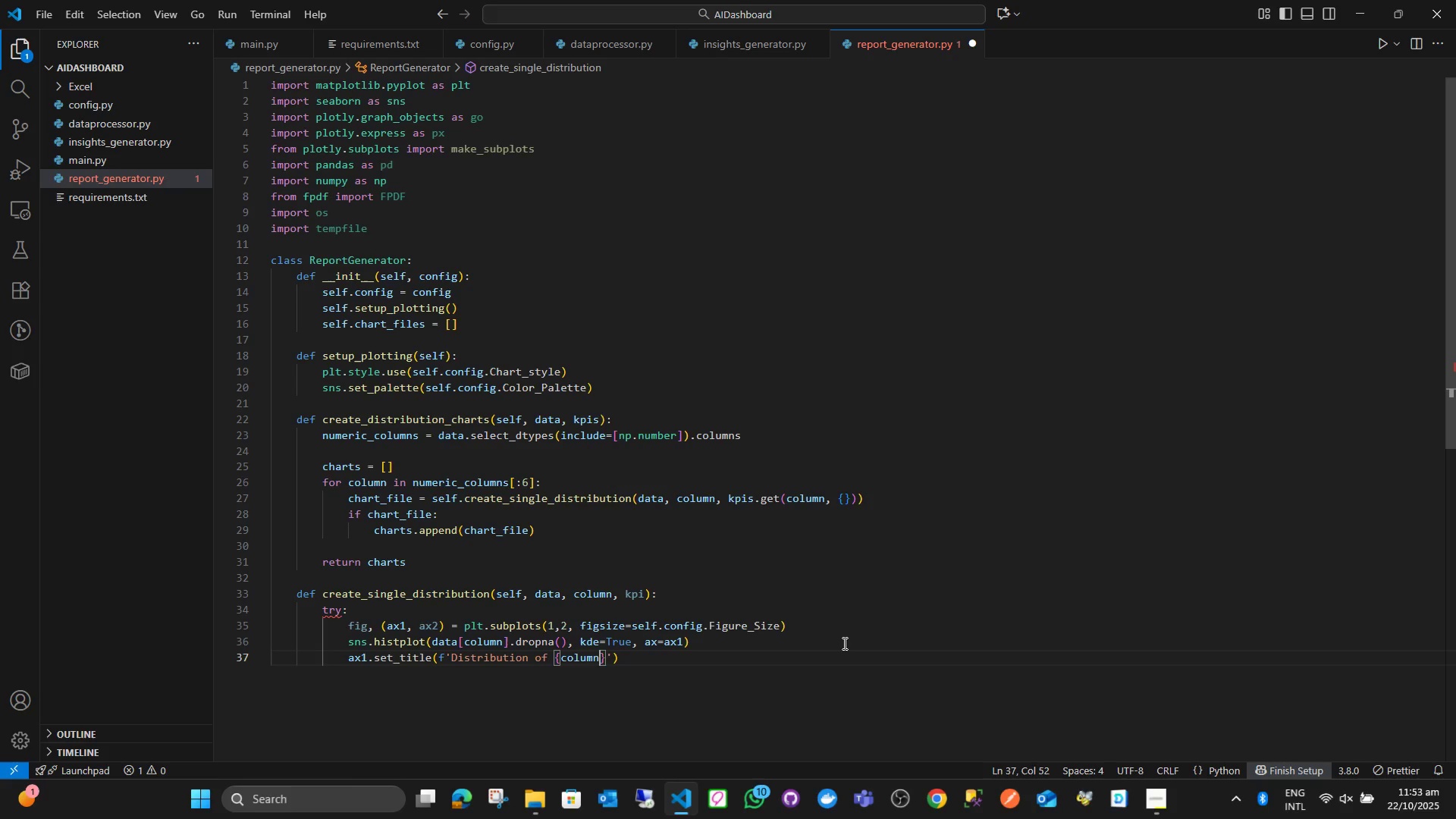 
key(ArrowRight)
 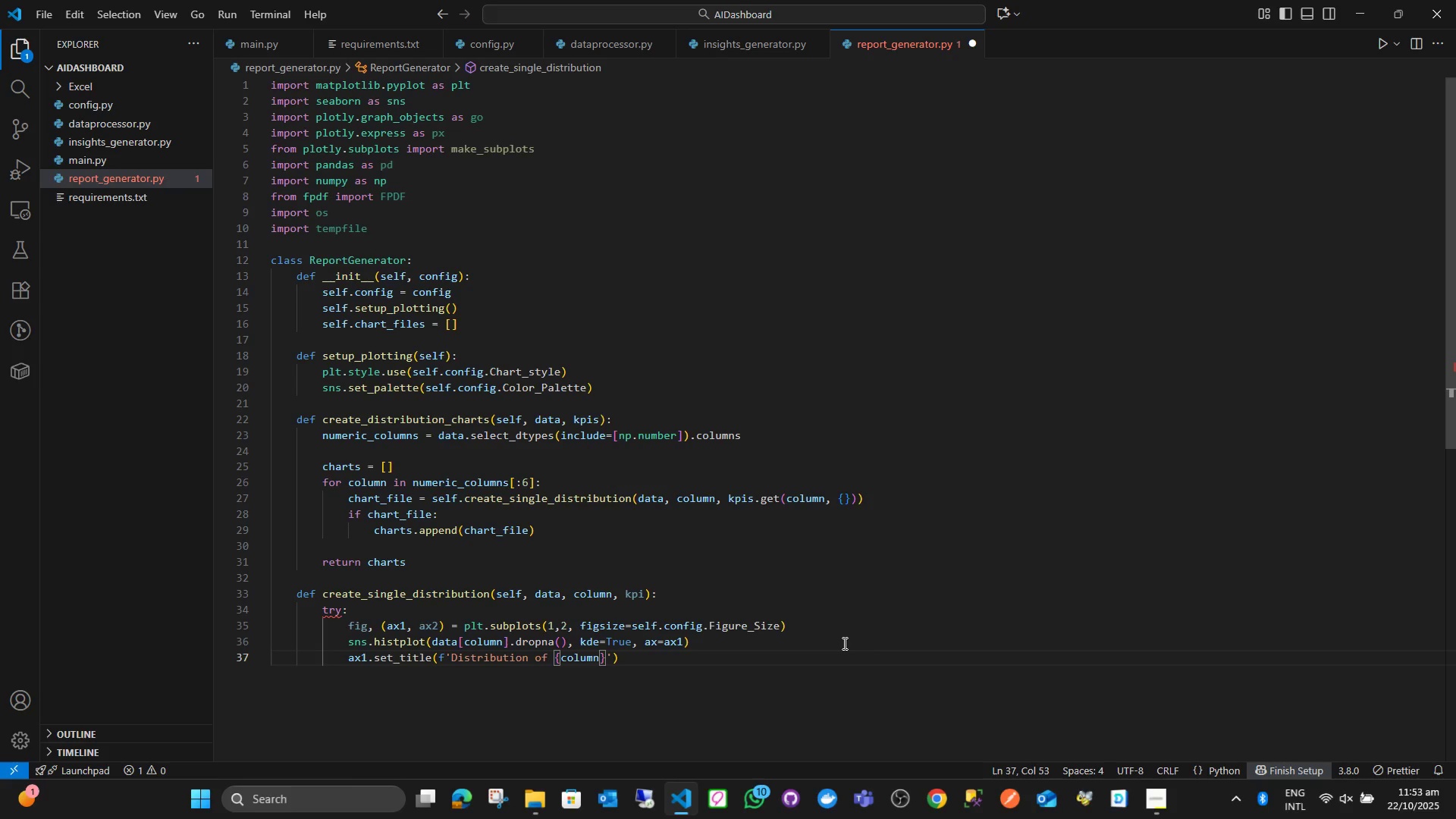 
key(ArrowRight)
 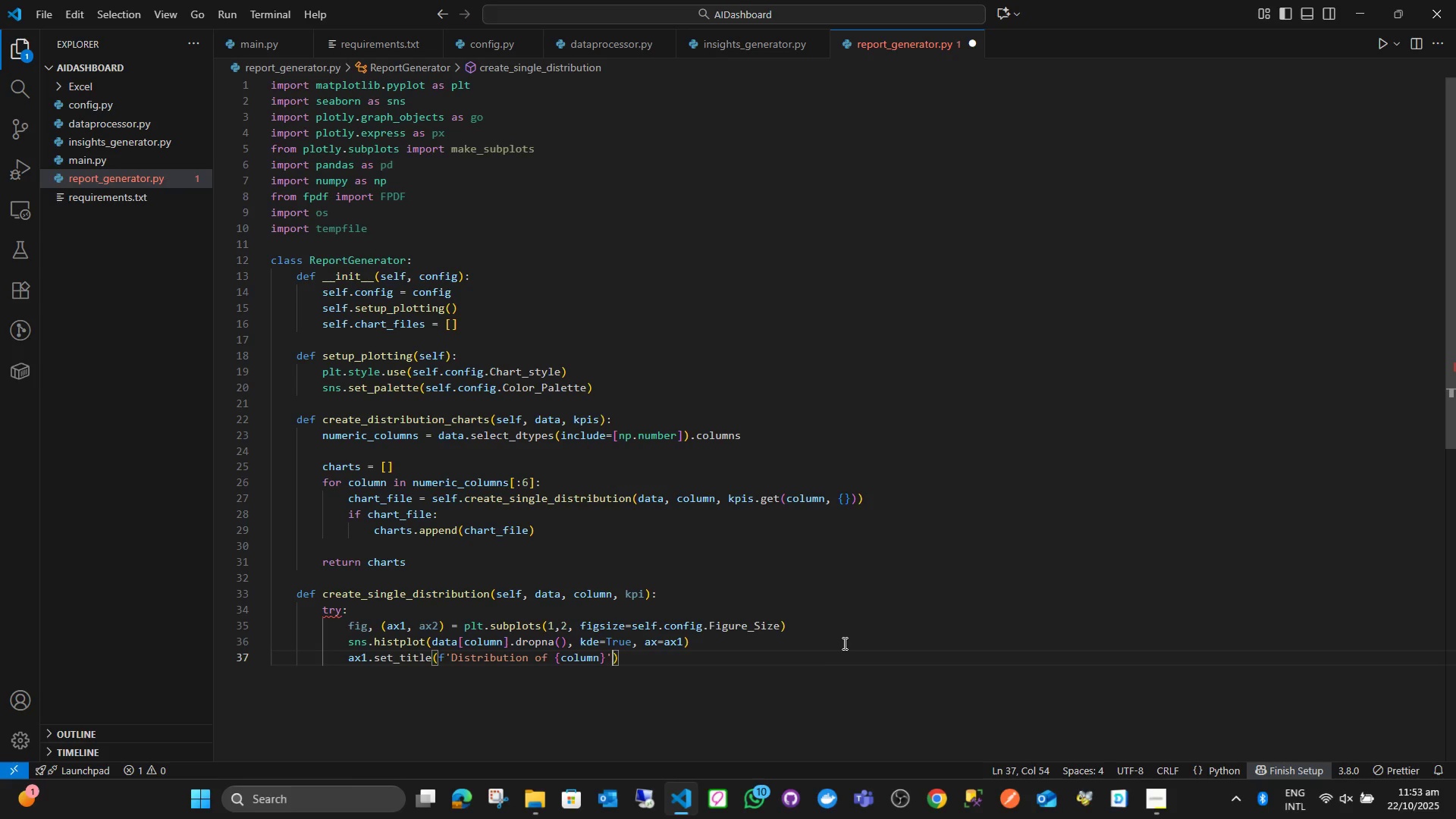 
key(ArrowRight)
 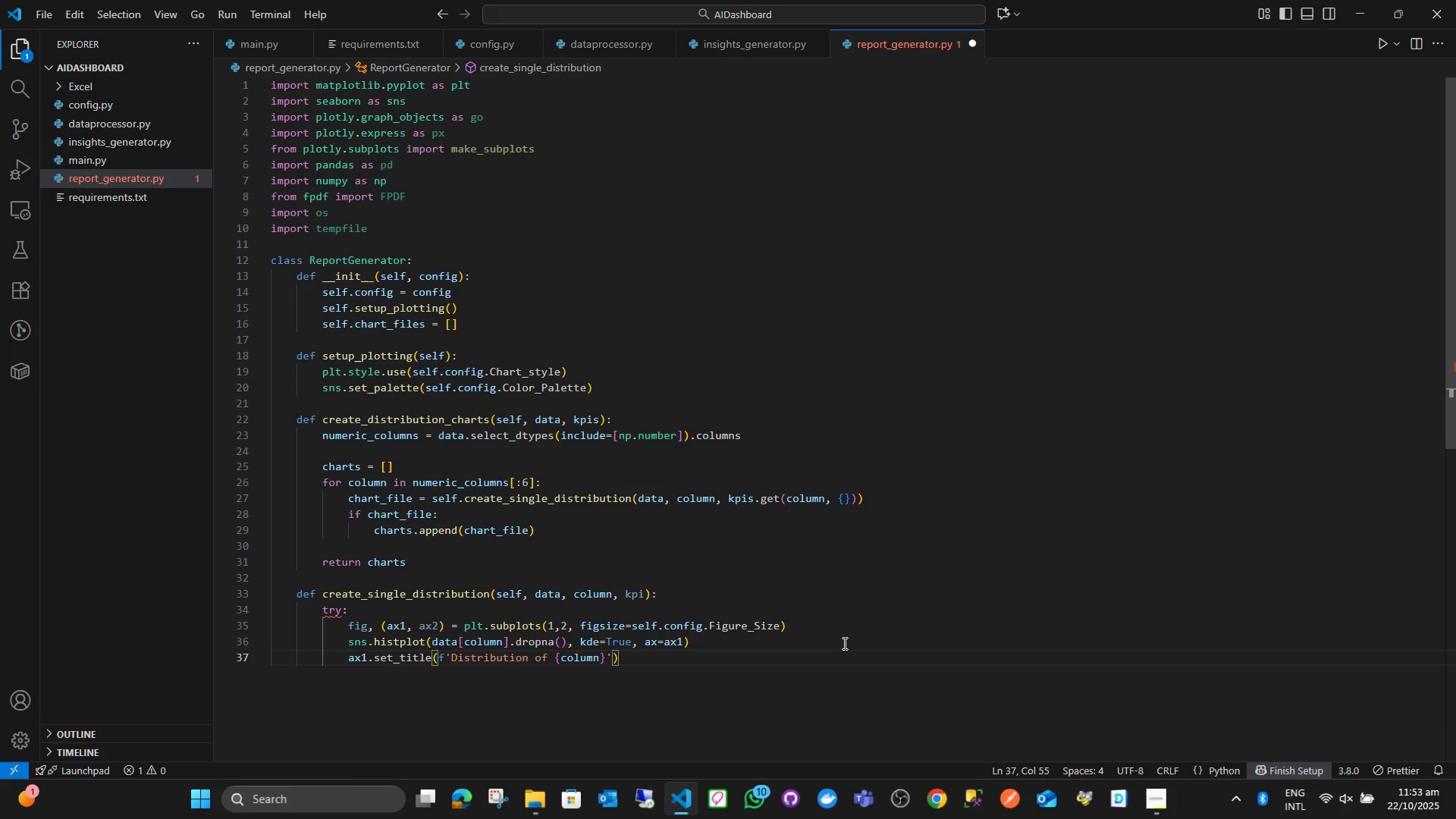 
key(Enter)
 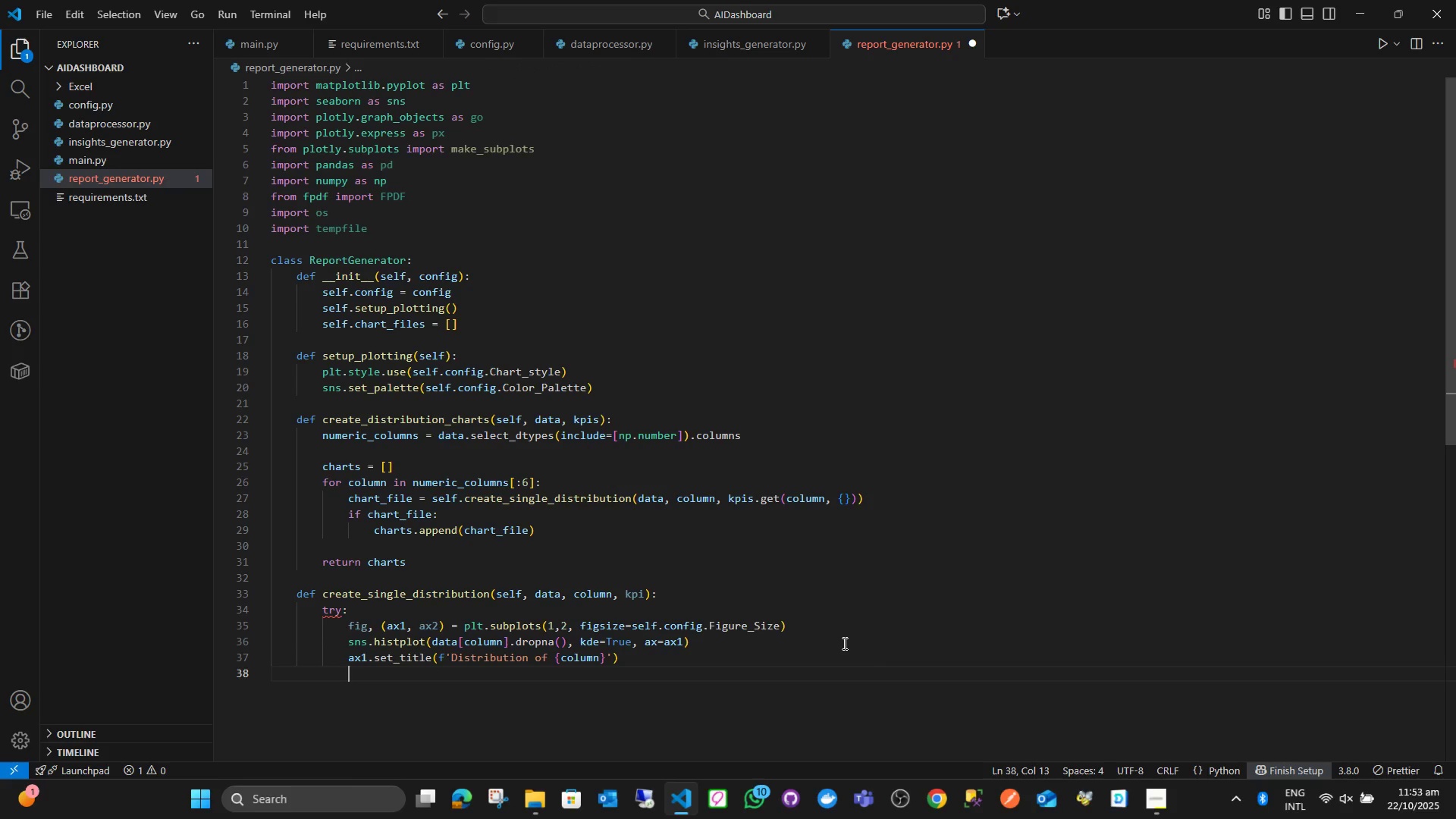 
type(ax1.set_X)
key(Backspace)
type(xlabel(colum,n)
key(Backspace)
key(Backspace)
type(n)
 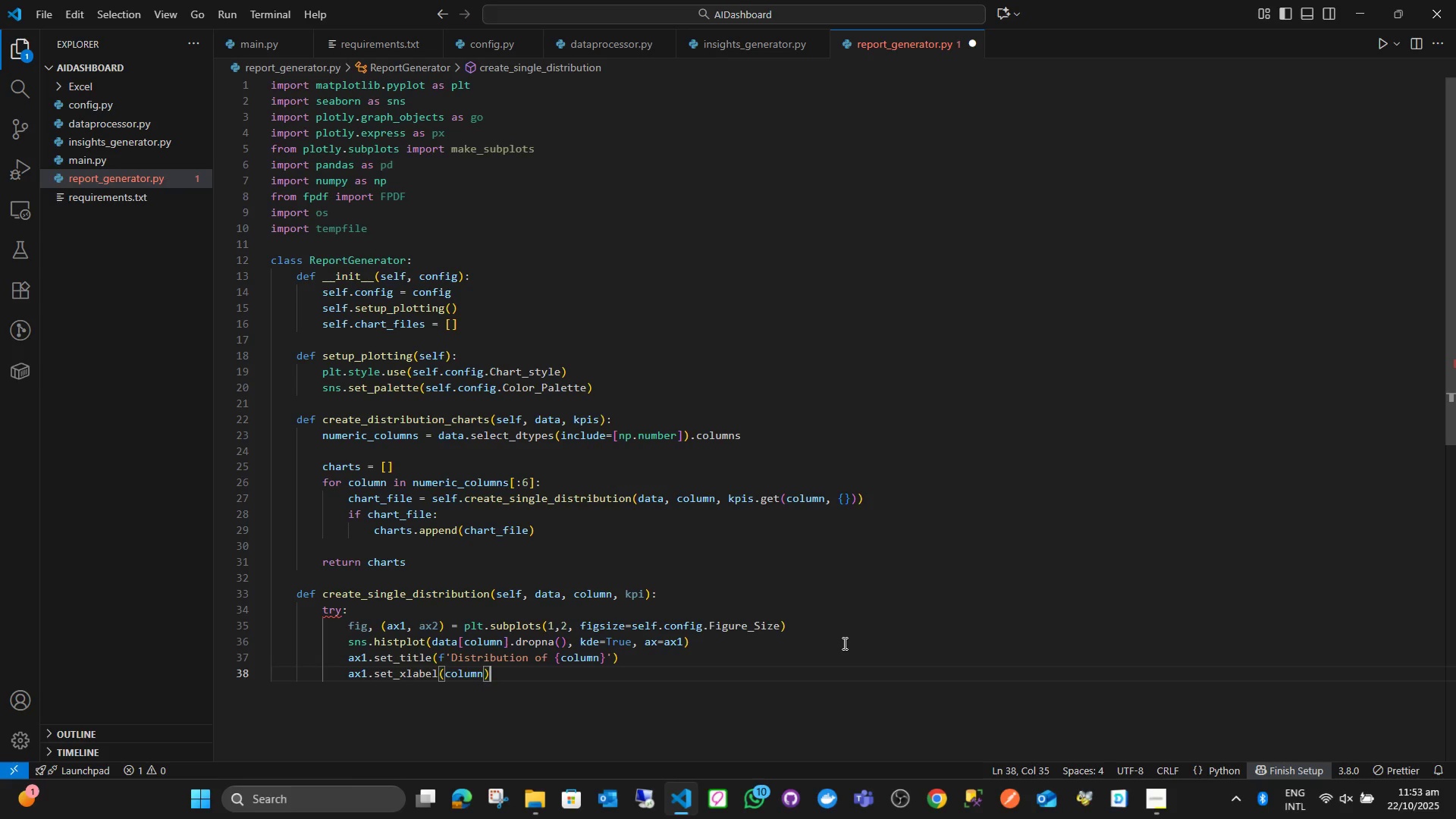 
 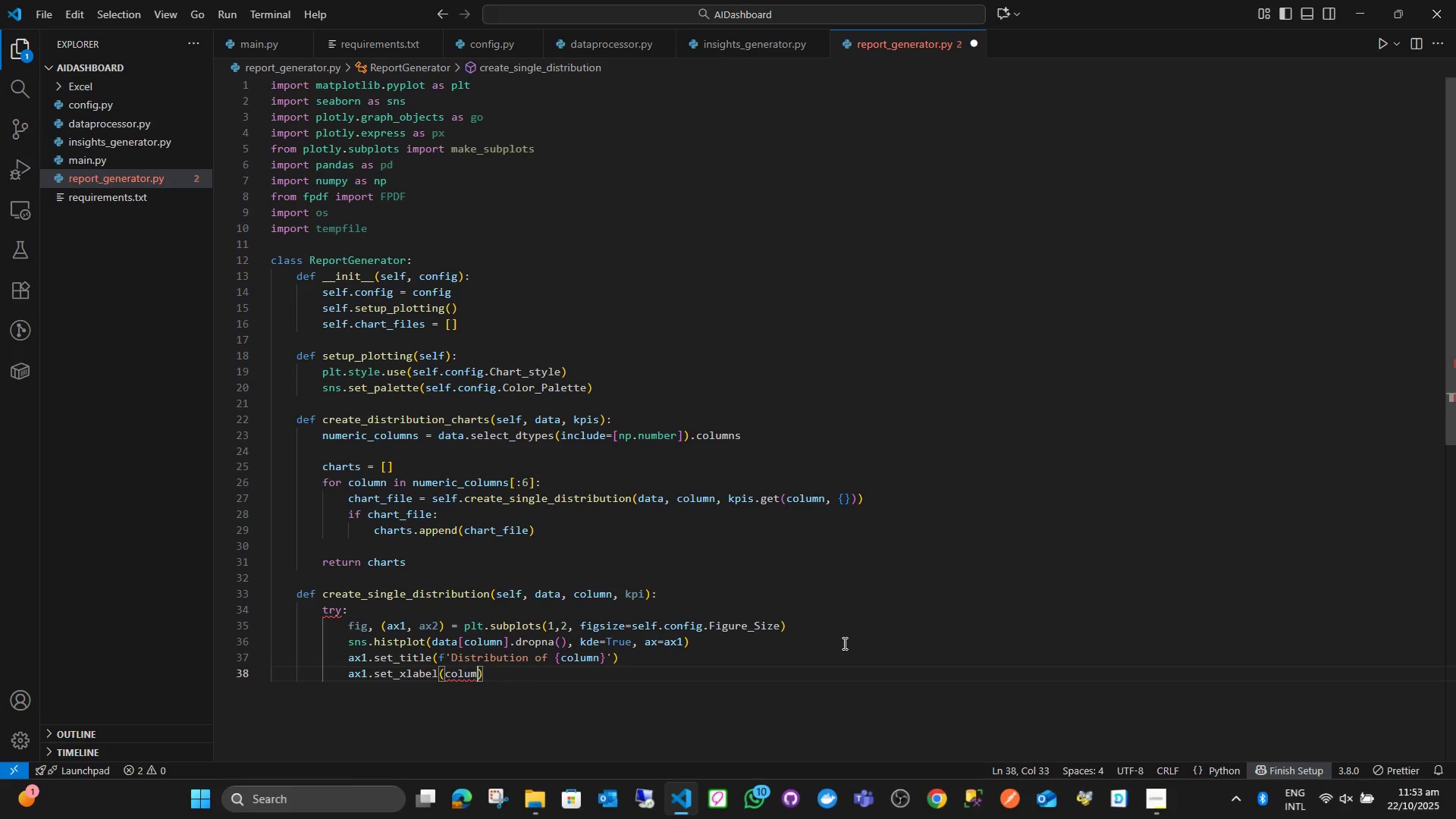 
key(ArrowRight)
 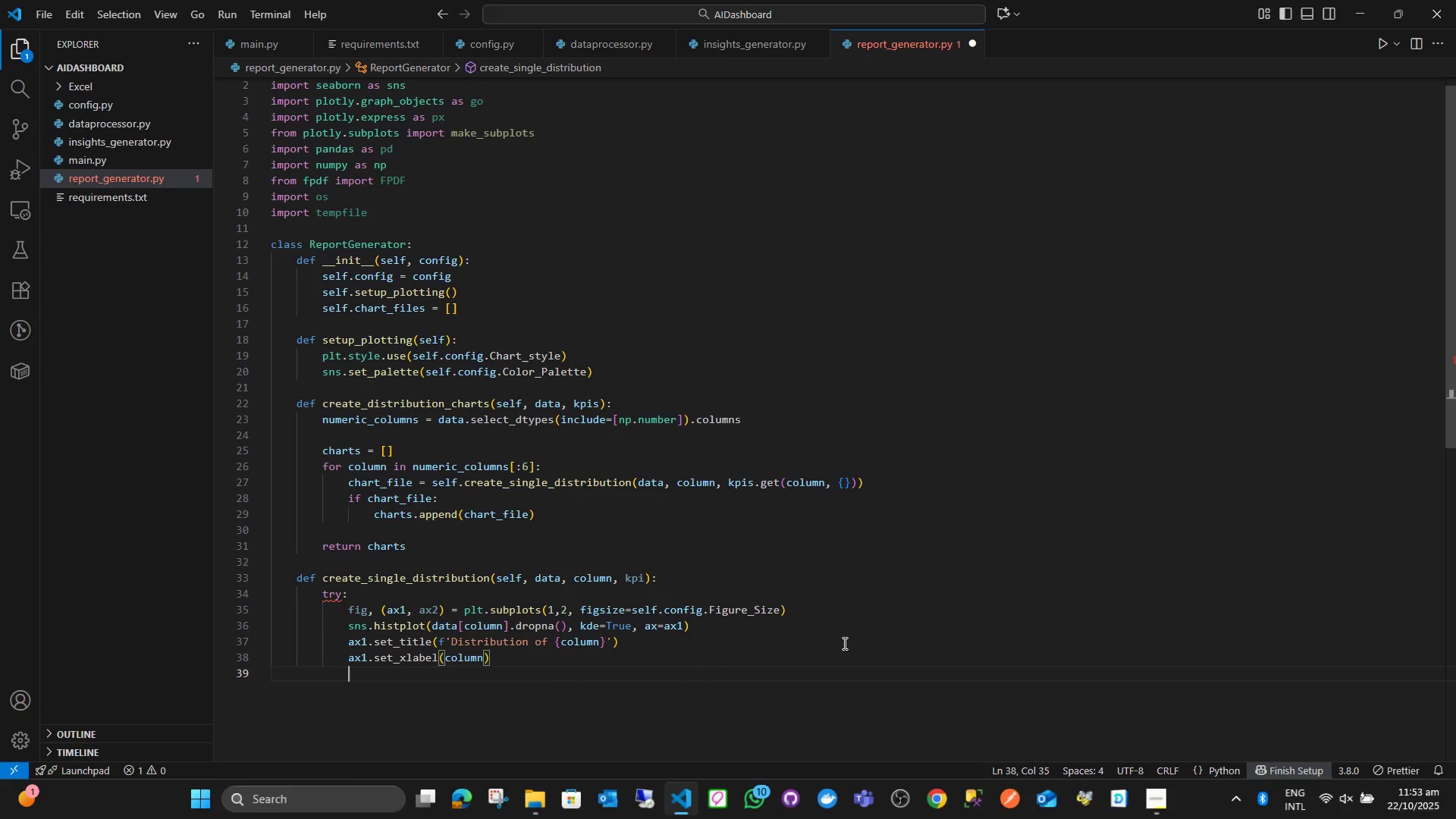 
key(Enter)
 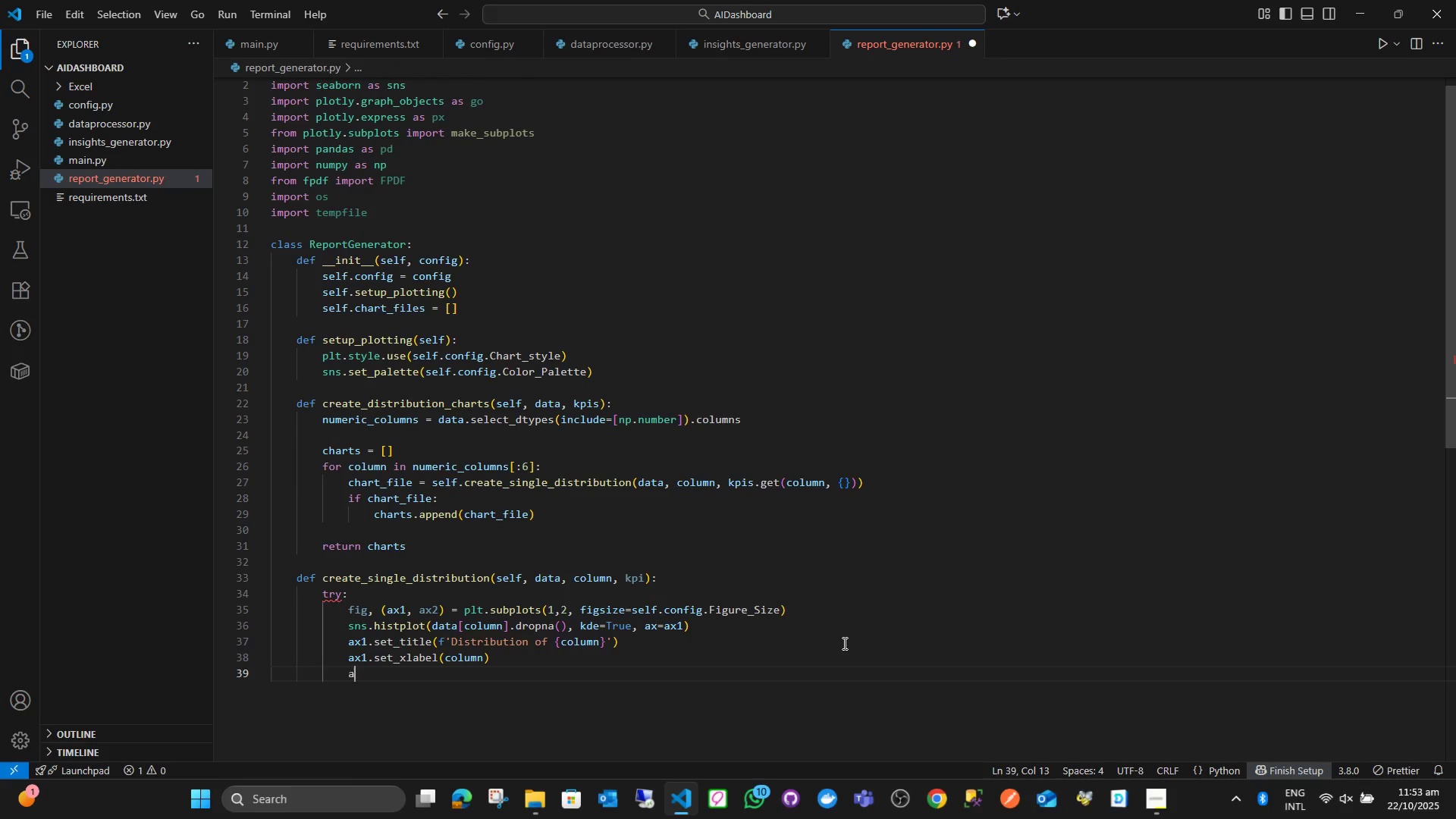 
type(ax1.set_ylabel('')
 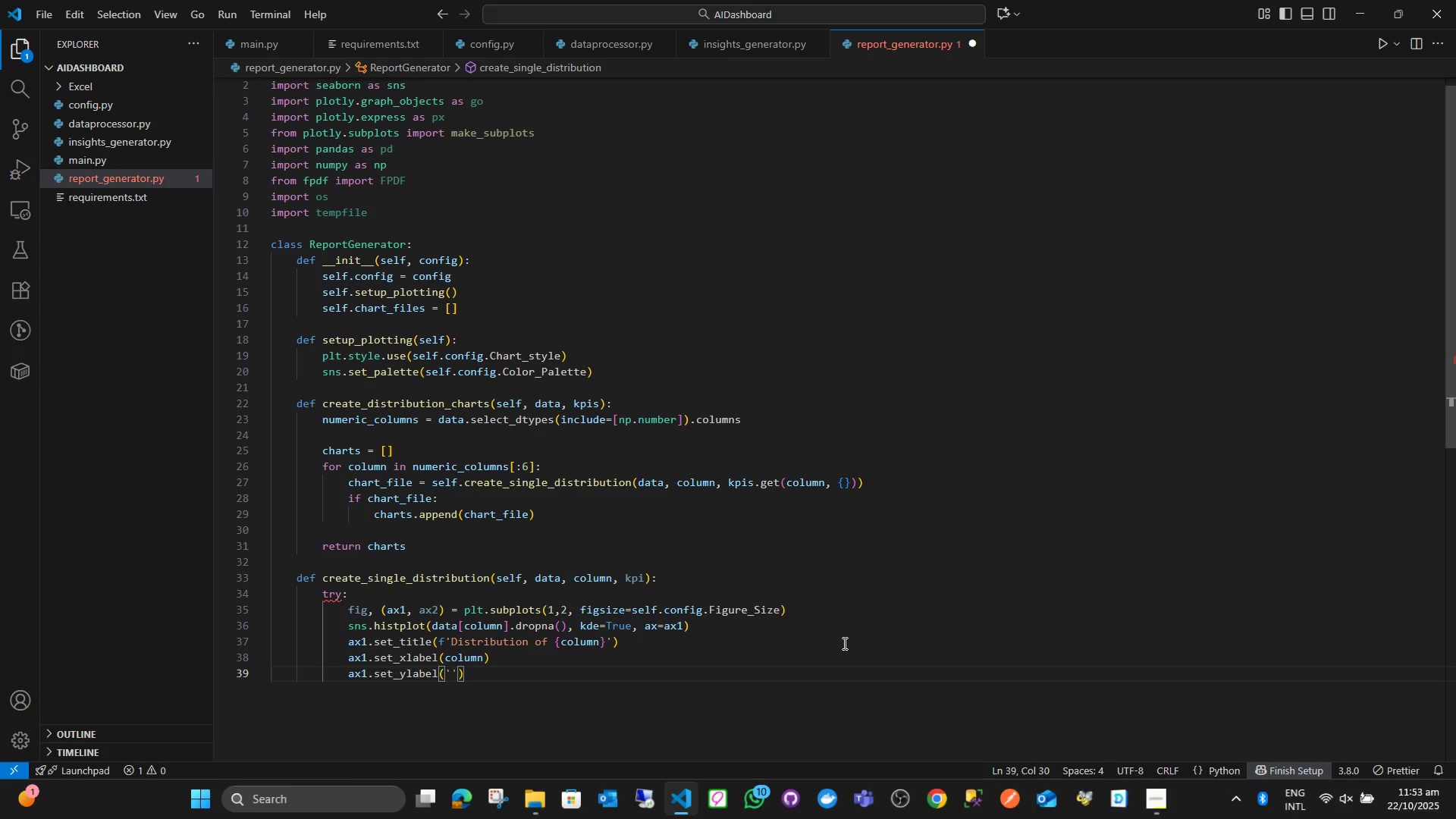 
 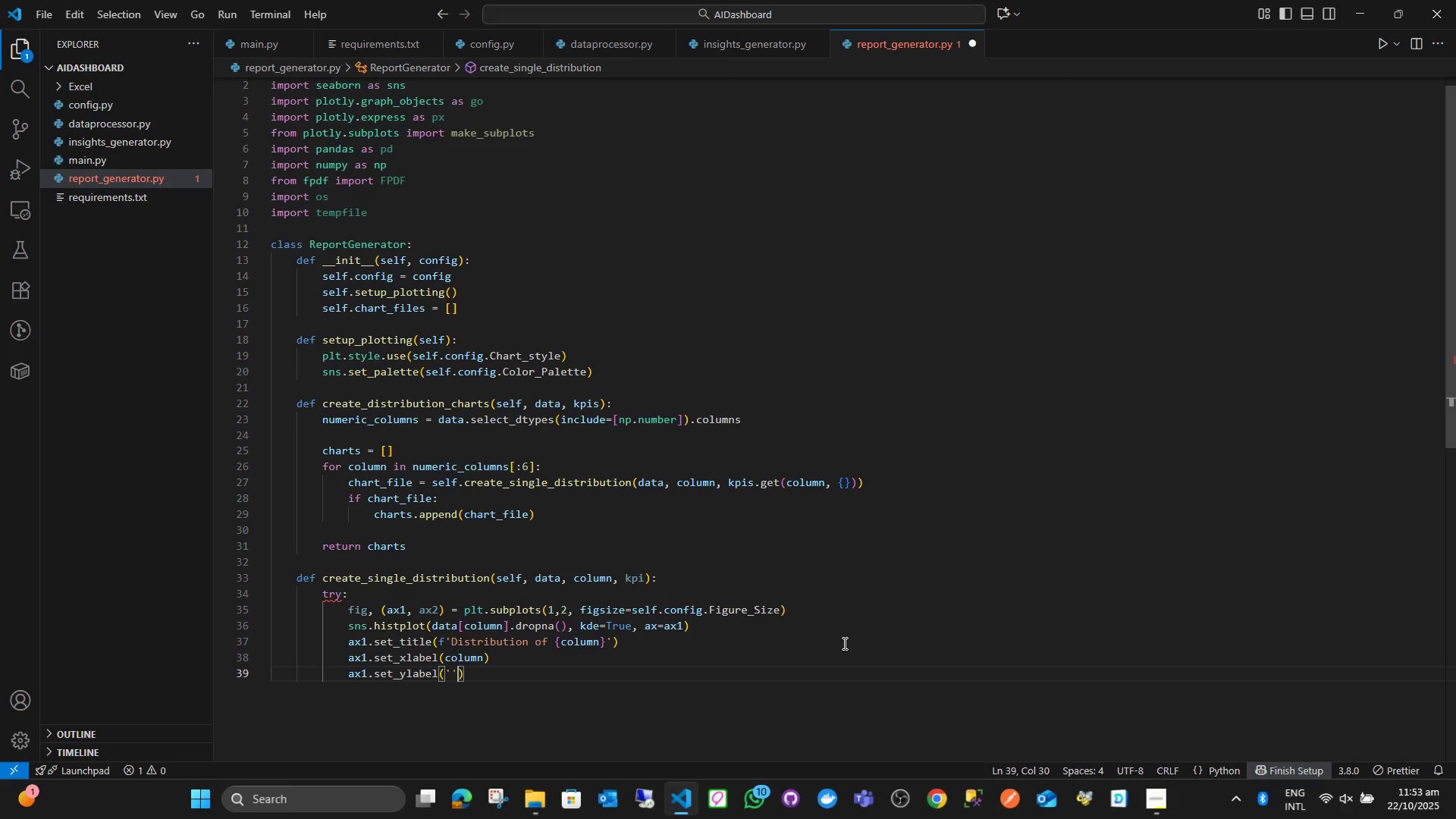 
key(ArrowLeft)
 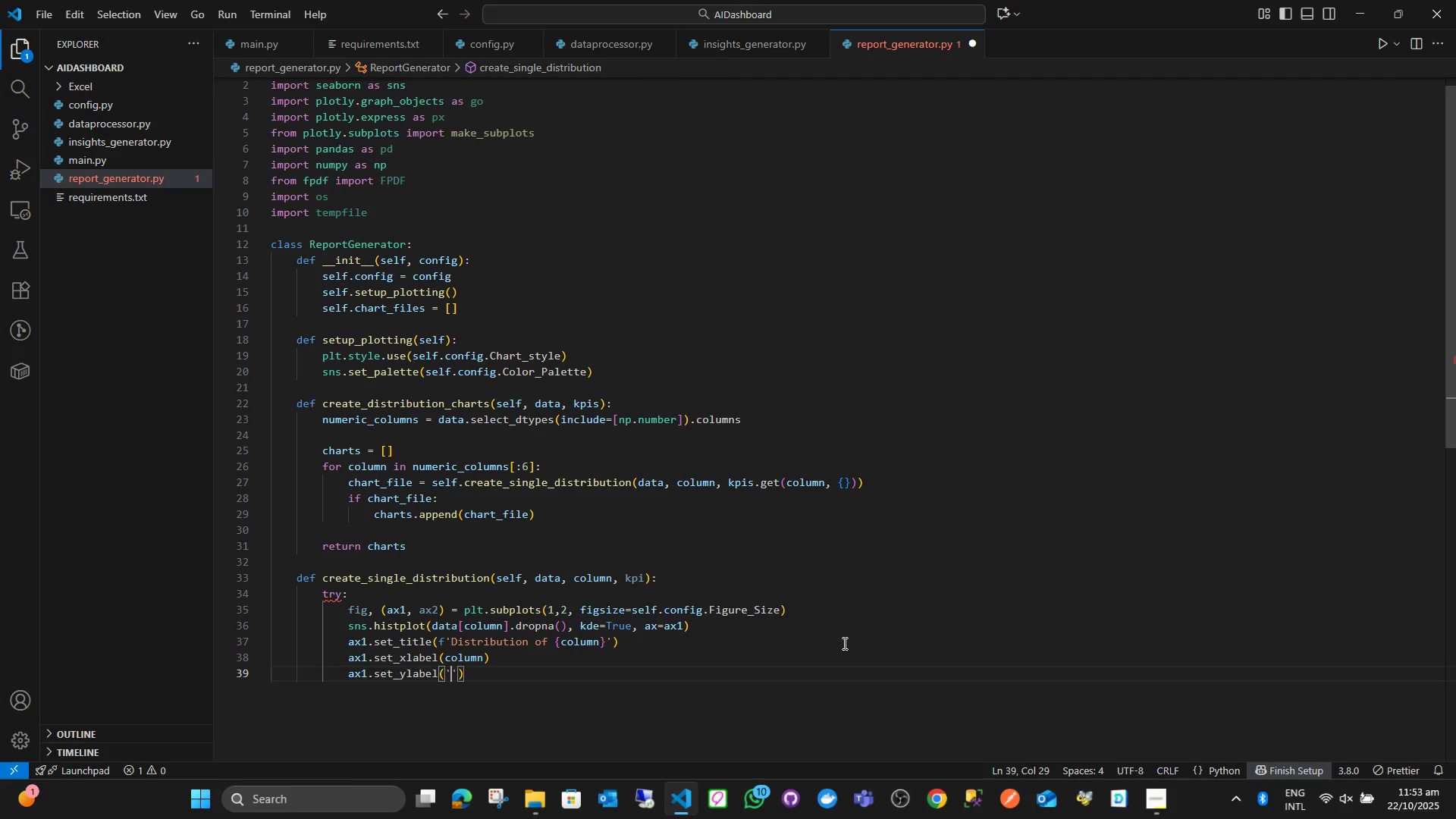 
type(Frequenct)
key(Backspace)
type(y)
 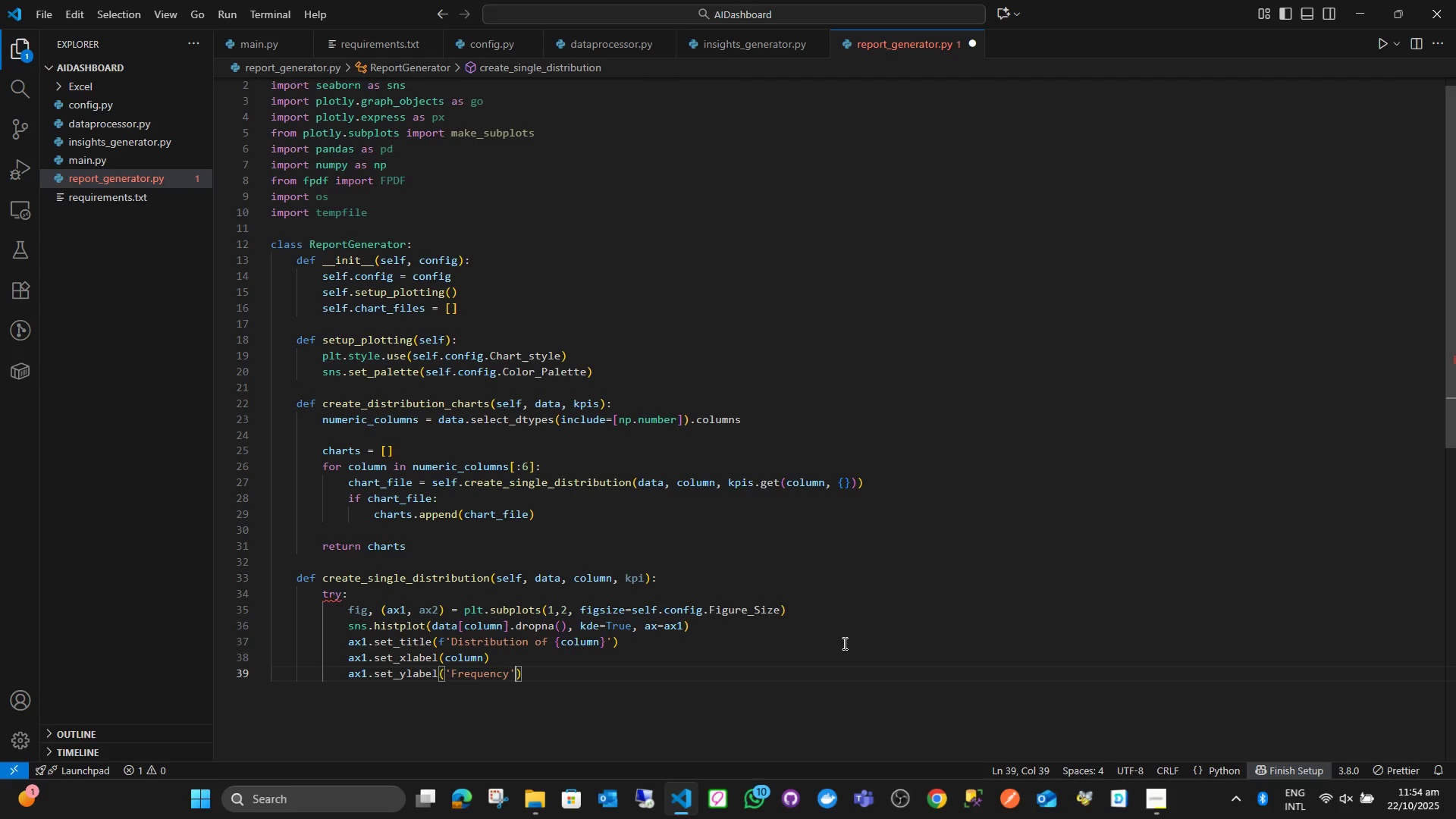 
key(ArrowRight)
 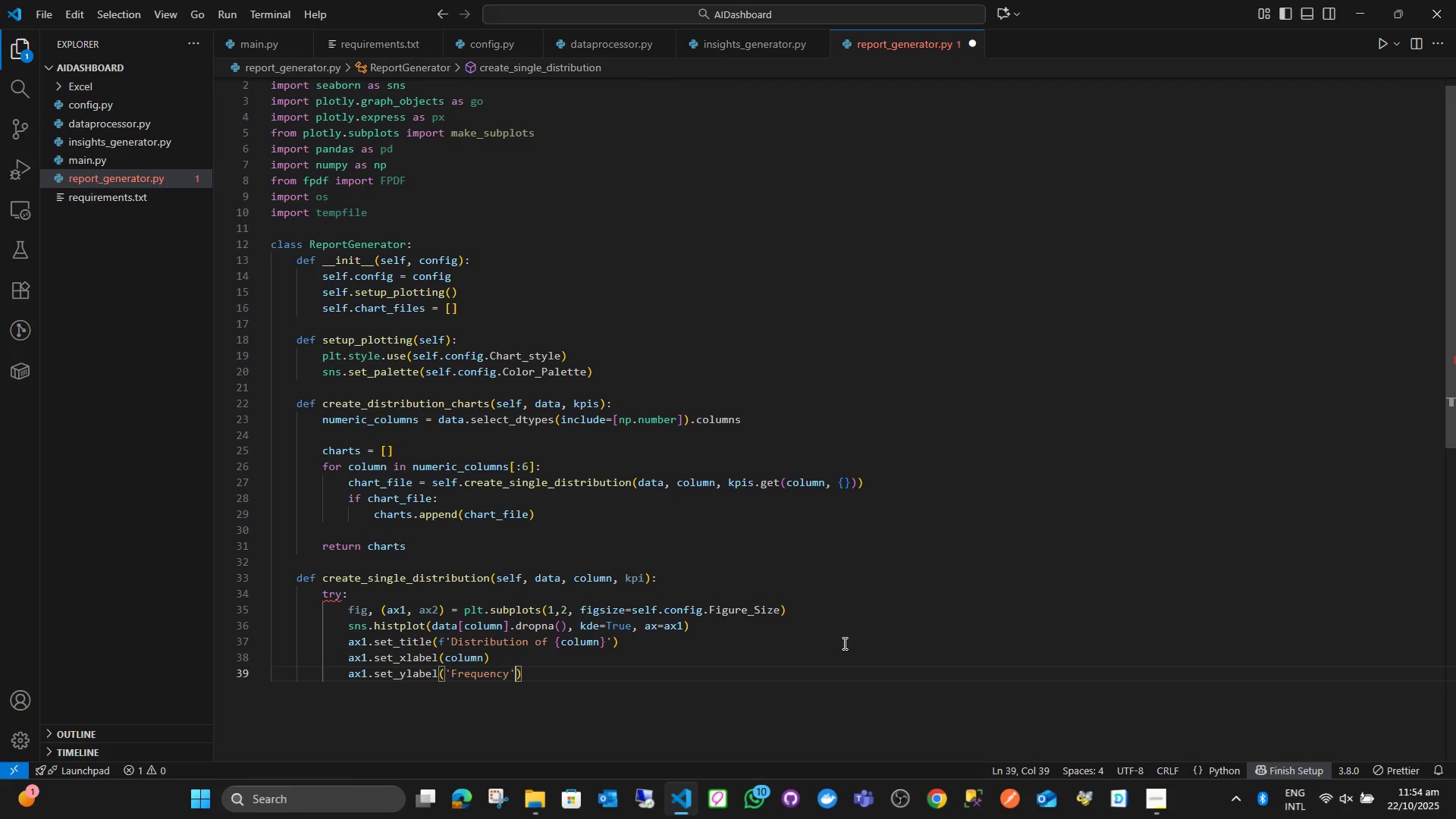 
key(ArrowRight)
 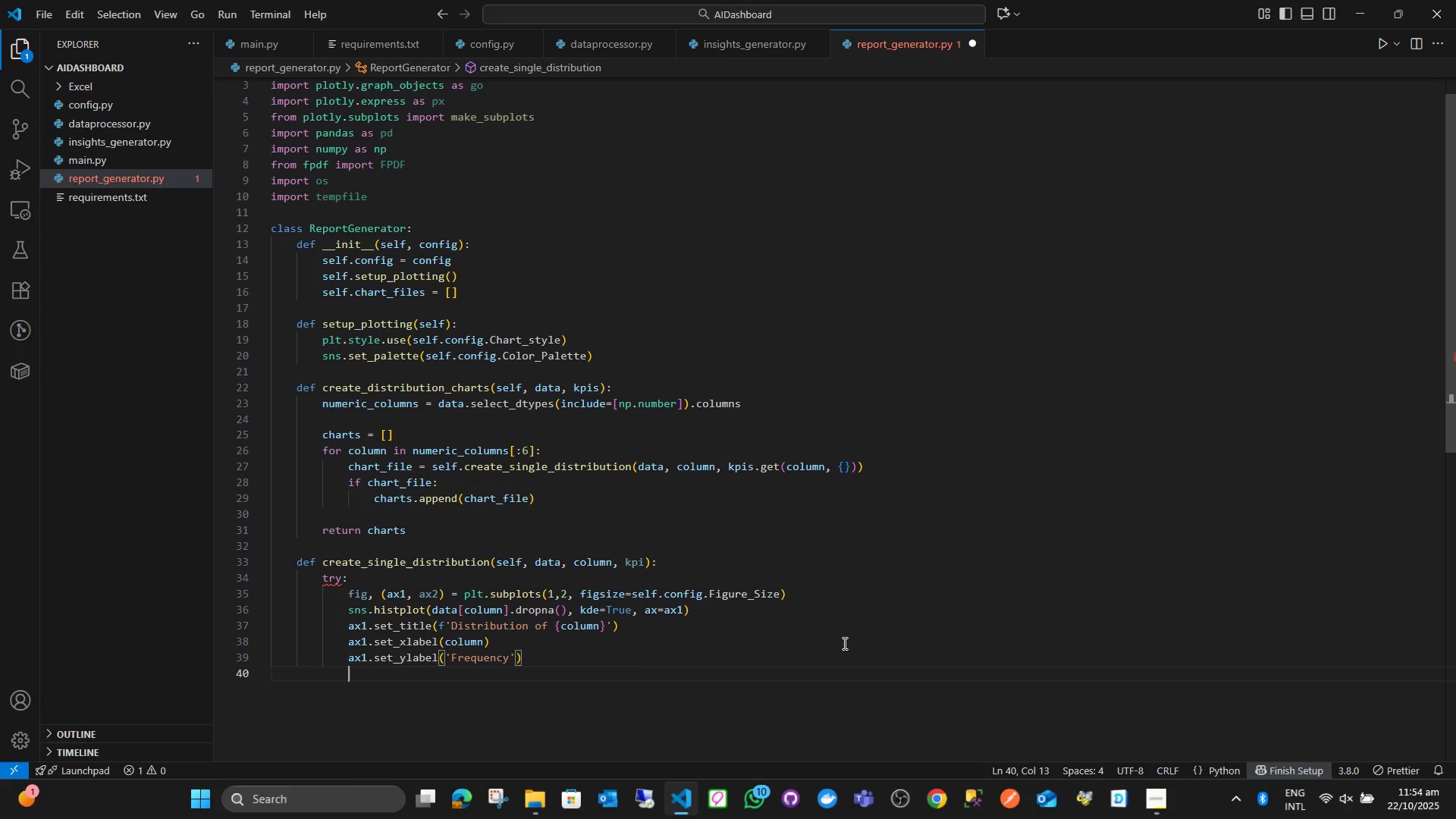 
key(Enter)
 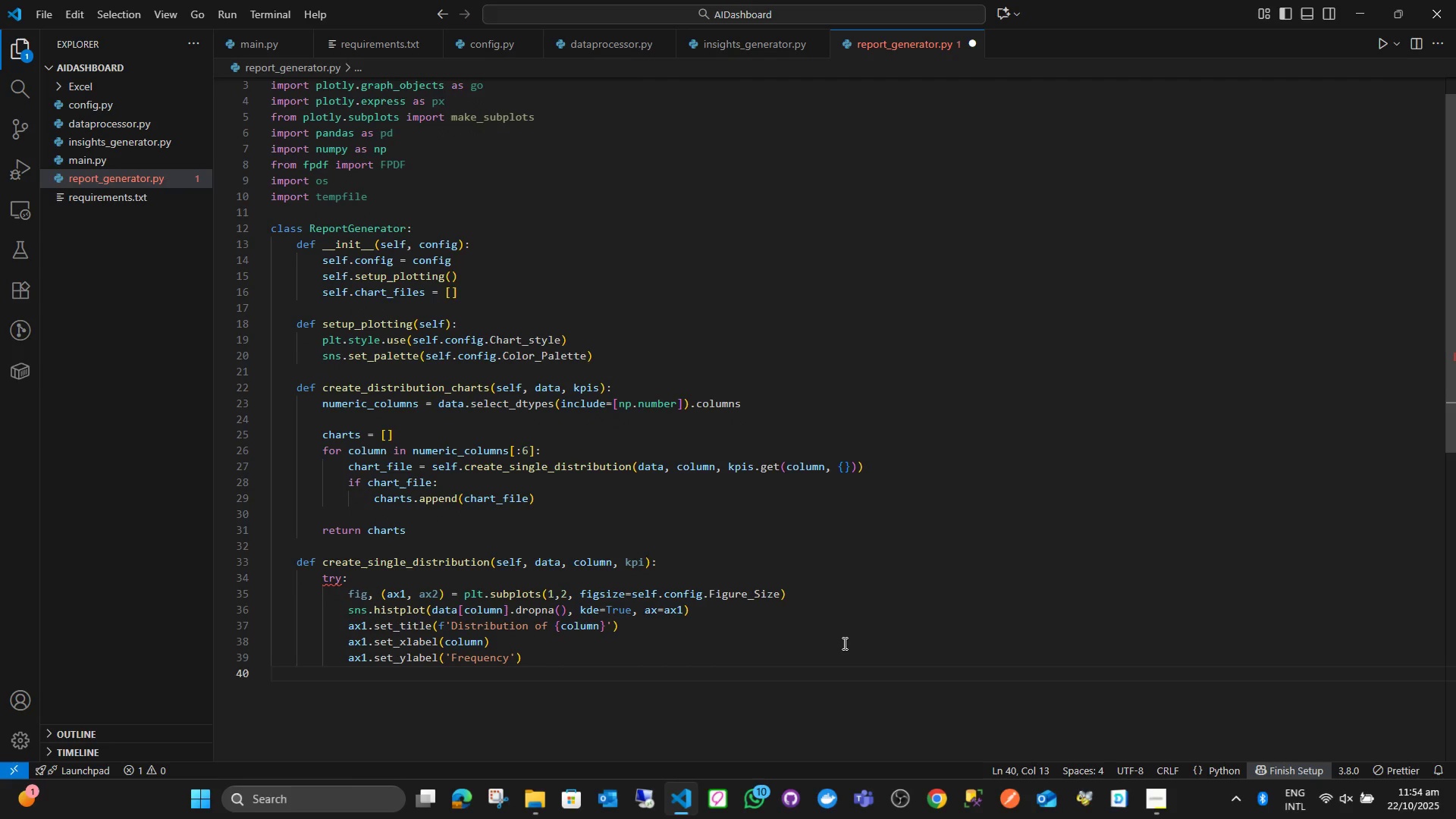 
key(Enter)
 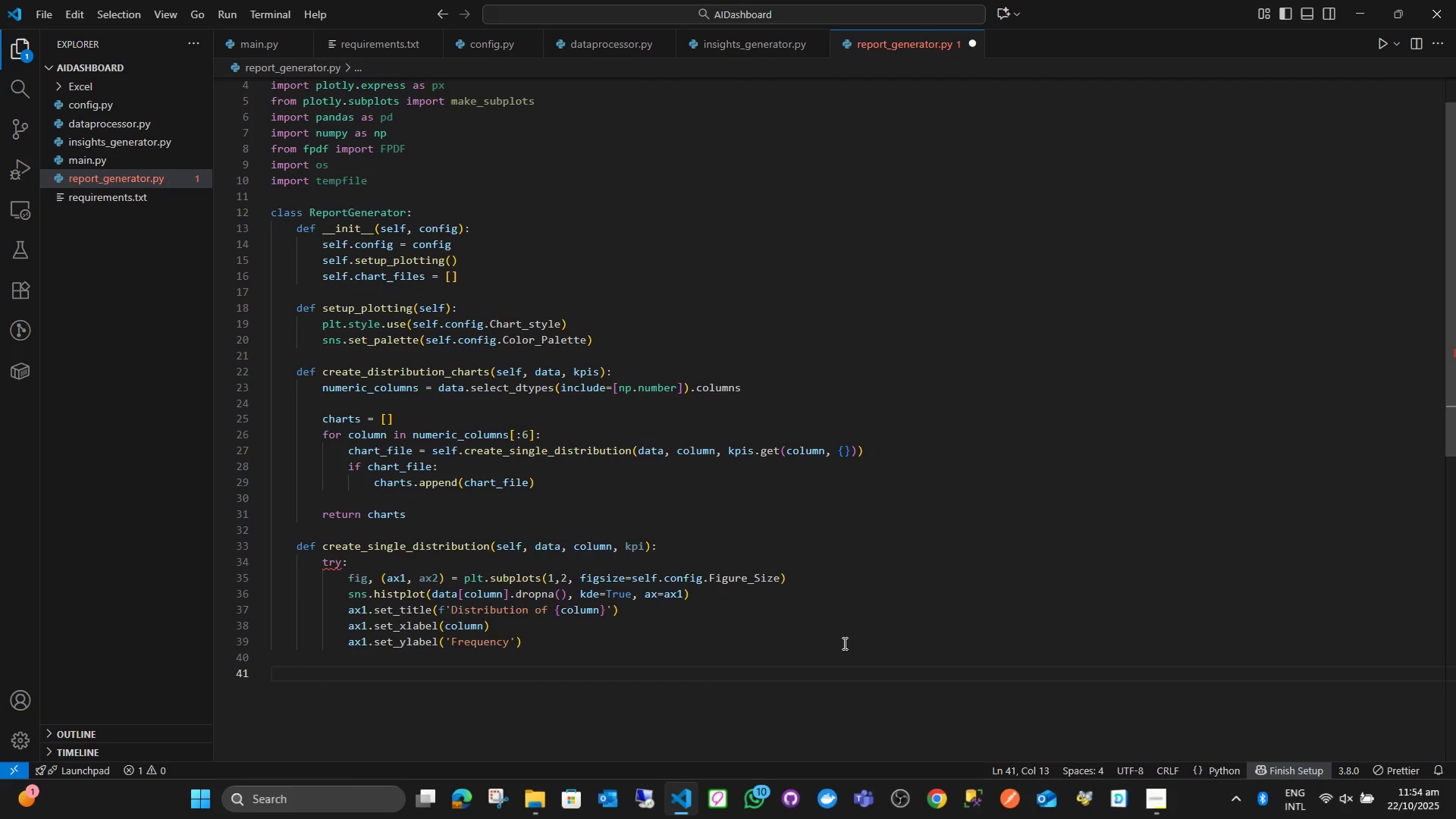 
type(sns.boxpl)
 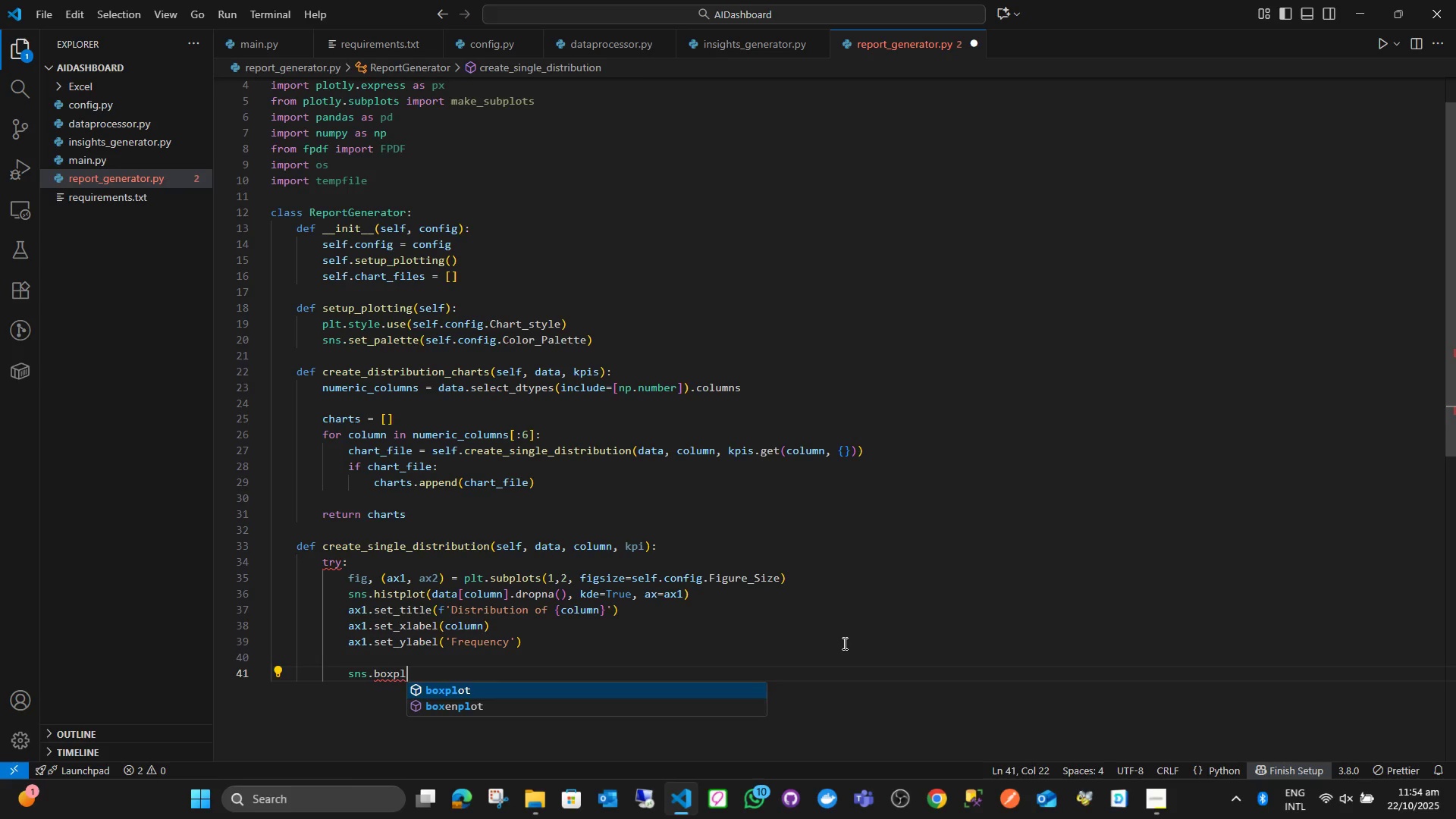 
key(Enter)
 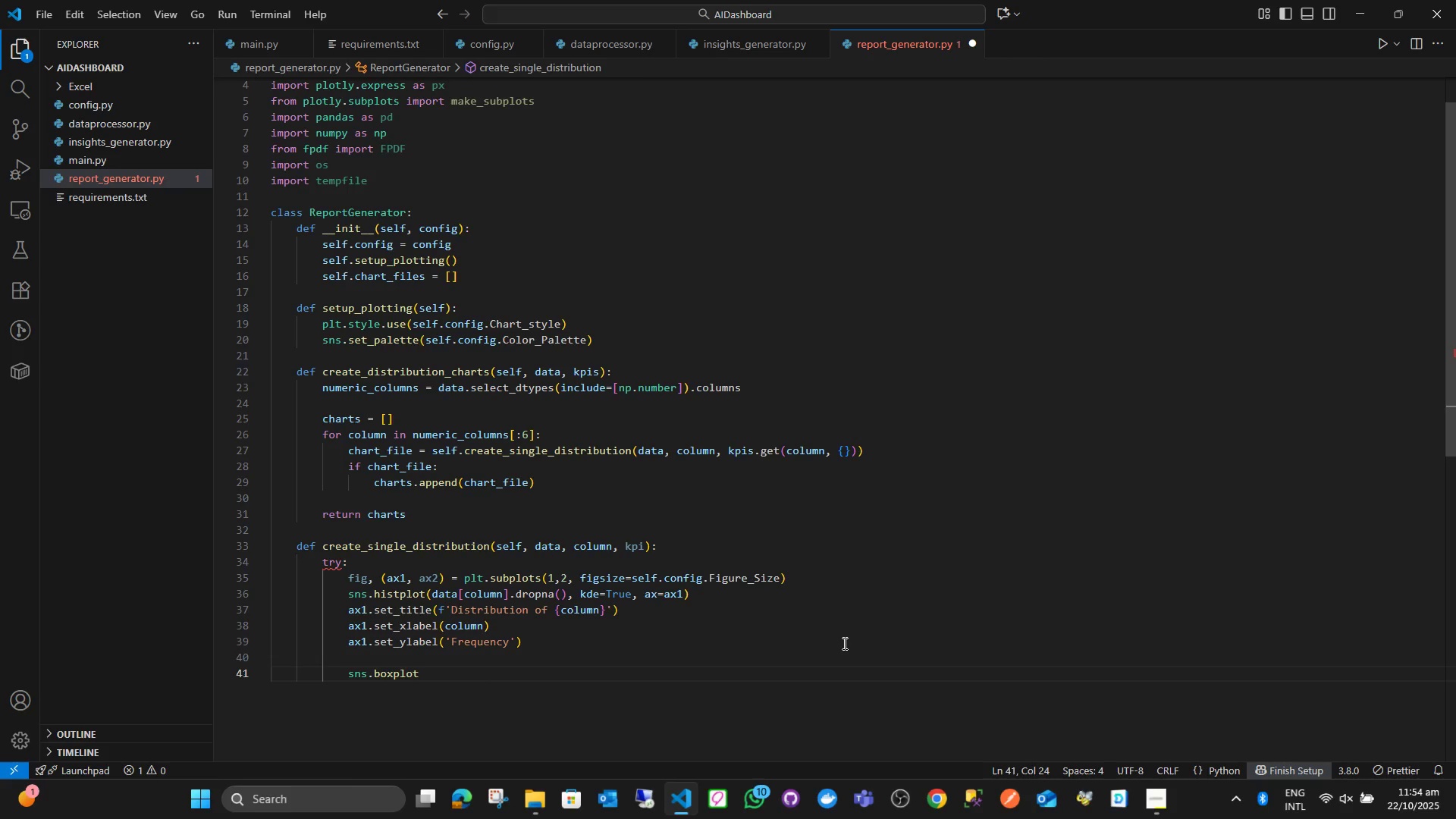 
type((y=data[col)
 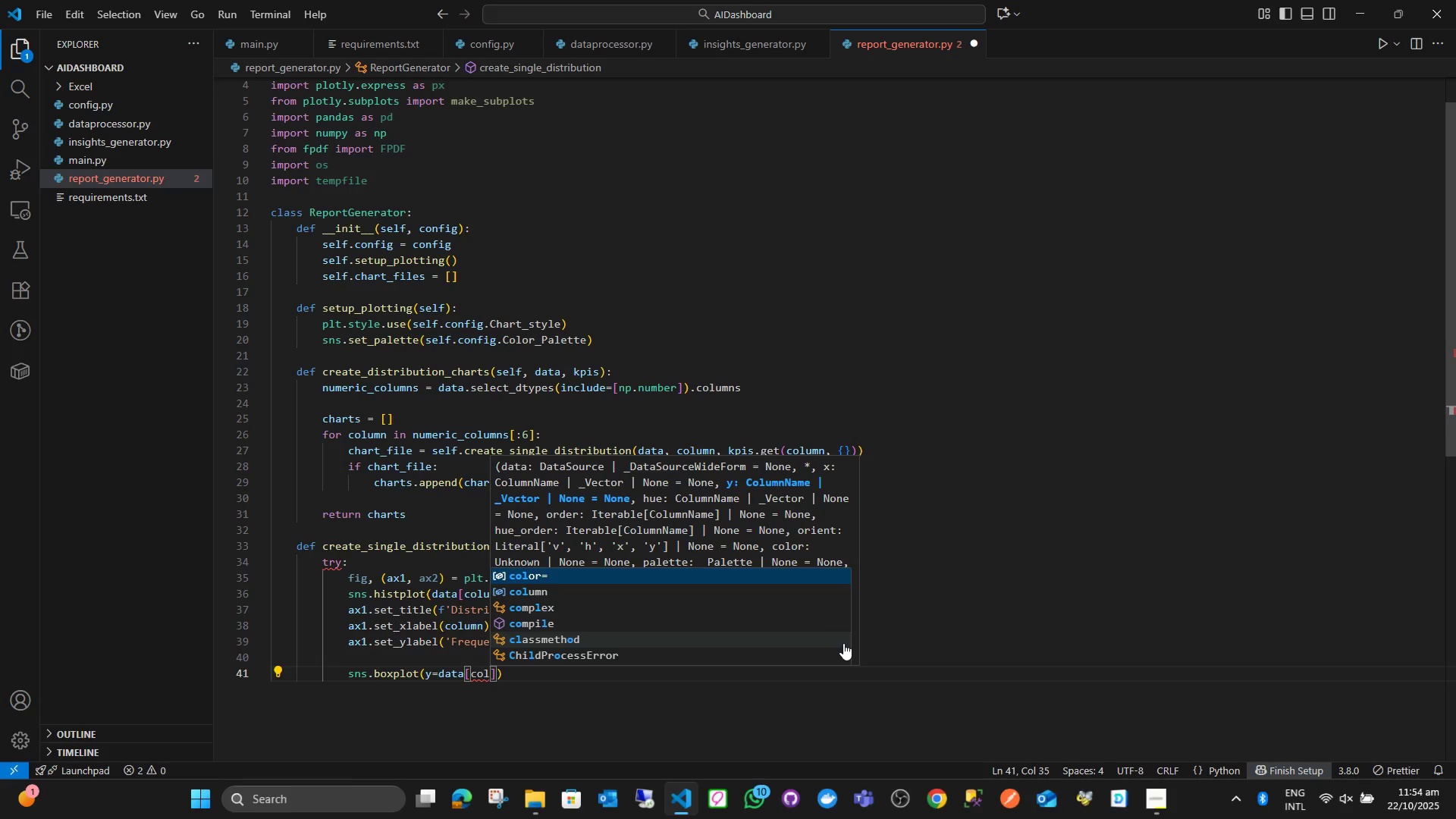 
key(ArrowDown)
 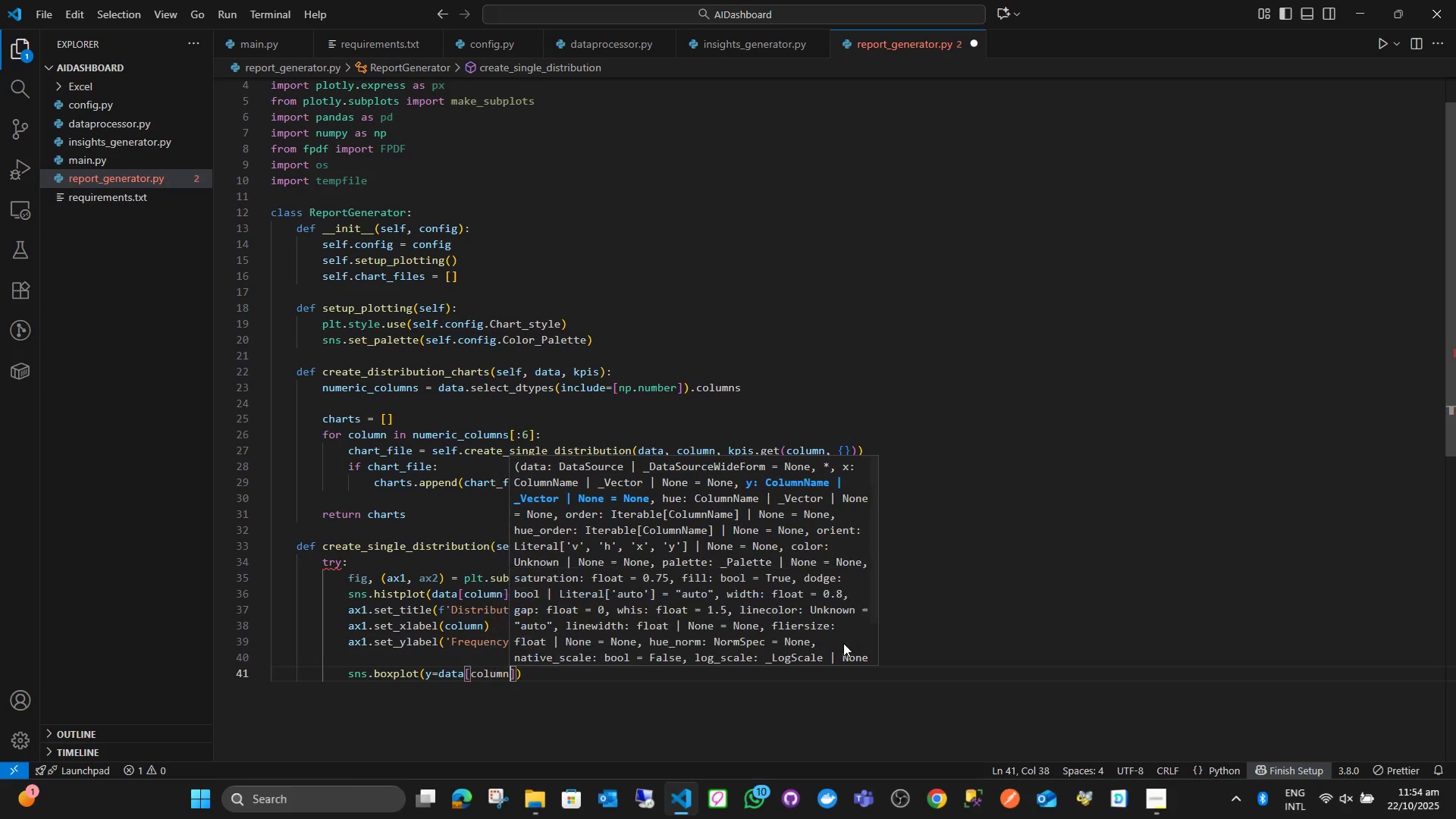 
key(Enter)
 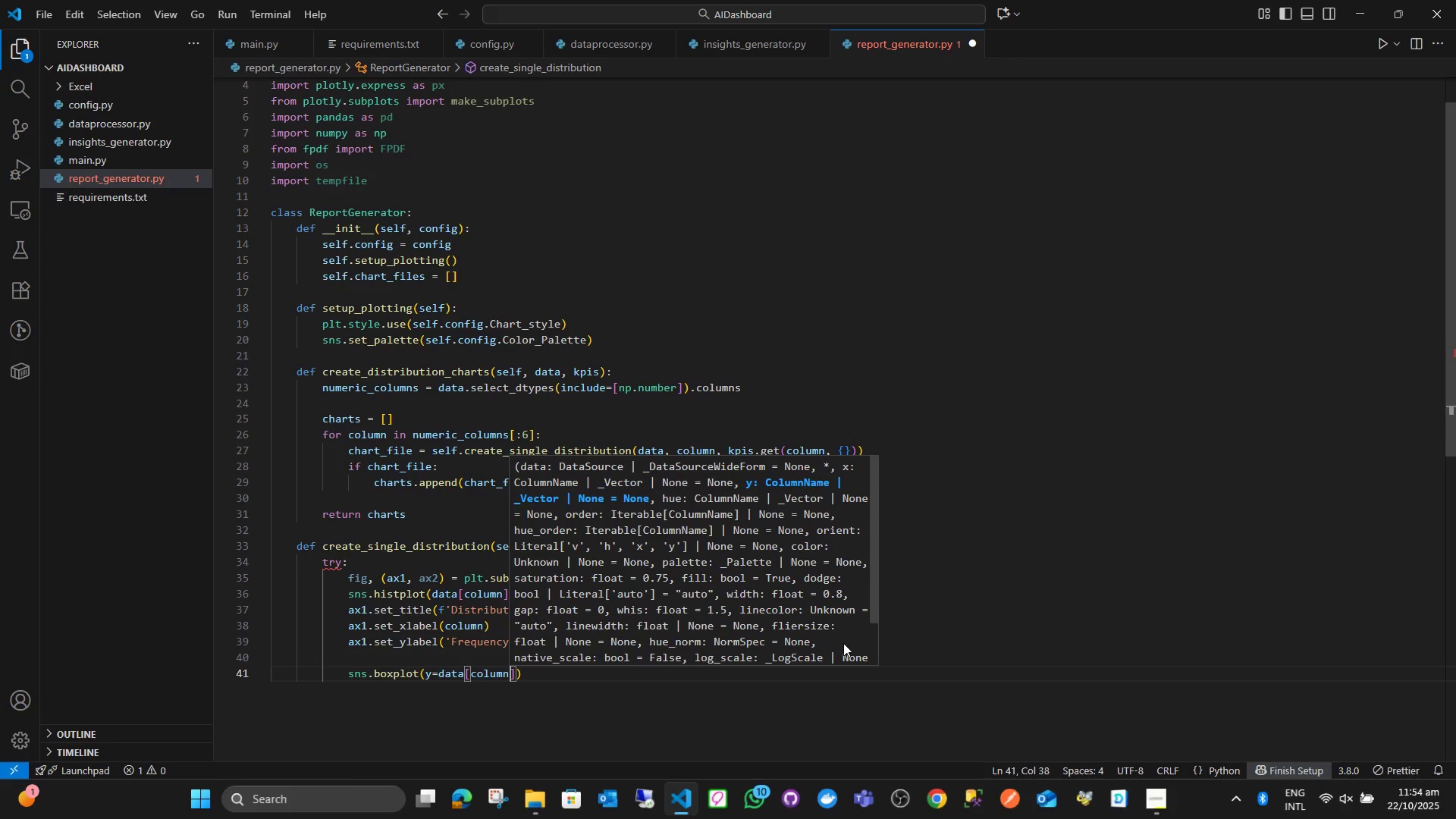 
key(ArrowRight)
 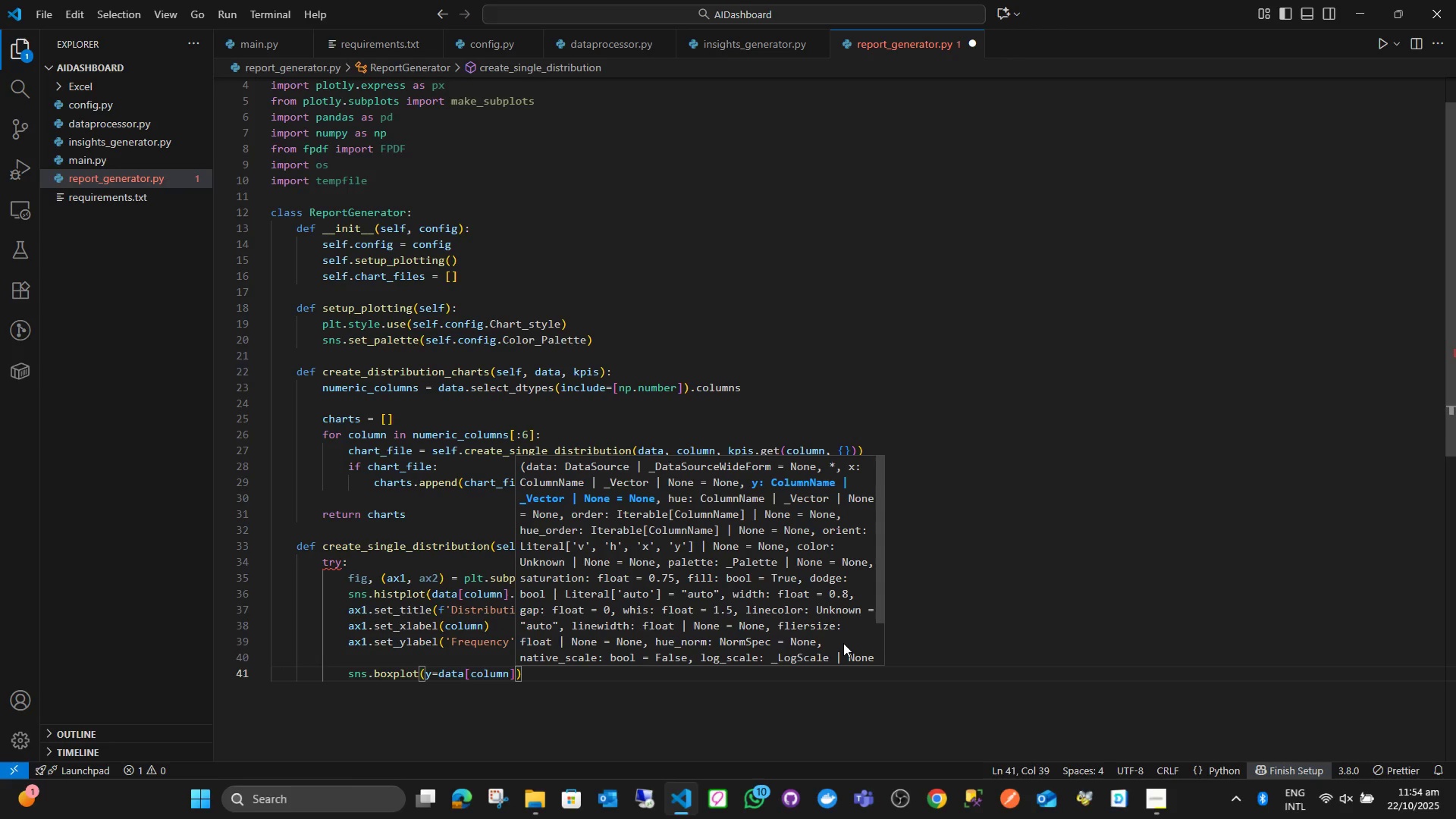 
type(.dropna()
 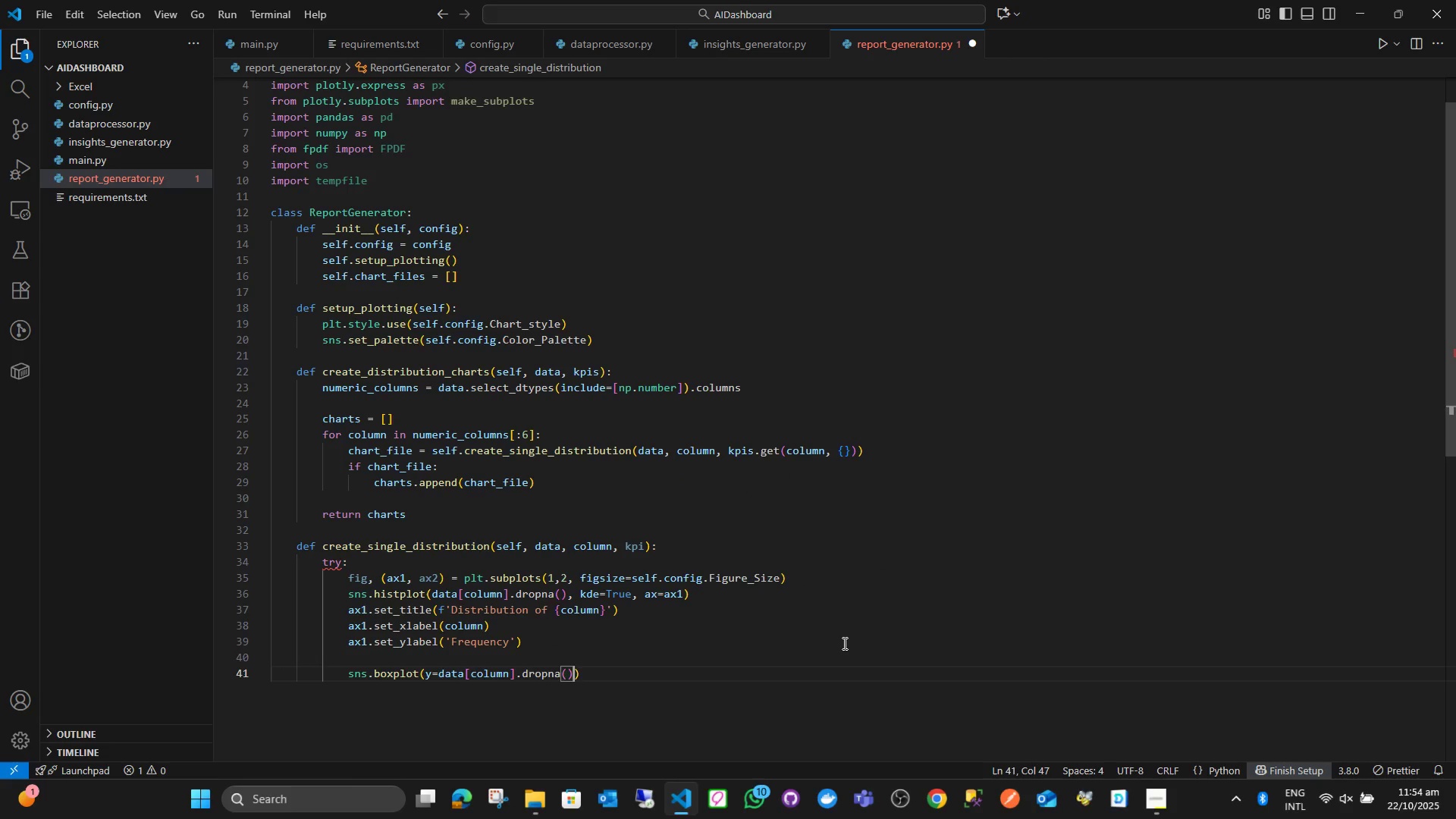 
 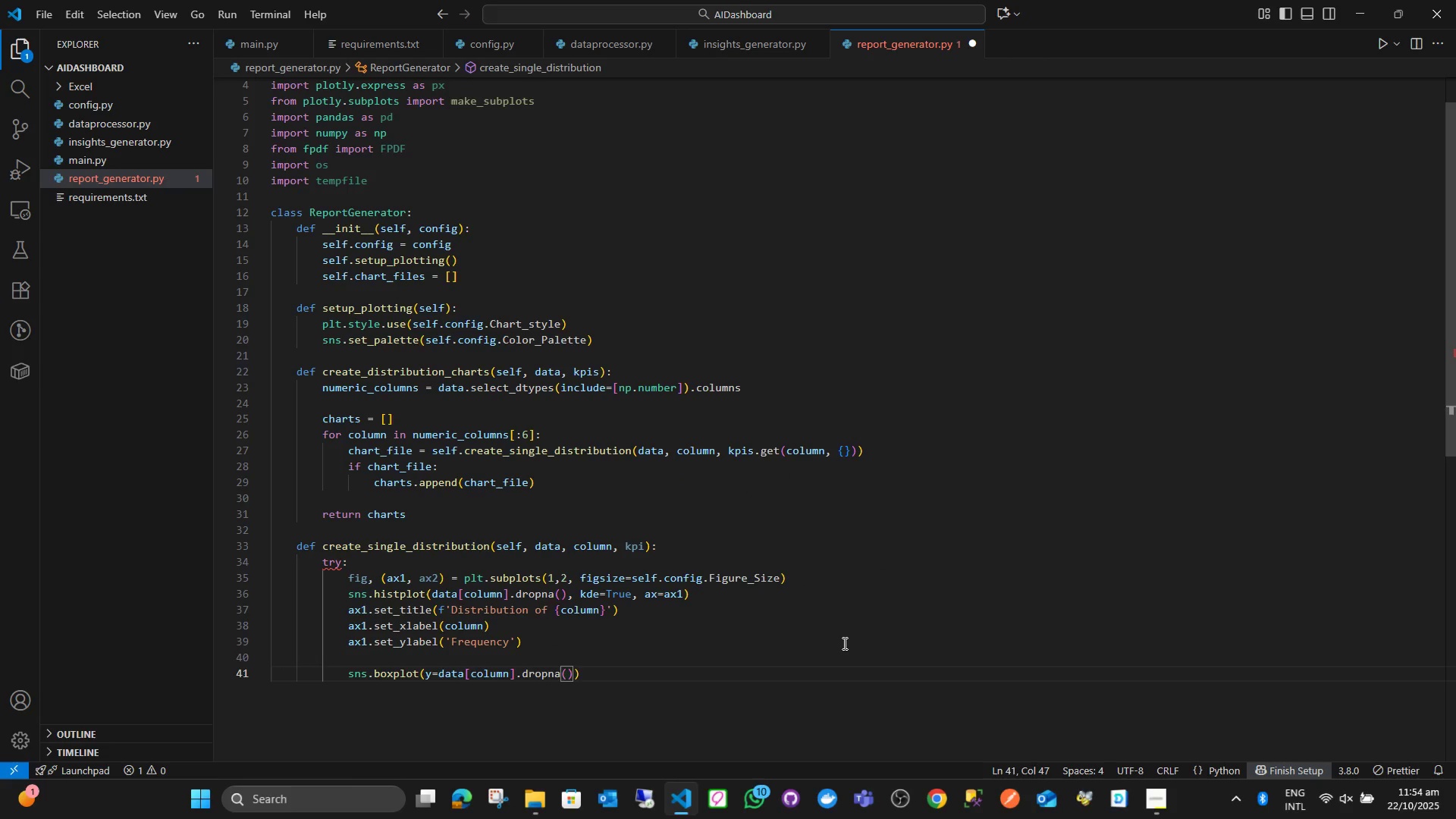 
key(ArrowRight)
 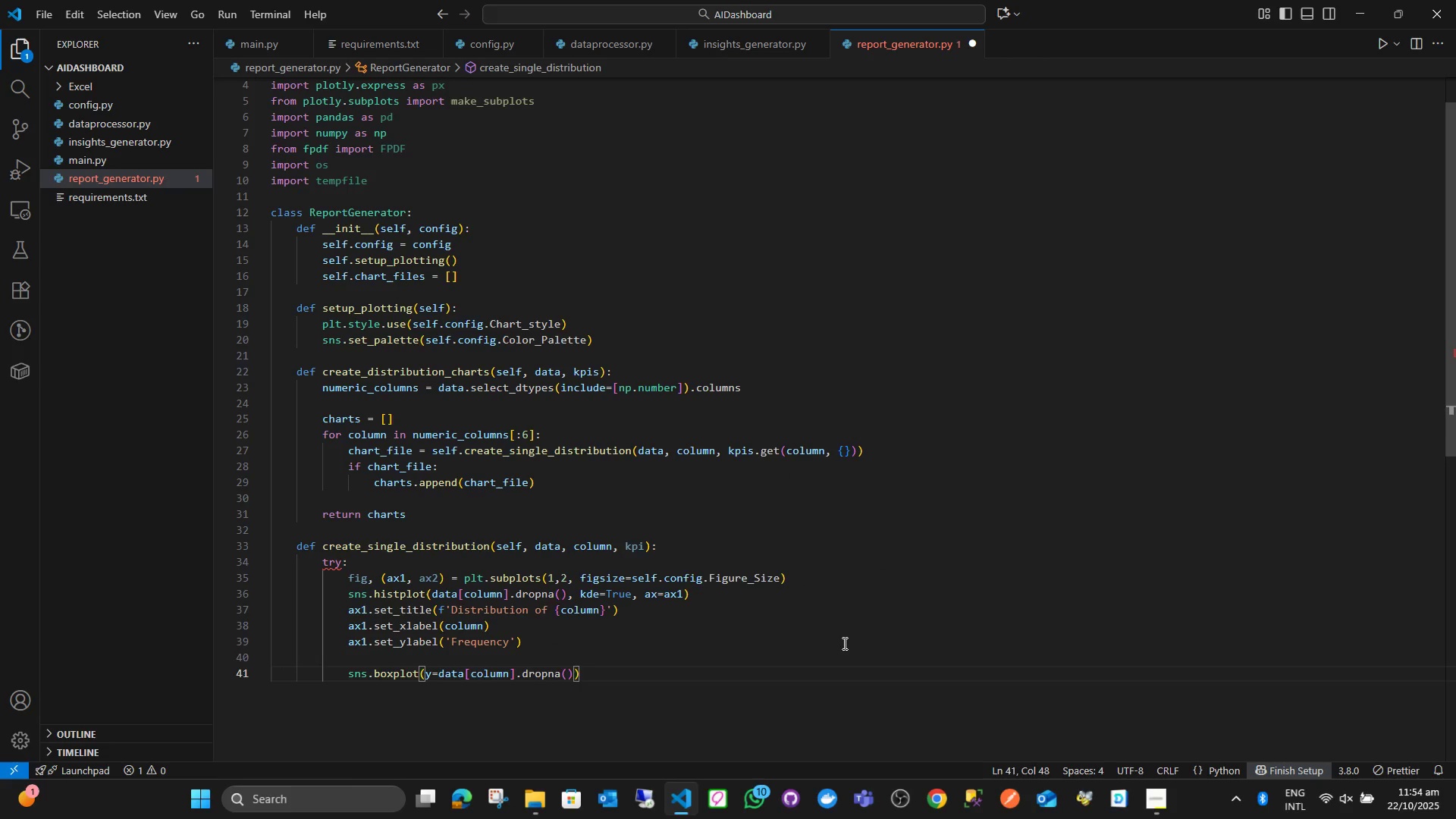 
type(, ax=ax2)
 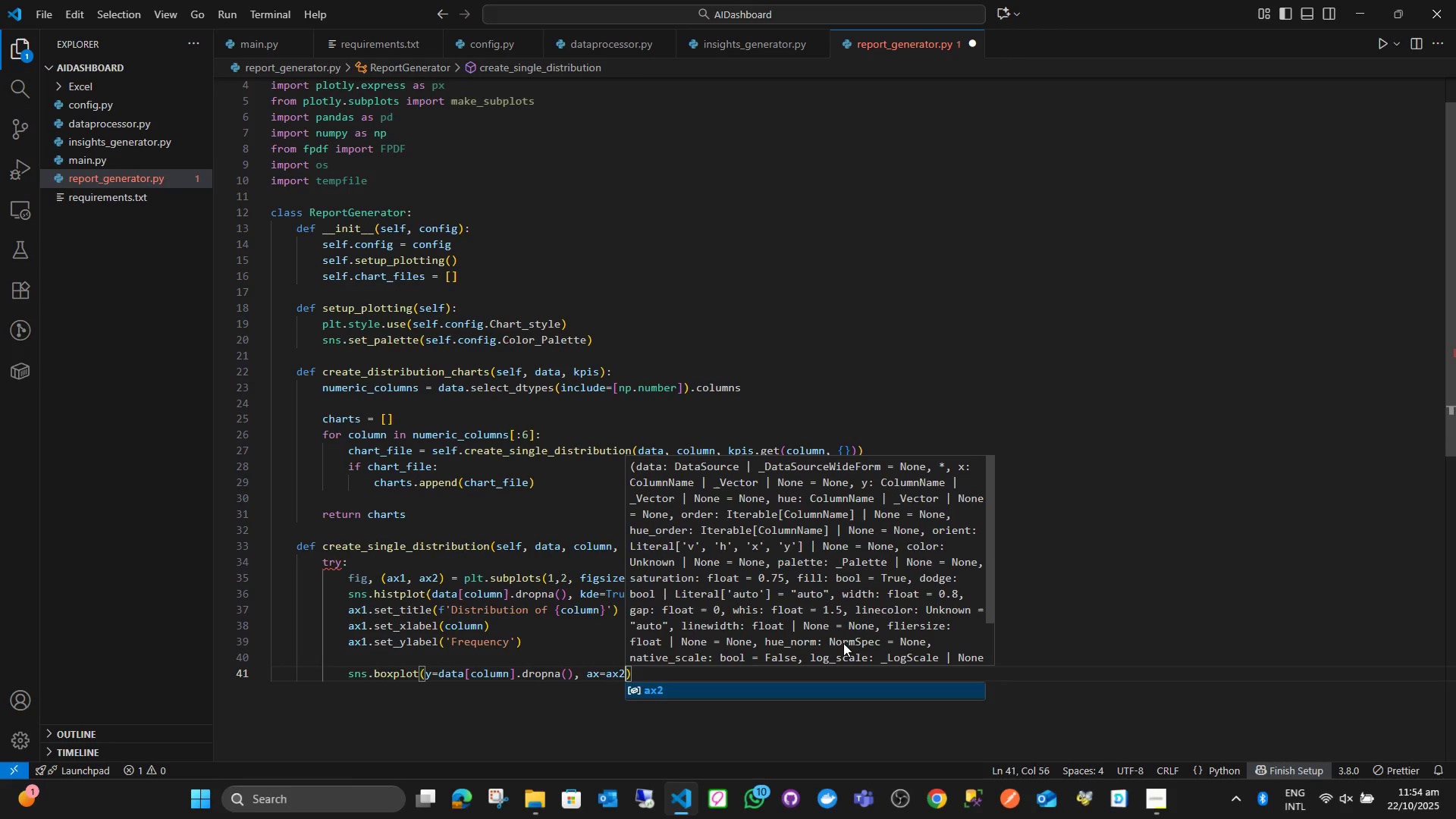 
key(ArrowRight)
 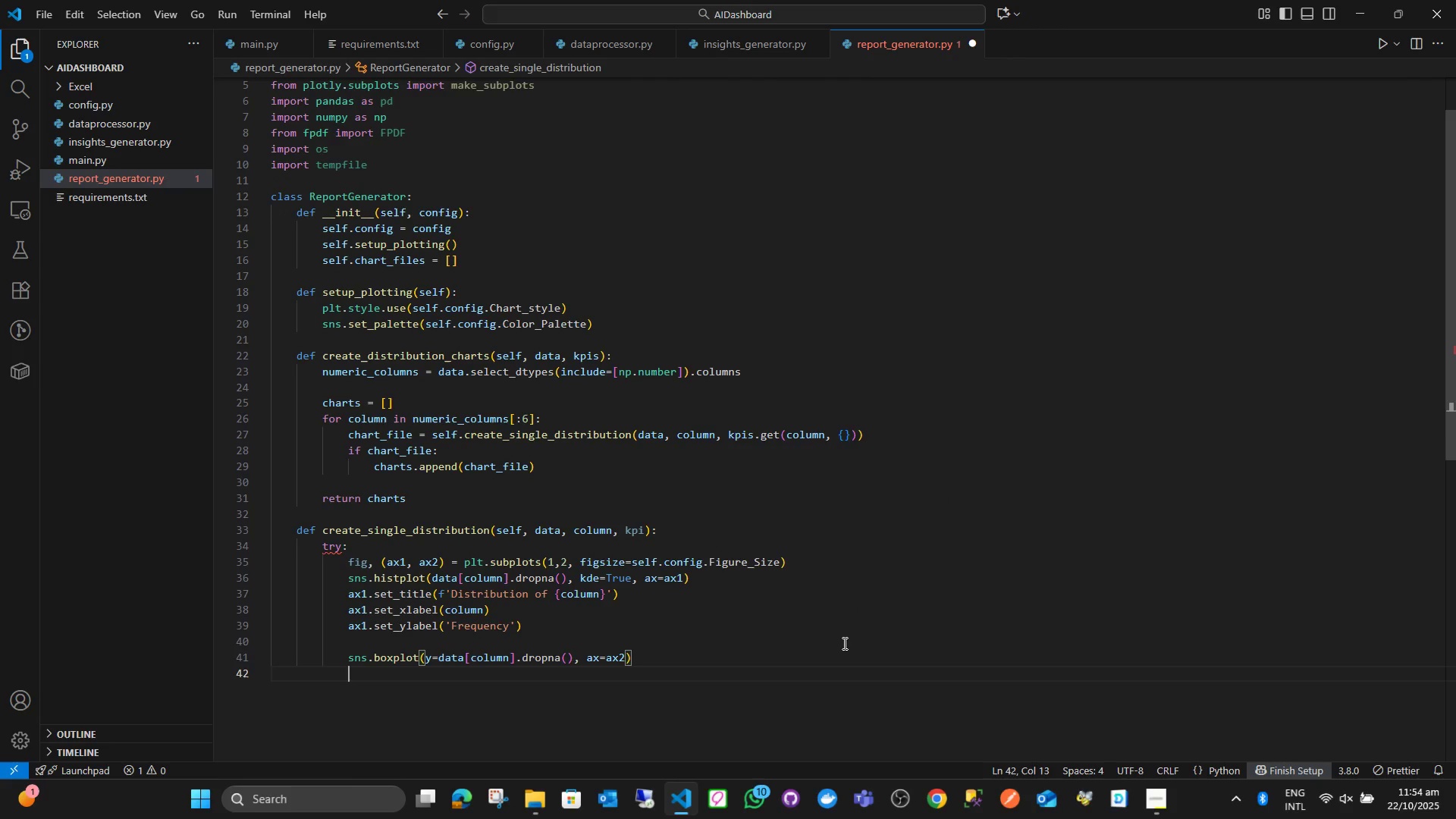 
key(Enter)
 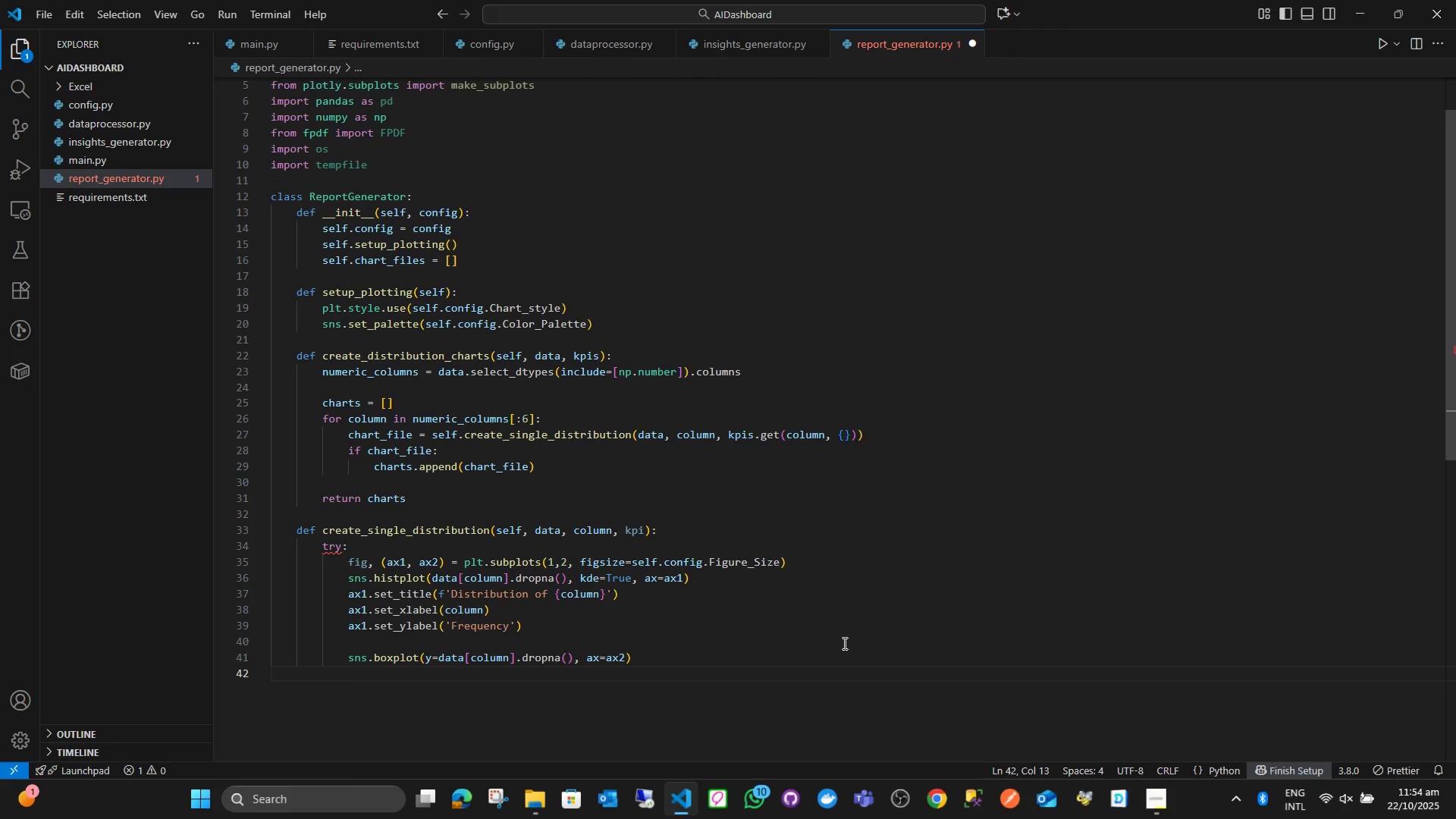 
type(ax2.set_title(d)
key(Backspace)
type(f'')
 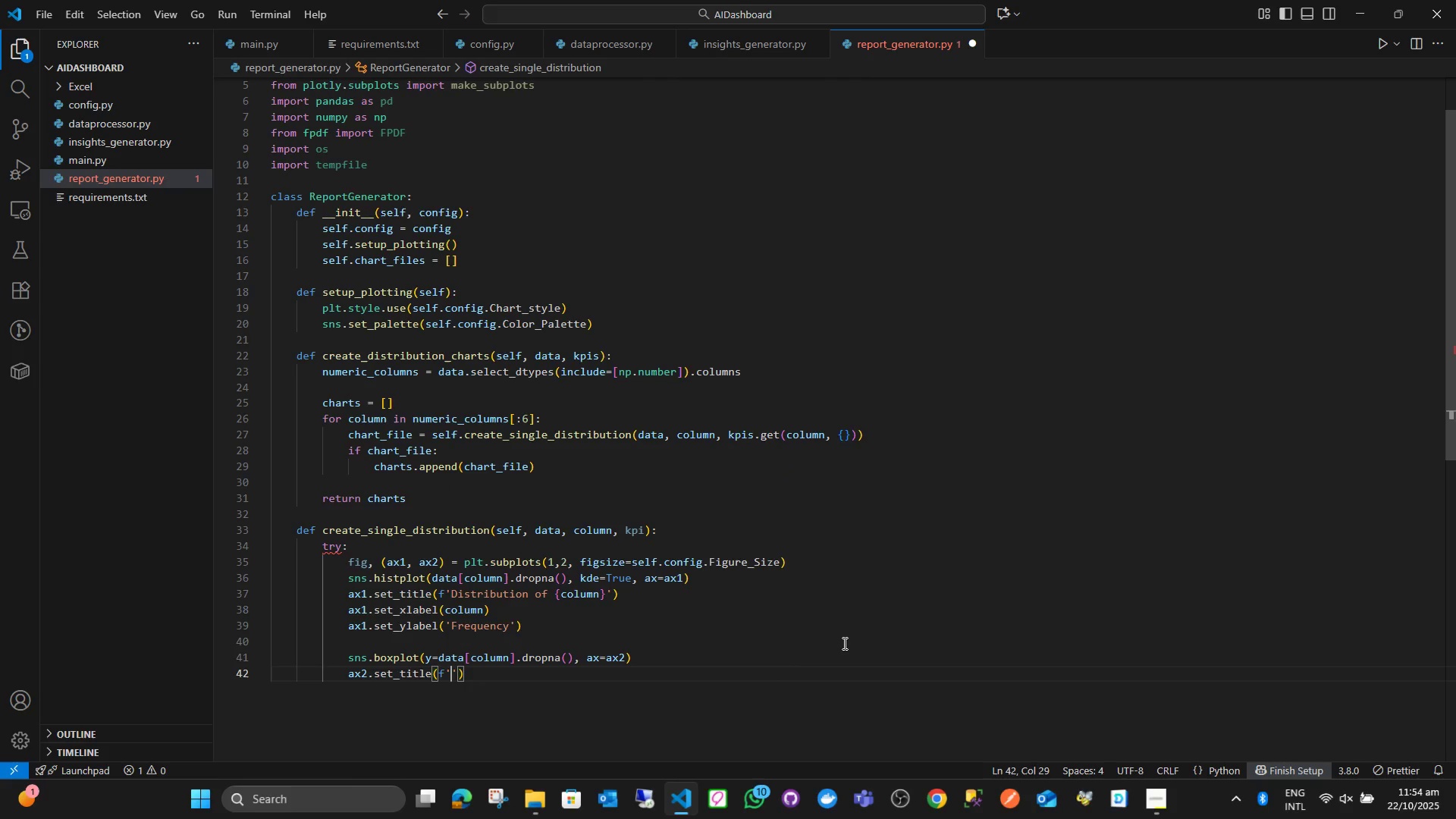 
 